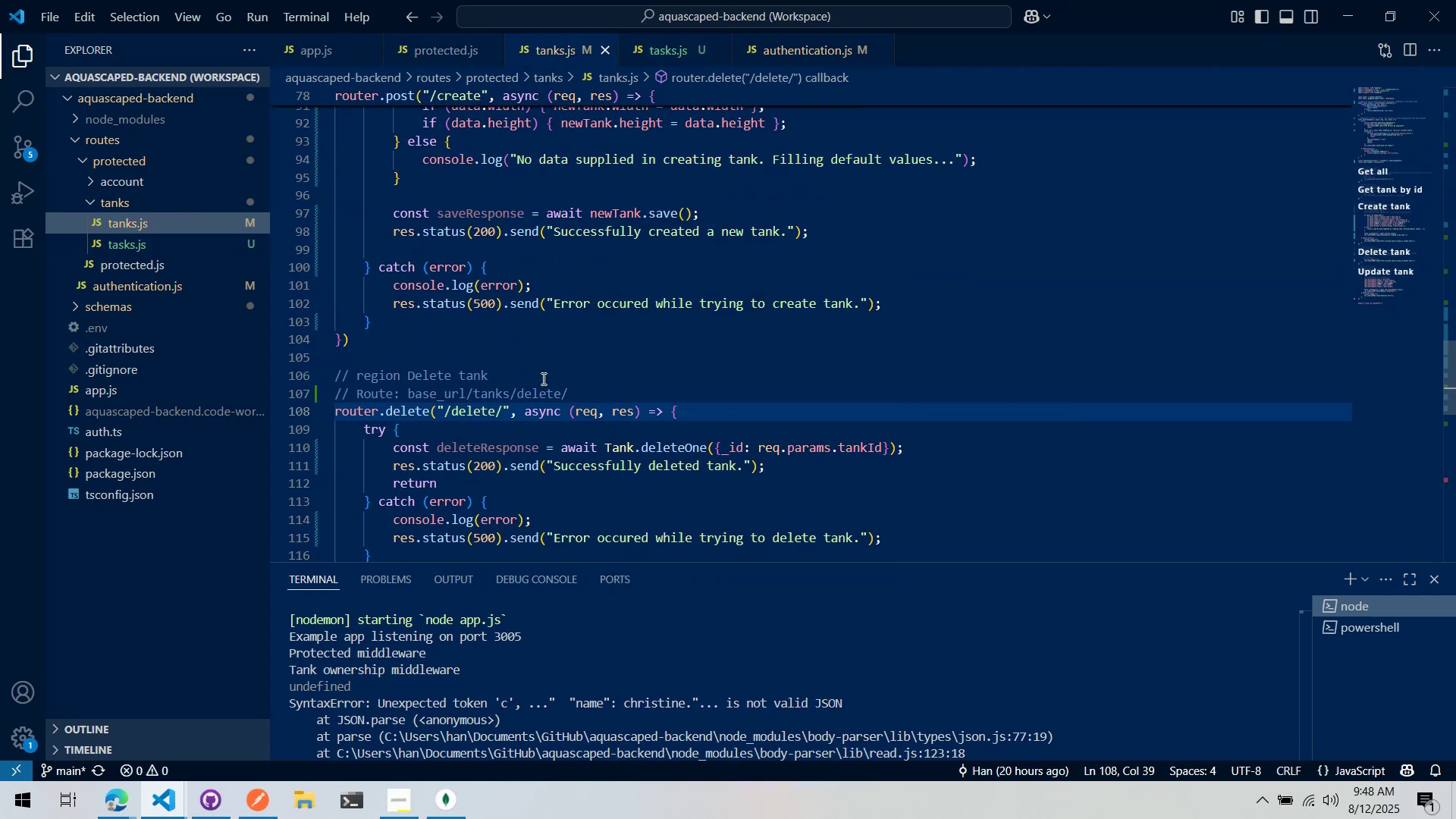 
left_click([543, 353])
 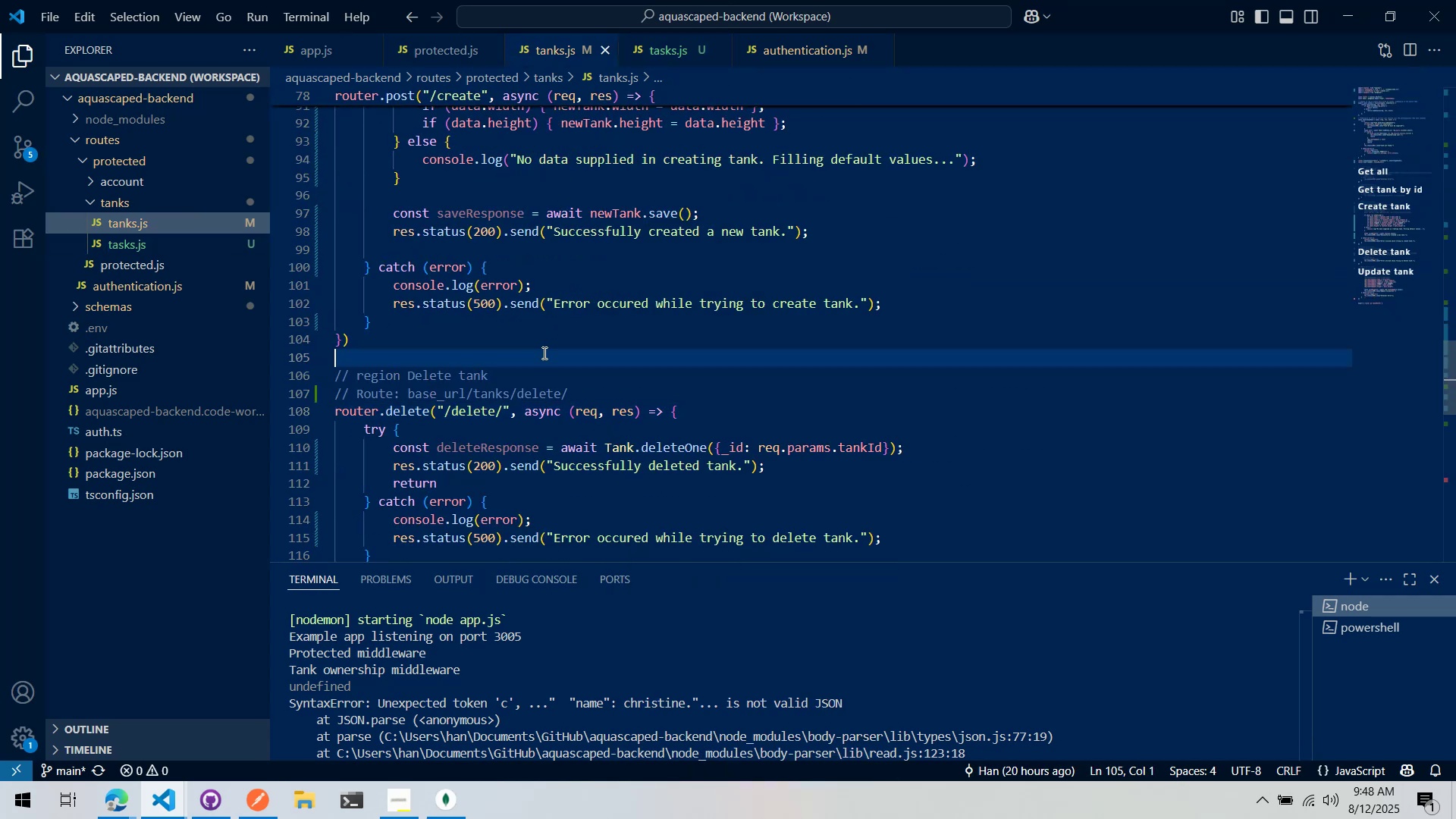 
scroll: coordinate [543, 353], scroll_direction: down, amount: 10.0
 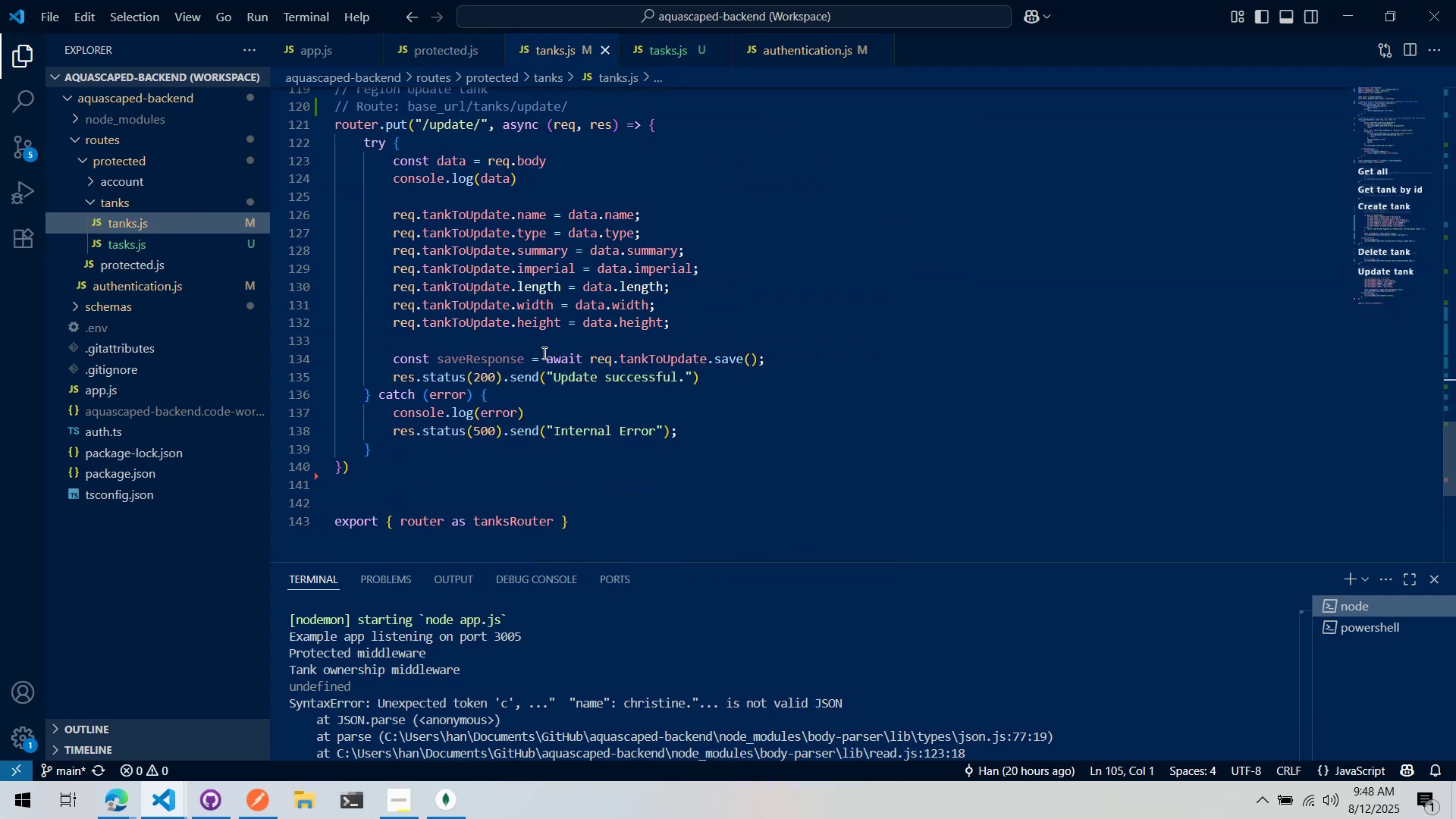 
scroll: coordinate [543, 353], scroll_direction: up, amount: 1.0
 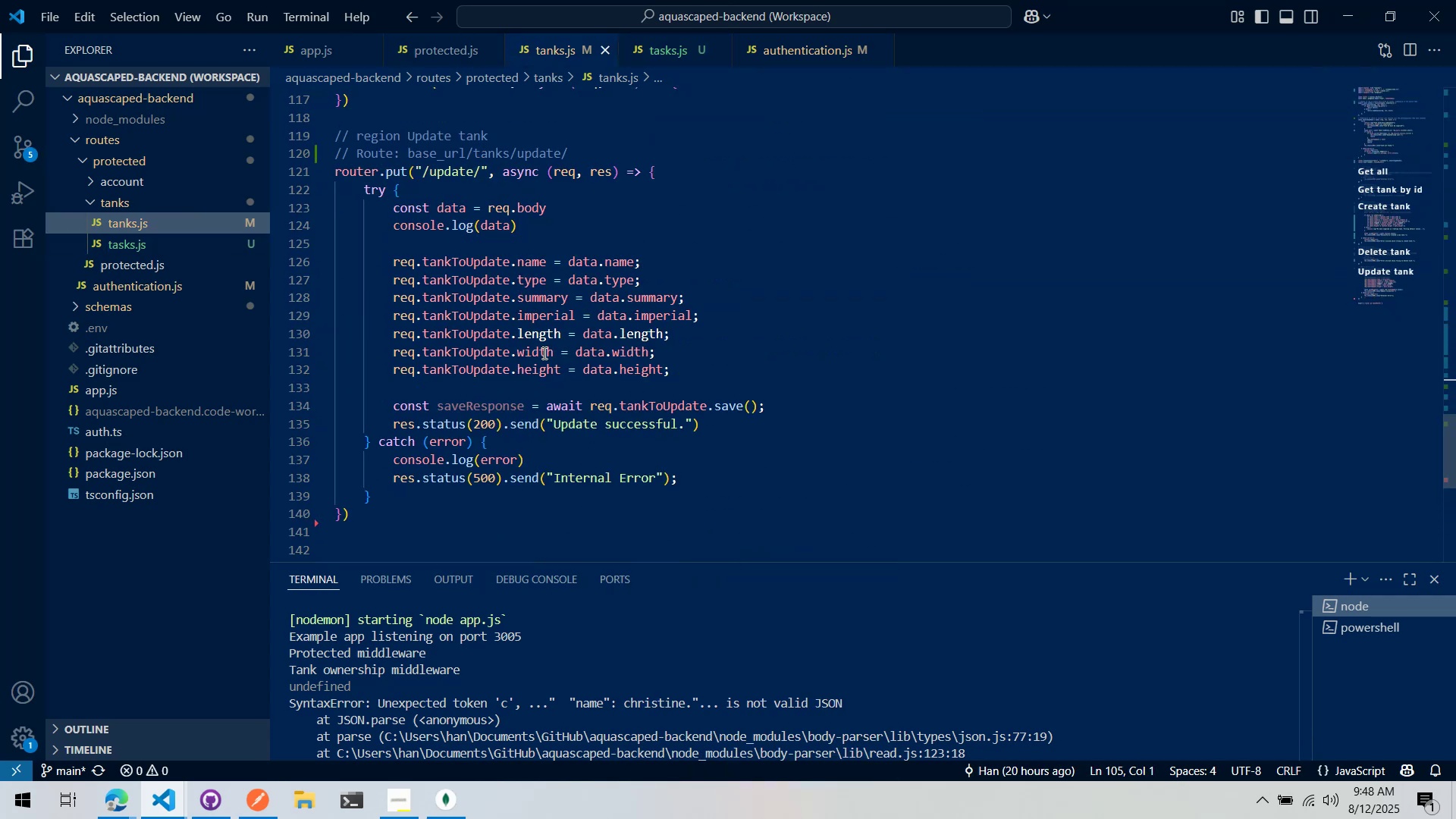 
key(Alt+AltLeft)
 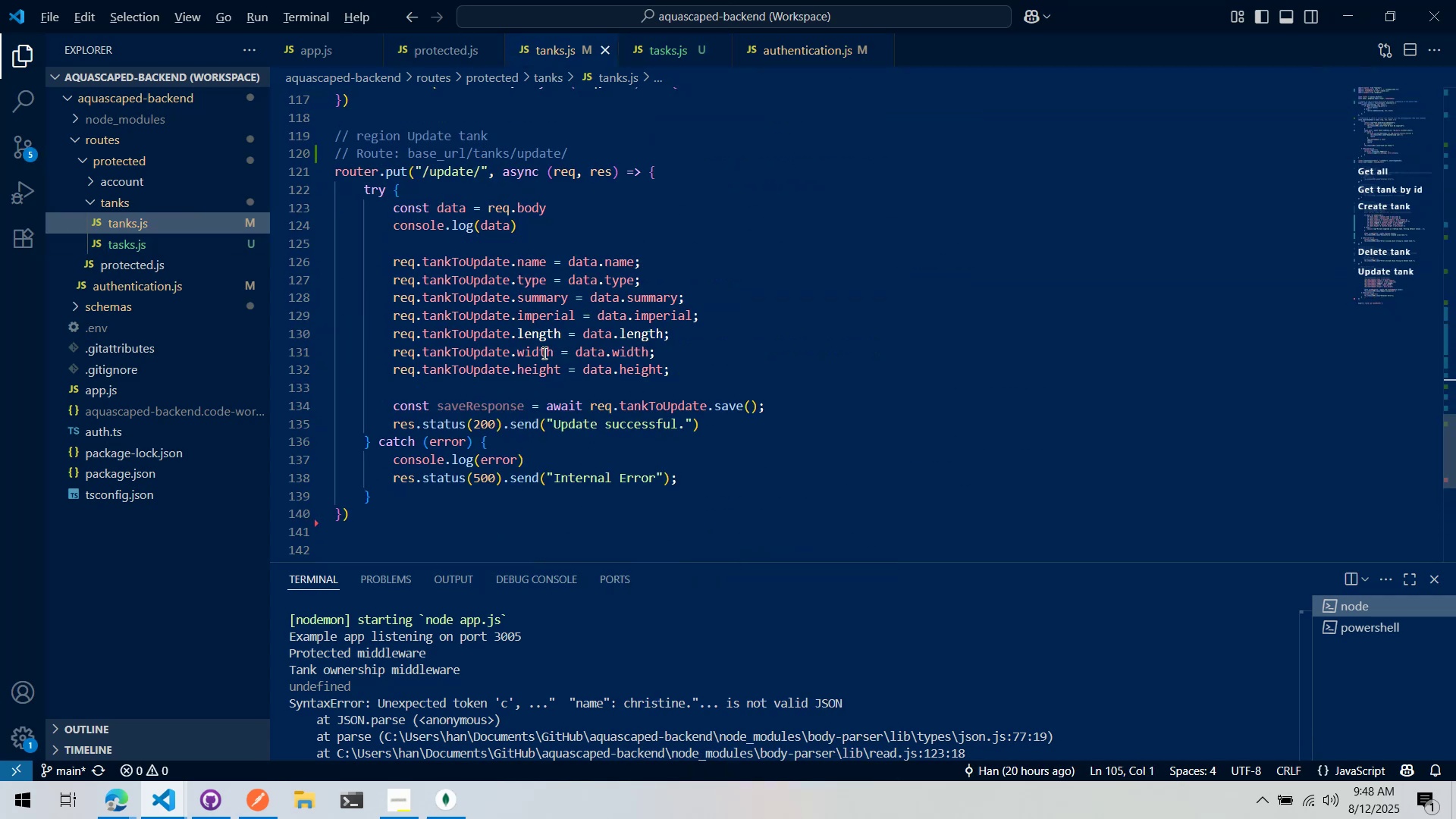 
key(Alt+Tab)
 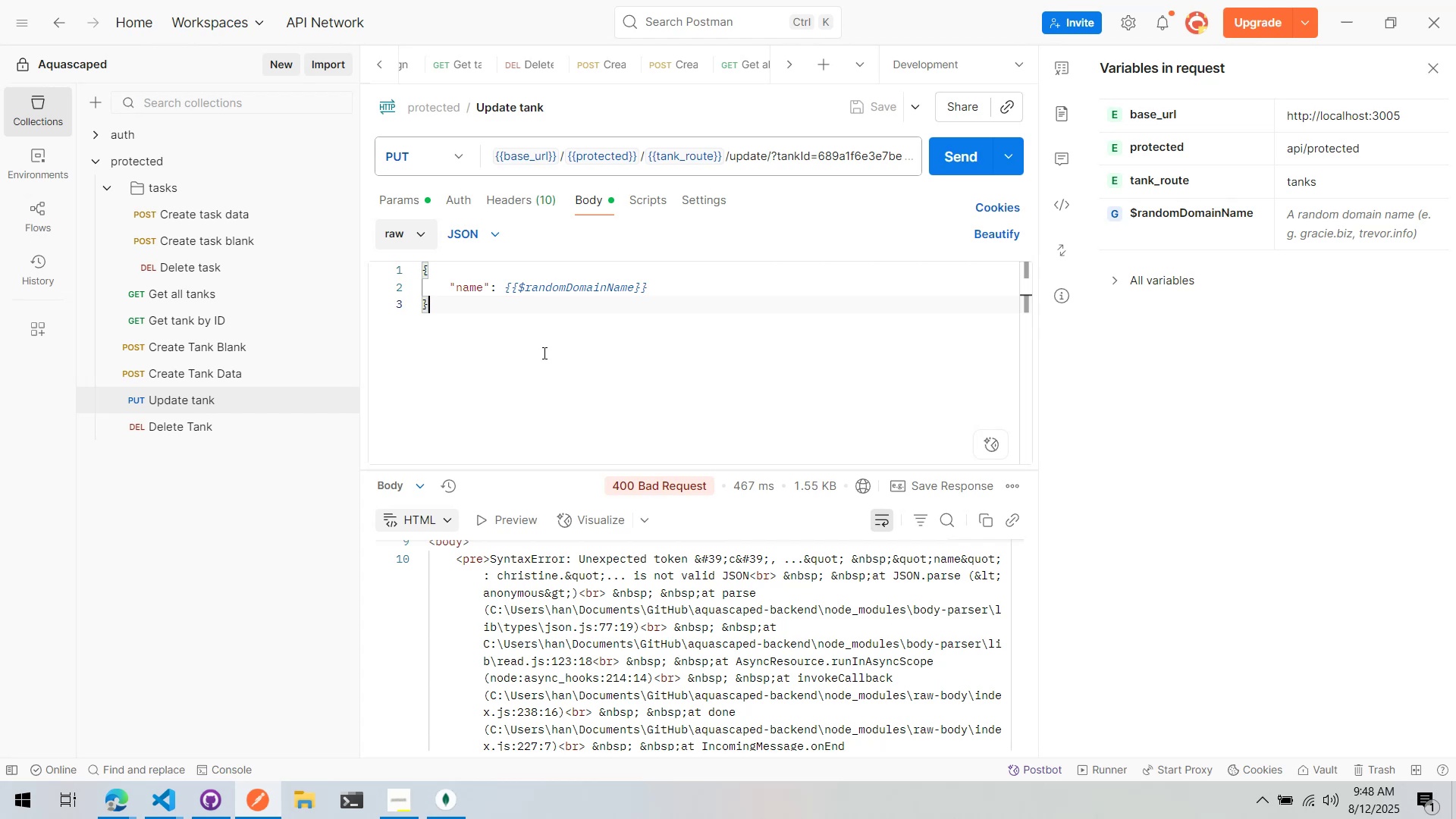 
key(Alt+AltLeft)
 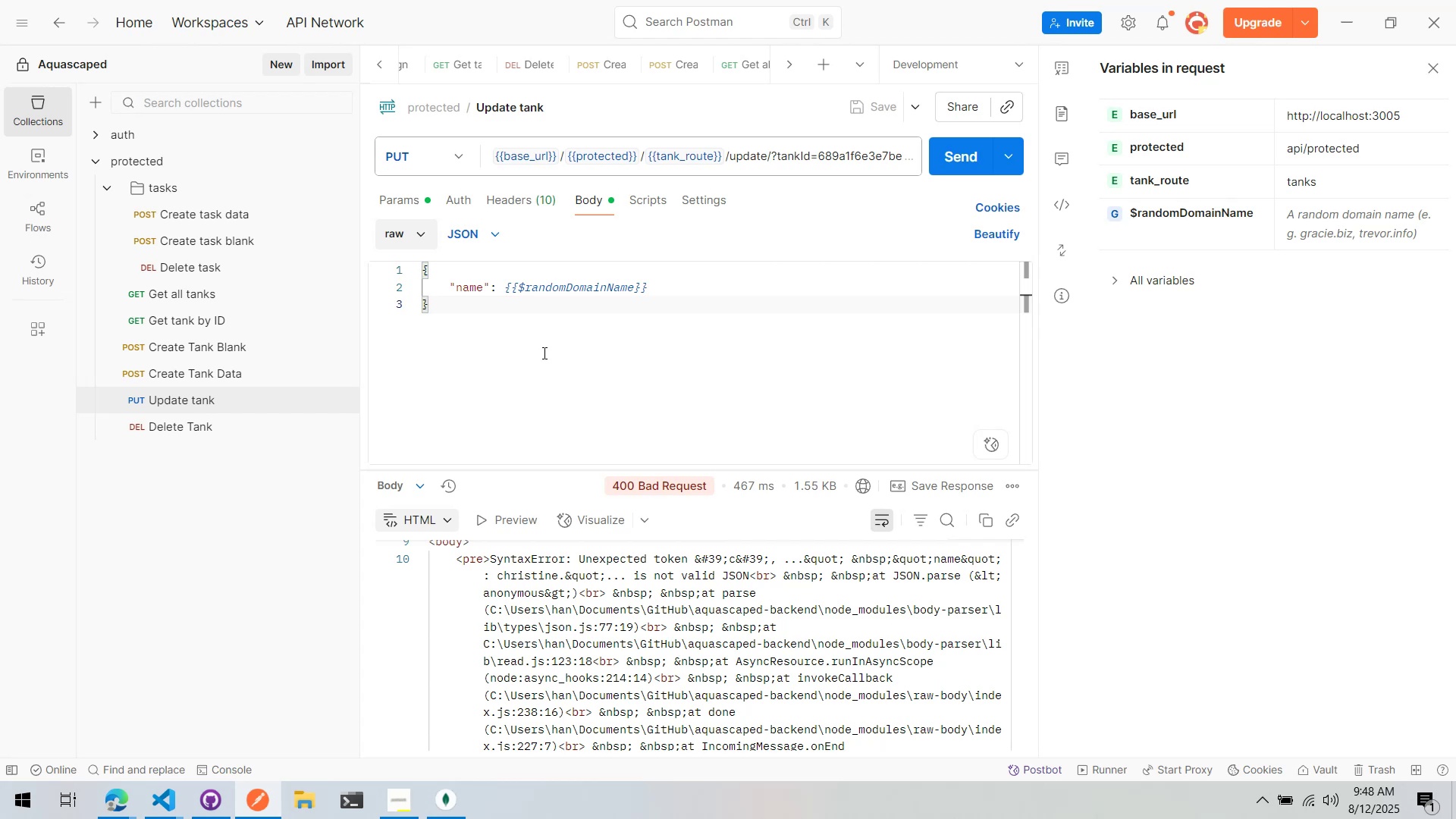 
key(Alt+Tab)
 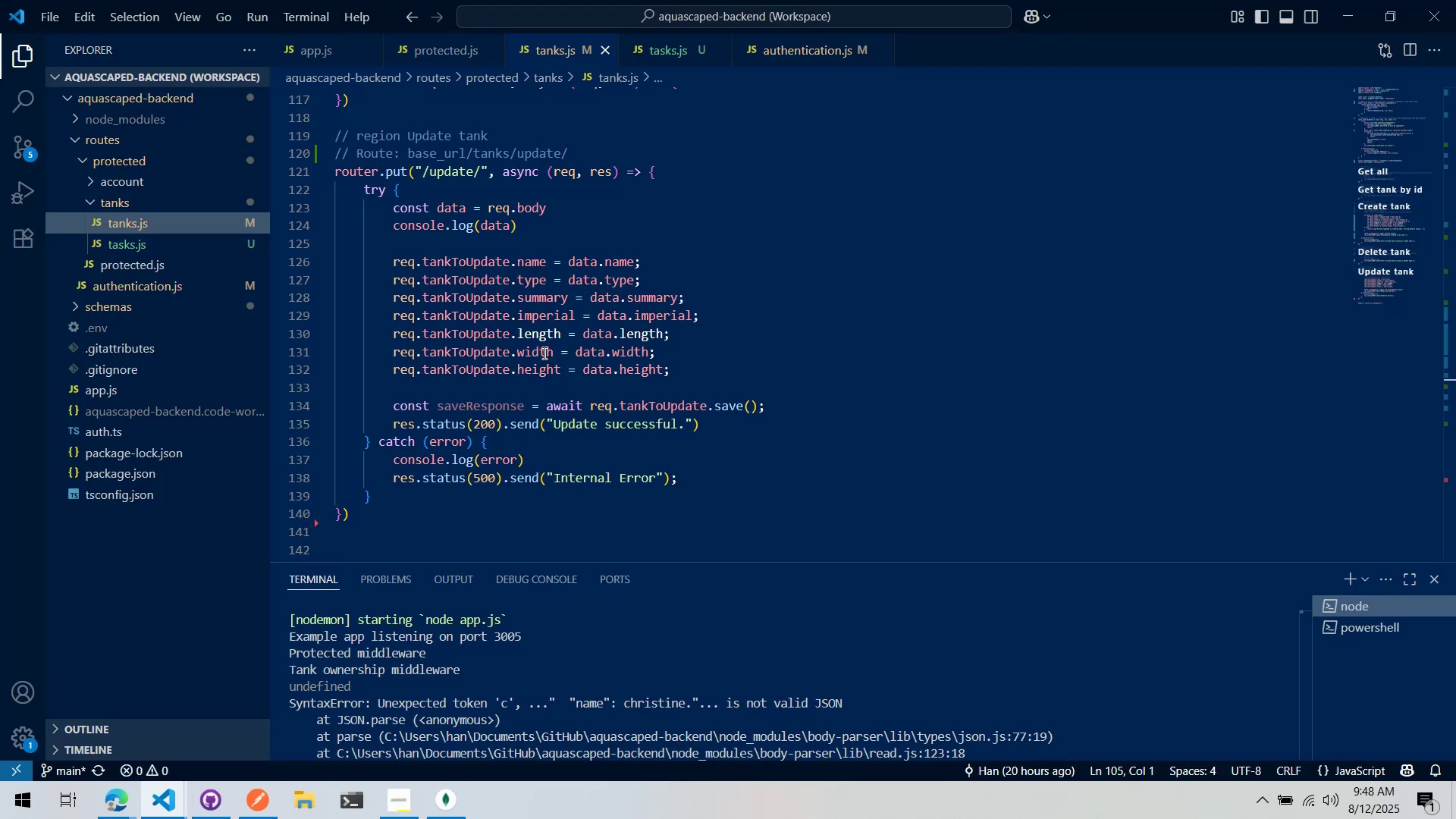 
key(Alt+AltLeft)
 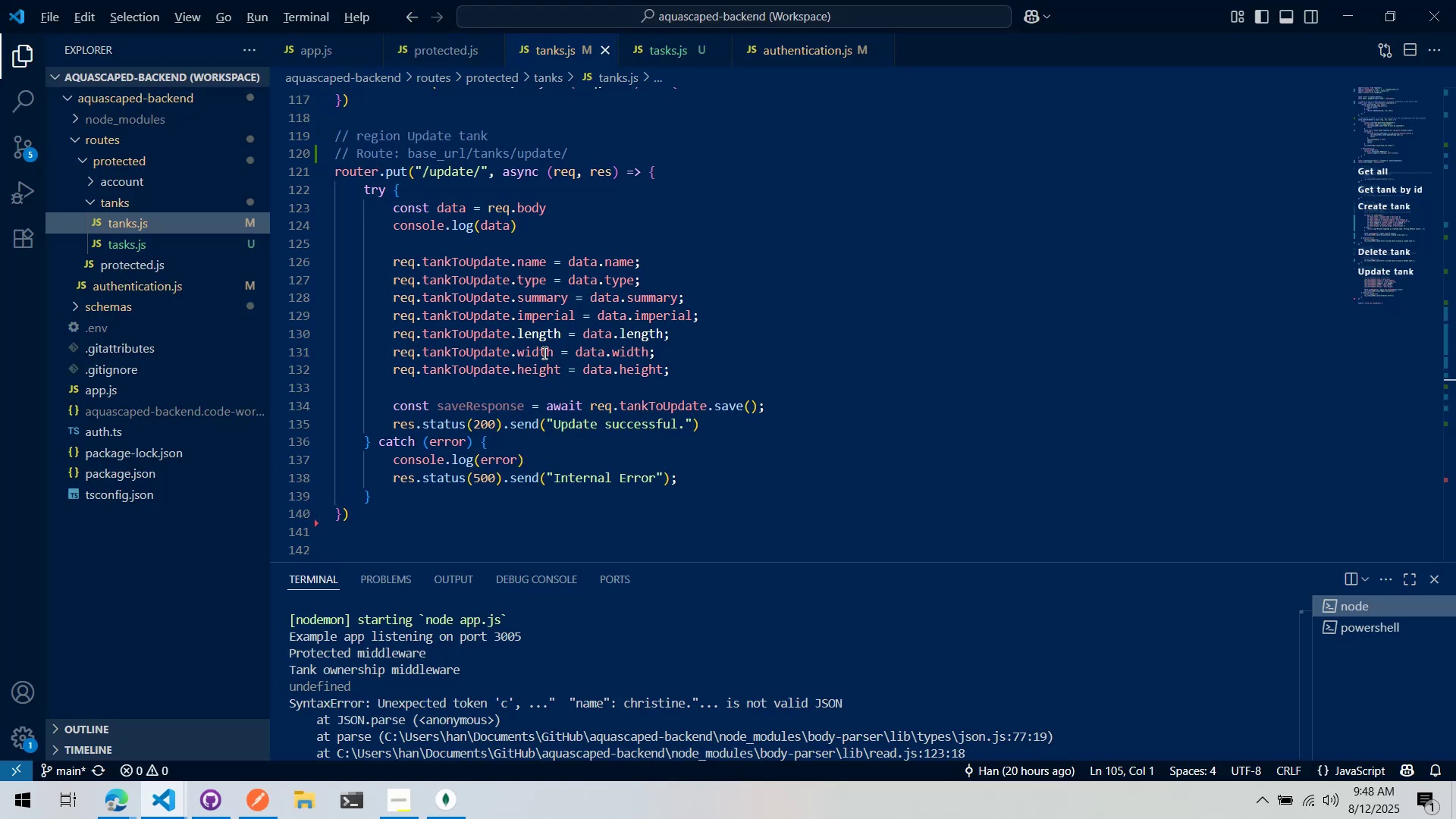 
key(Alt+Tab)
 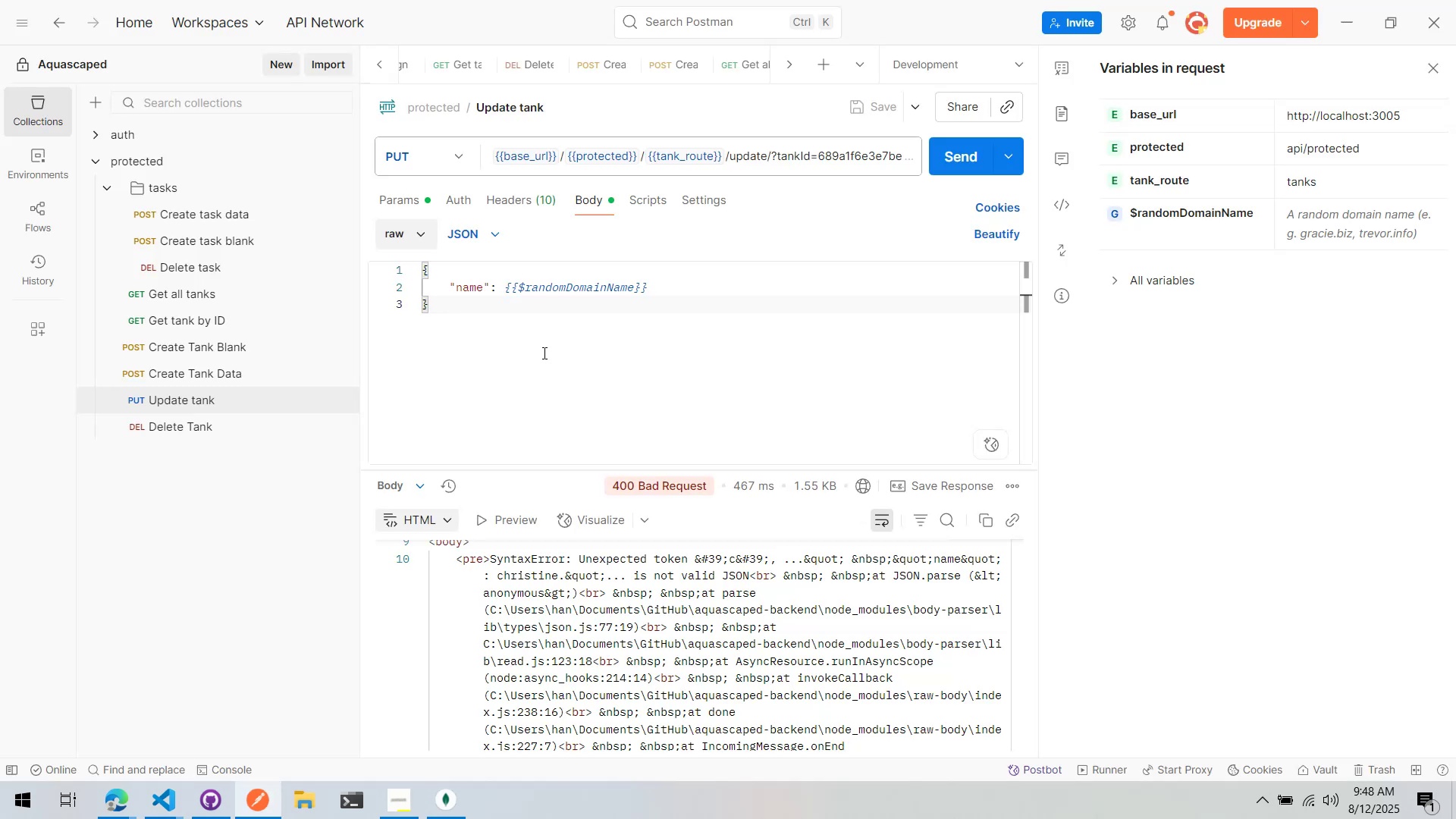 
key(Alt+AltLeft)
 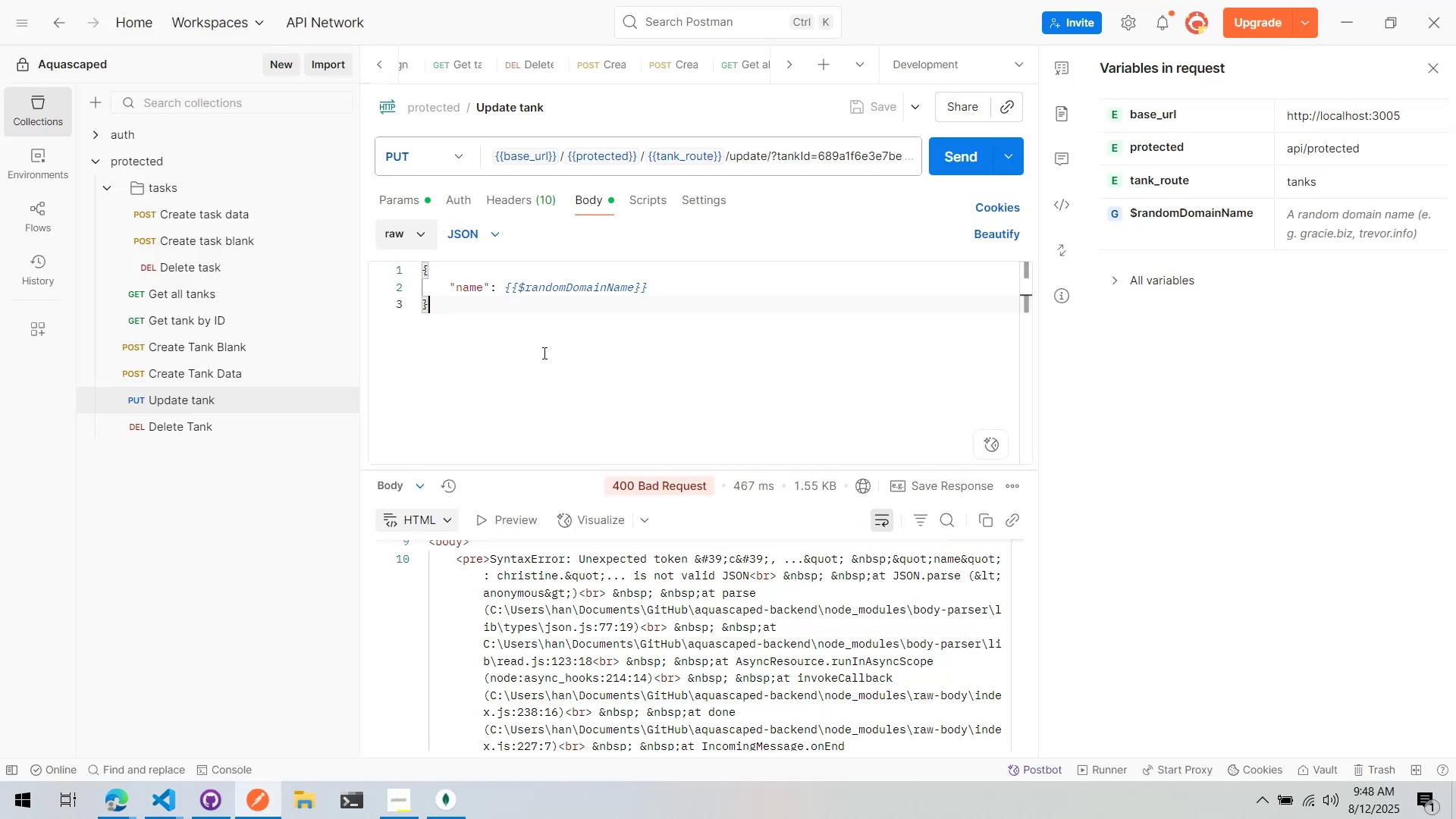 
key(Alt+Tab)
 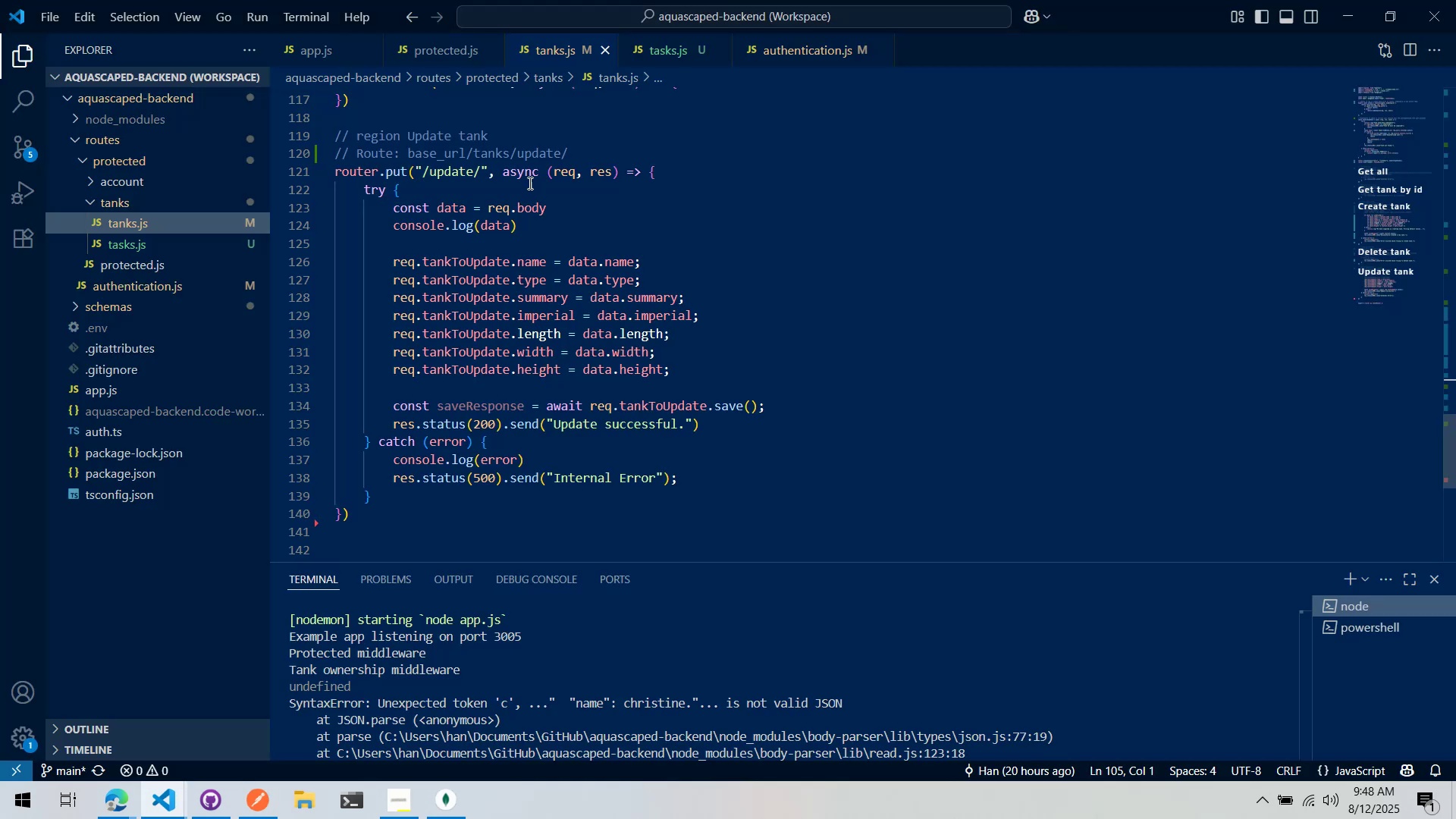 
mouse_move([500, 235])
 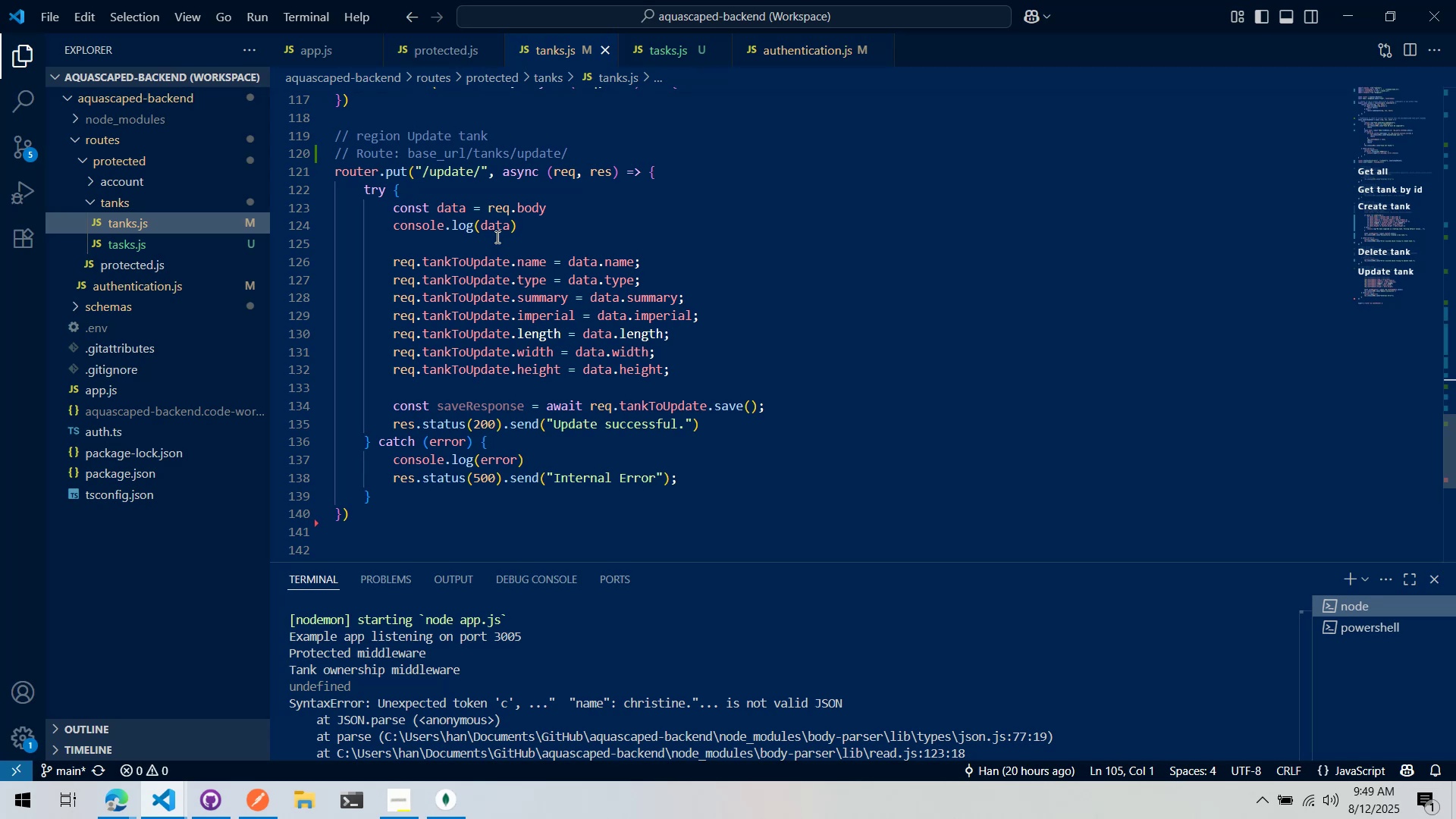 
wait(46.31)
 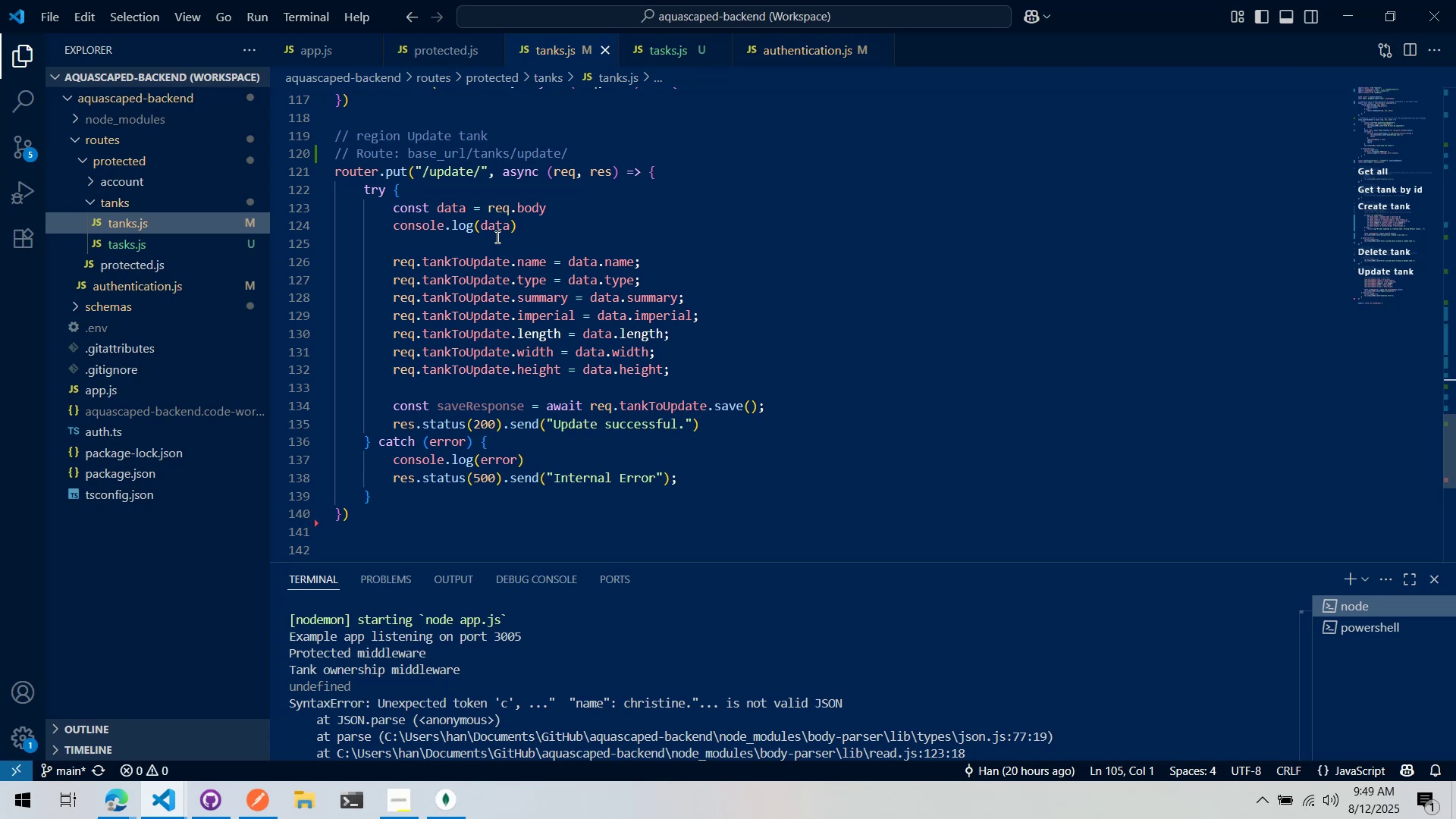 
key(Alt+AltLeft)
 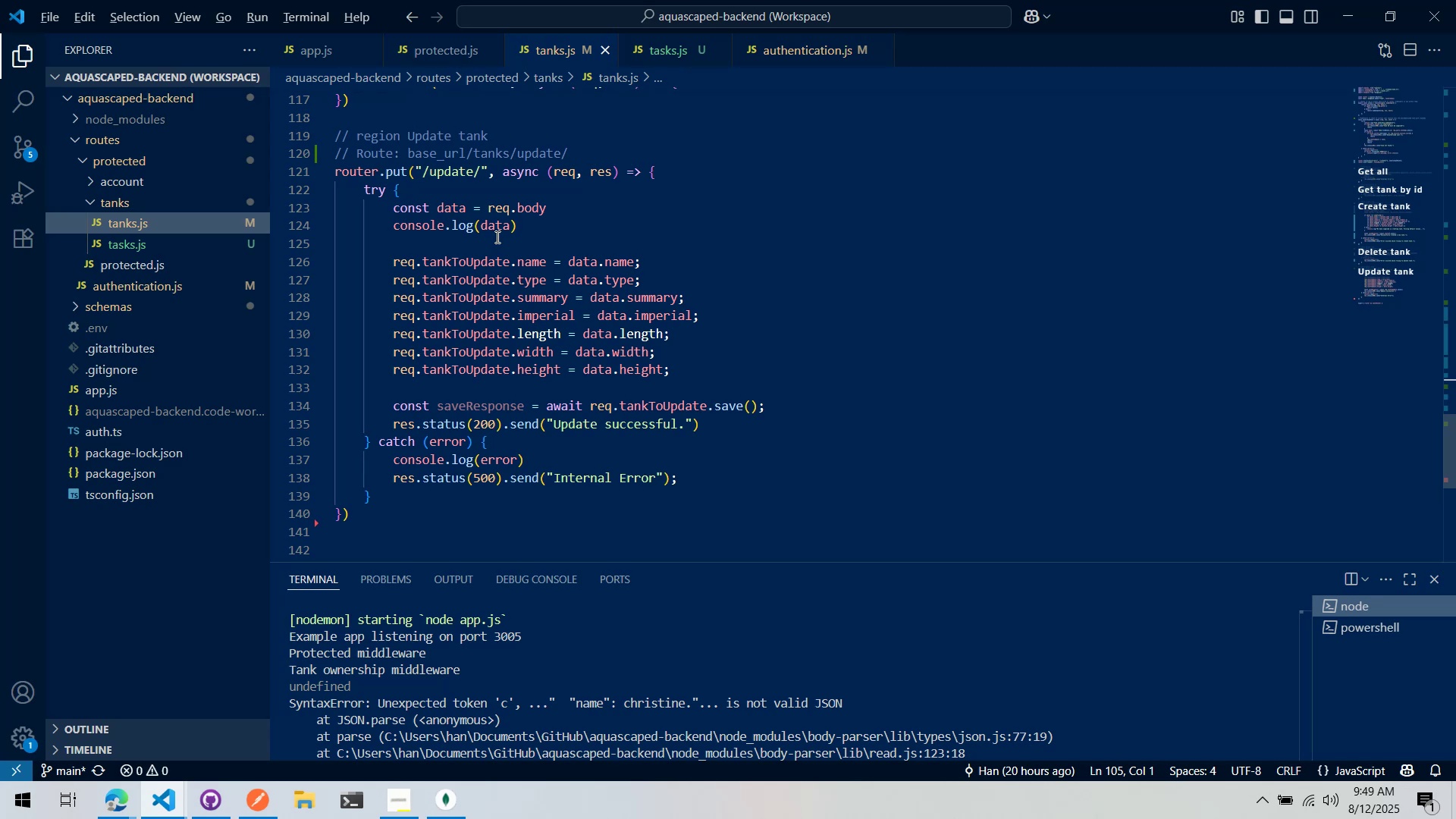 
key(Alt+Tab)
 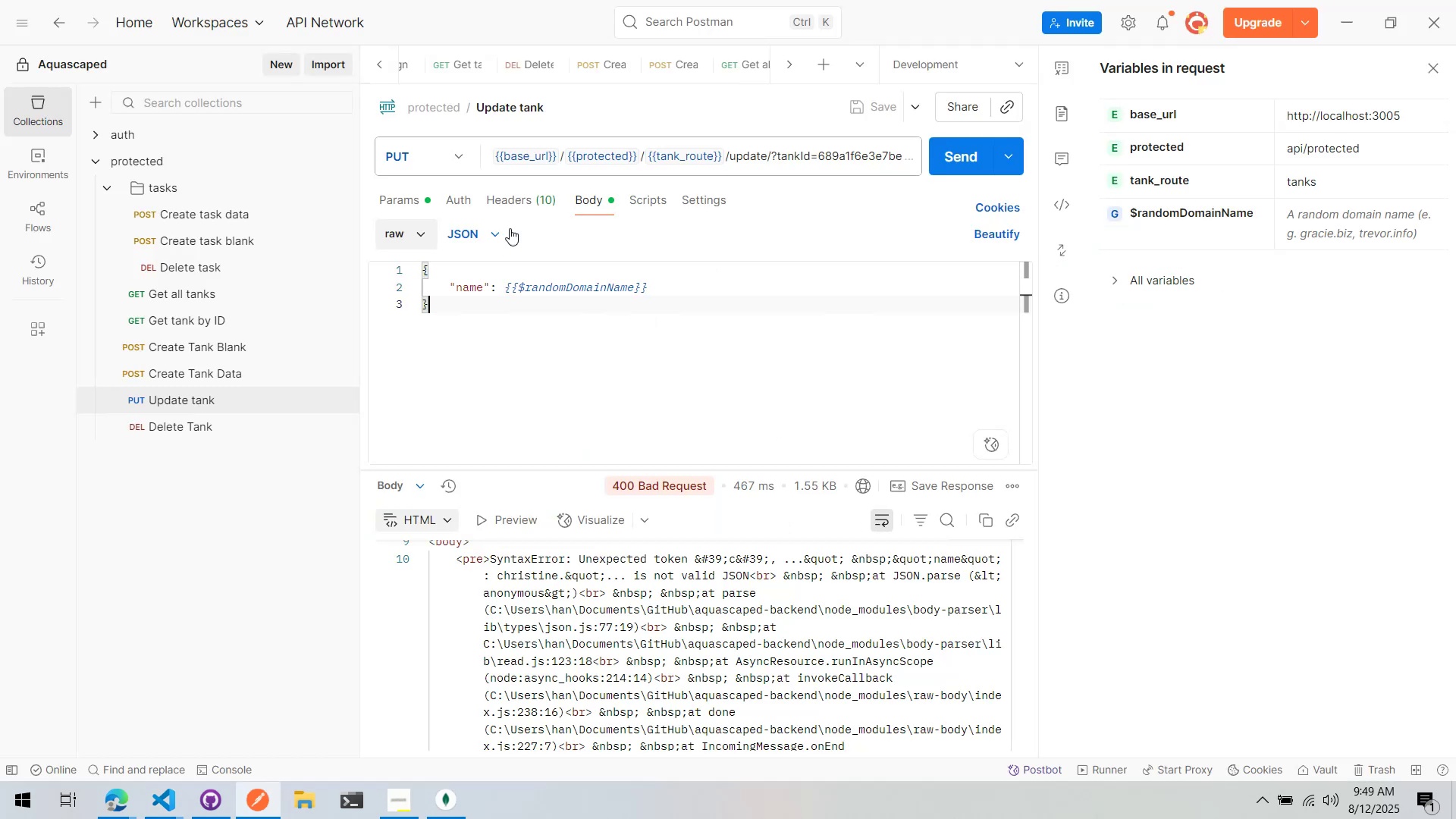 
key(Alt+AltLeft)
 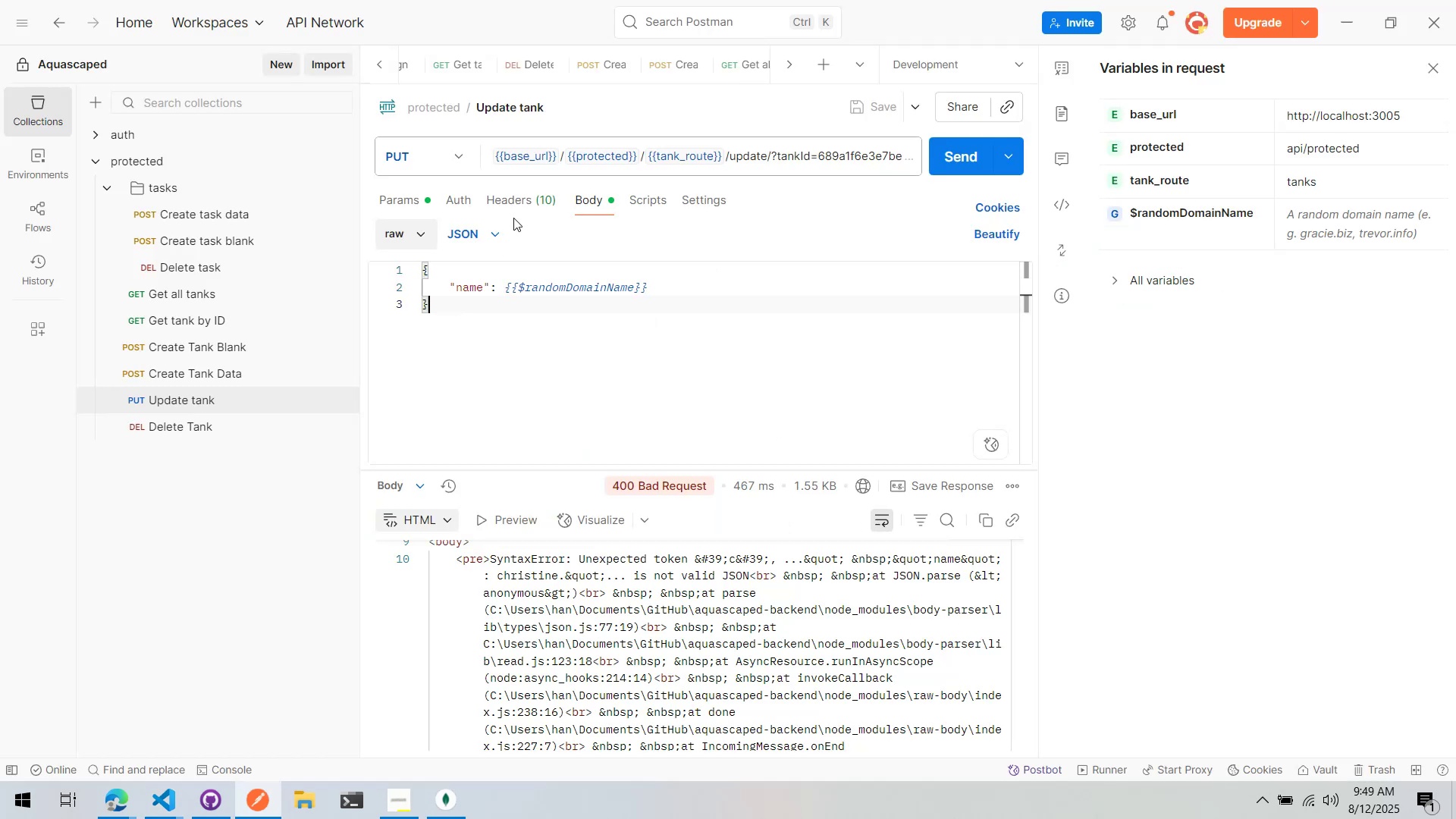 
key(Alt+Tab)
 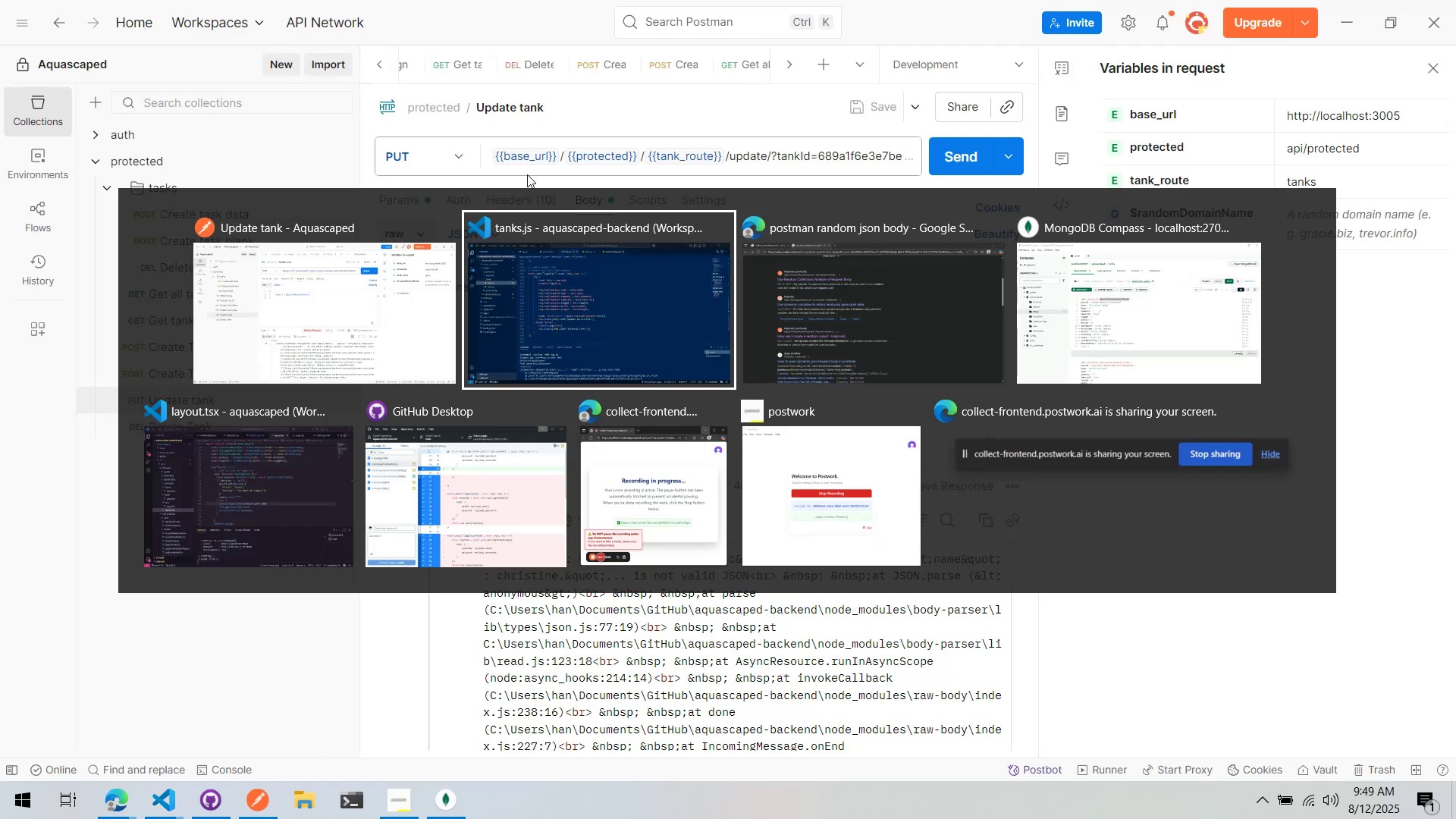 
key(Alt+AltLeft)
 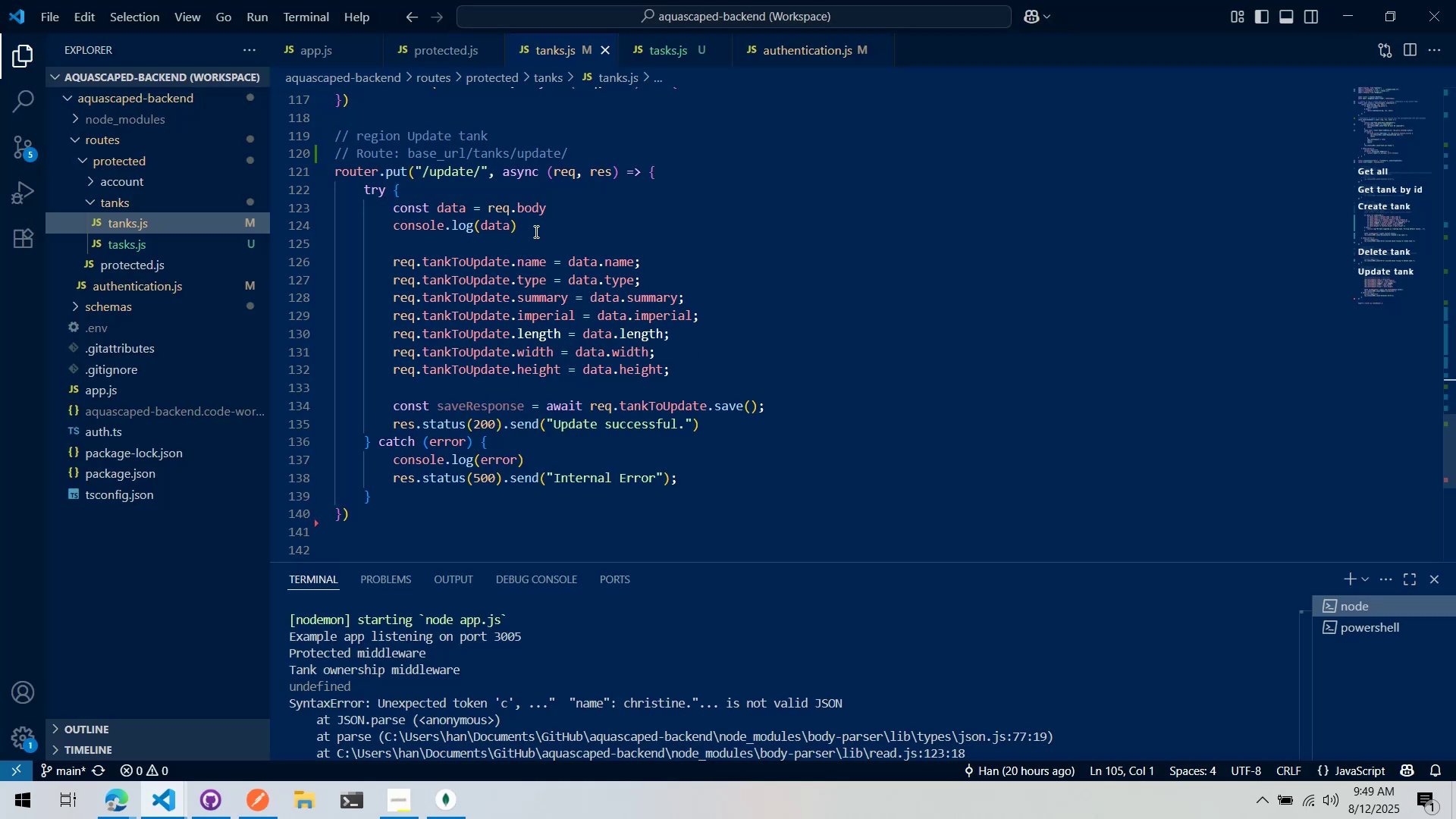 
key(Alt+Tab)
 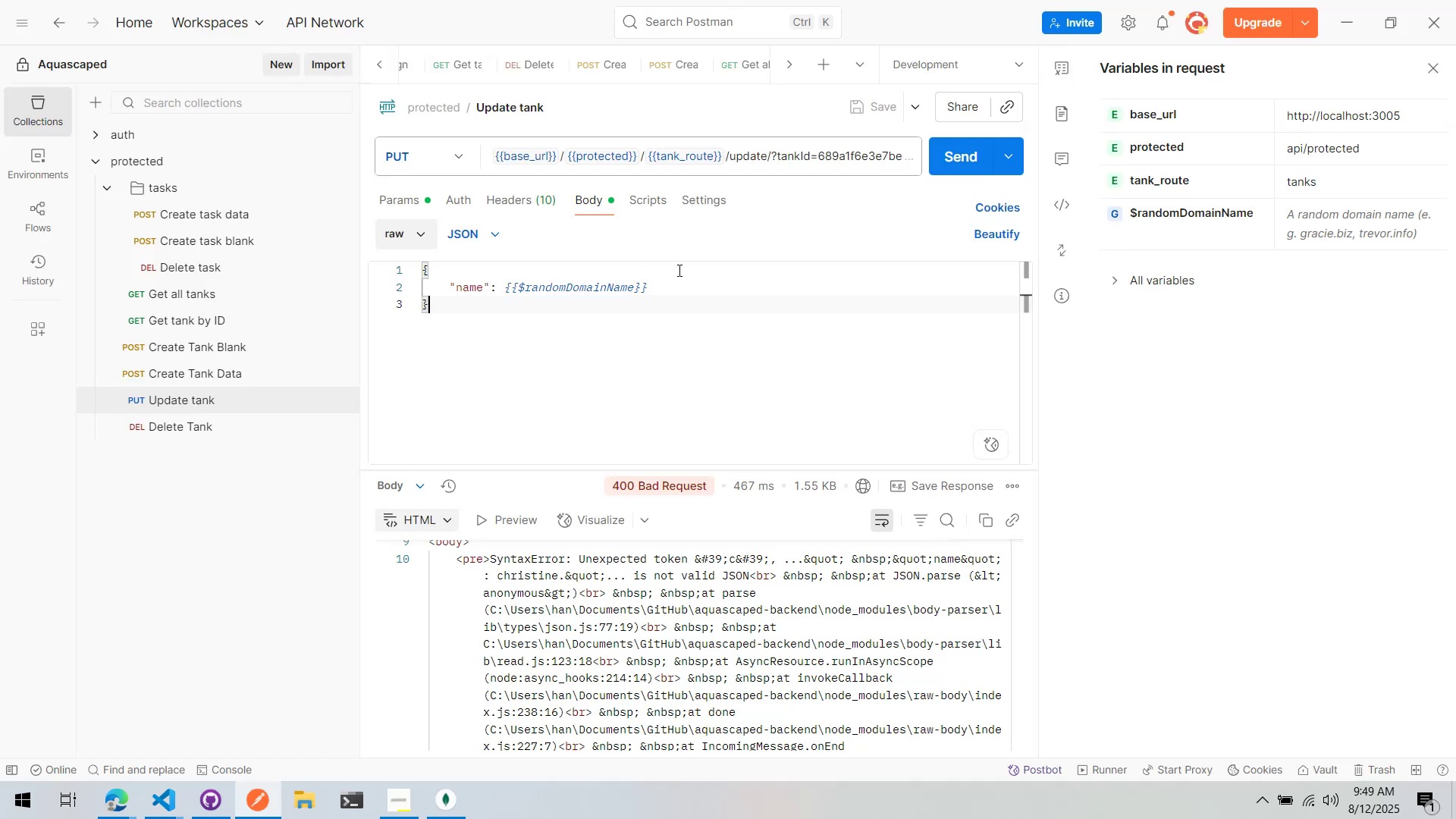 
left_click_drag(start_coordinate=[672, 284], to_coordinate=[499, 282])
 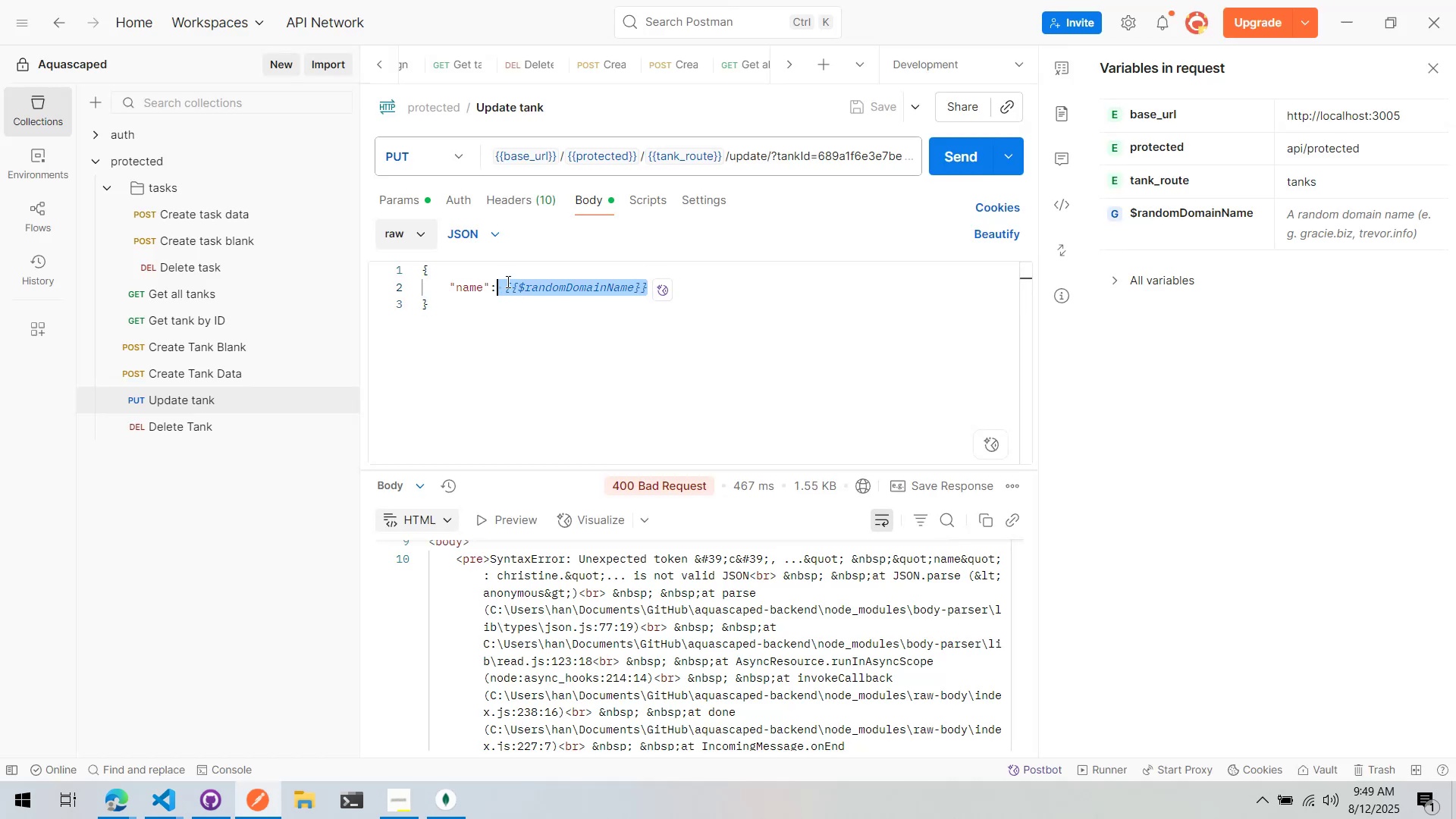 
mouse_move([568, 284])
 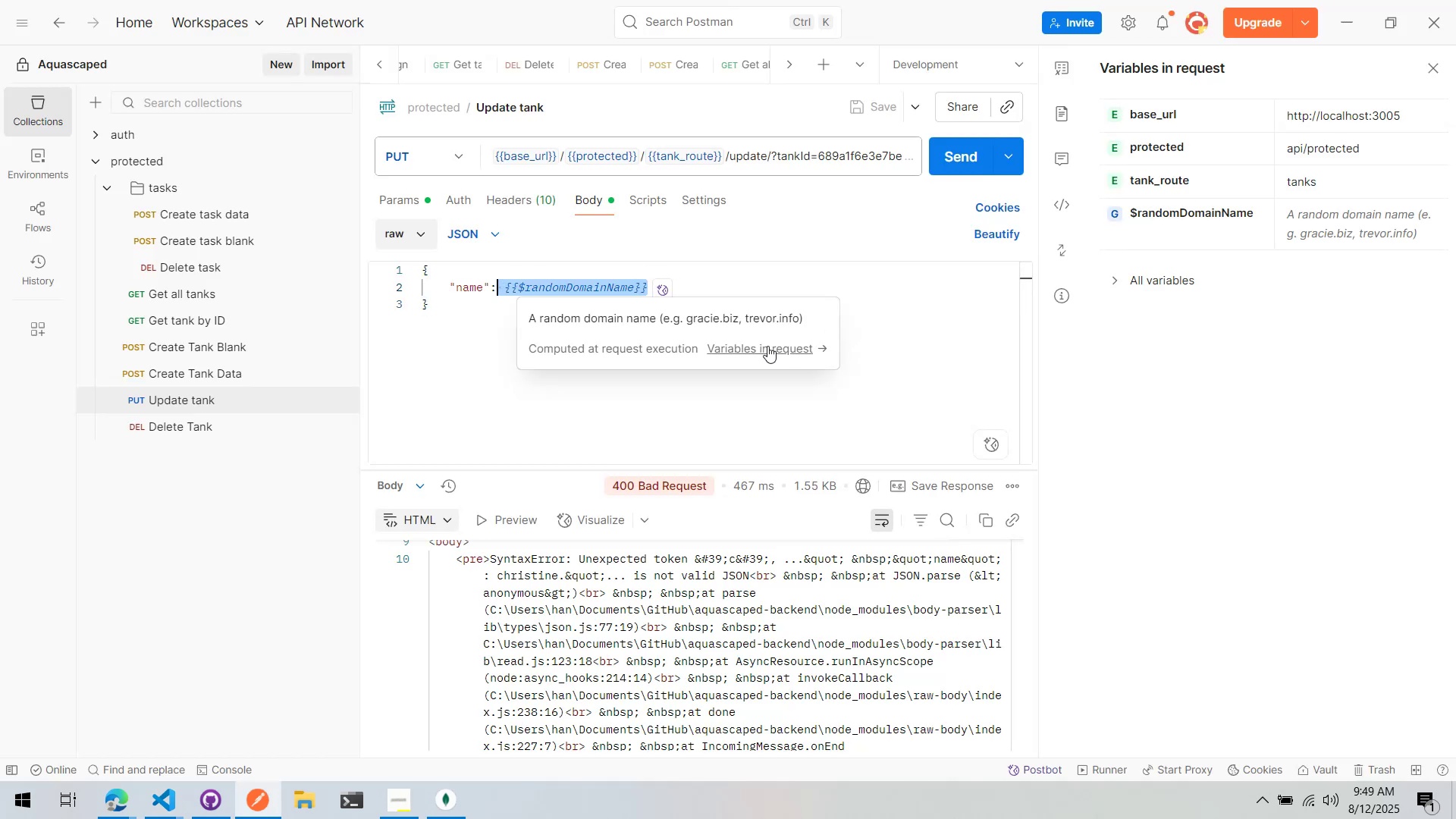 
left_click([660, 284])
 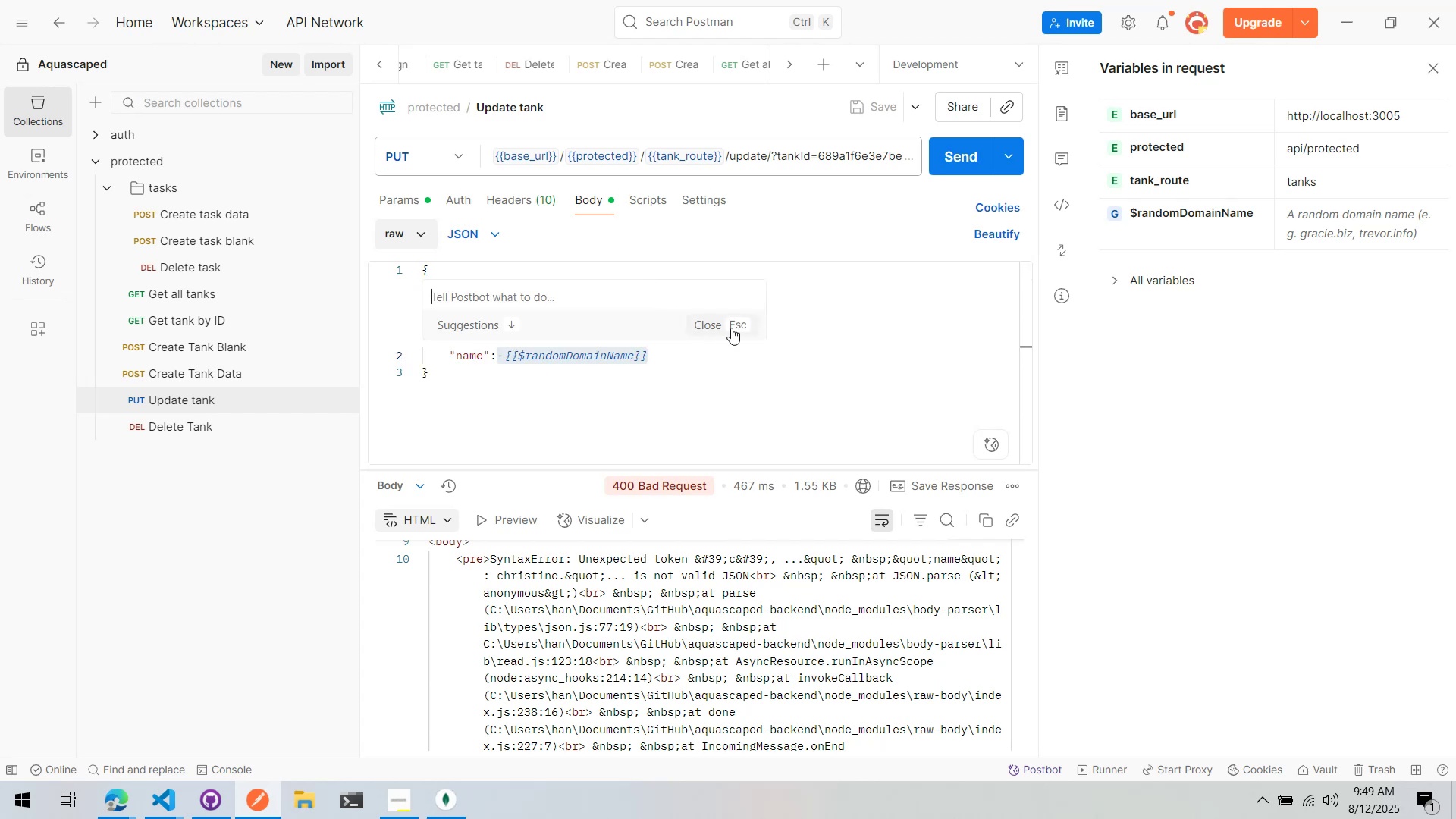 
double_click([654, 326])
 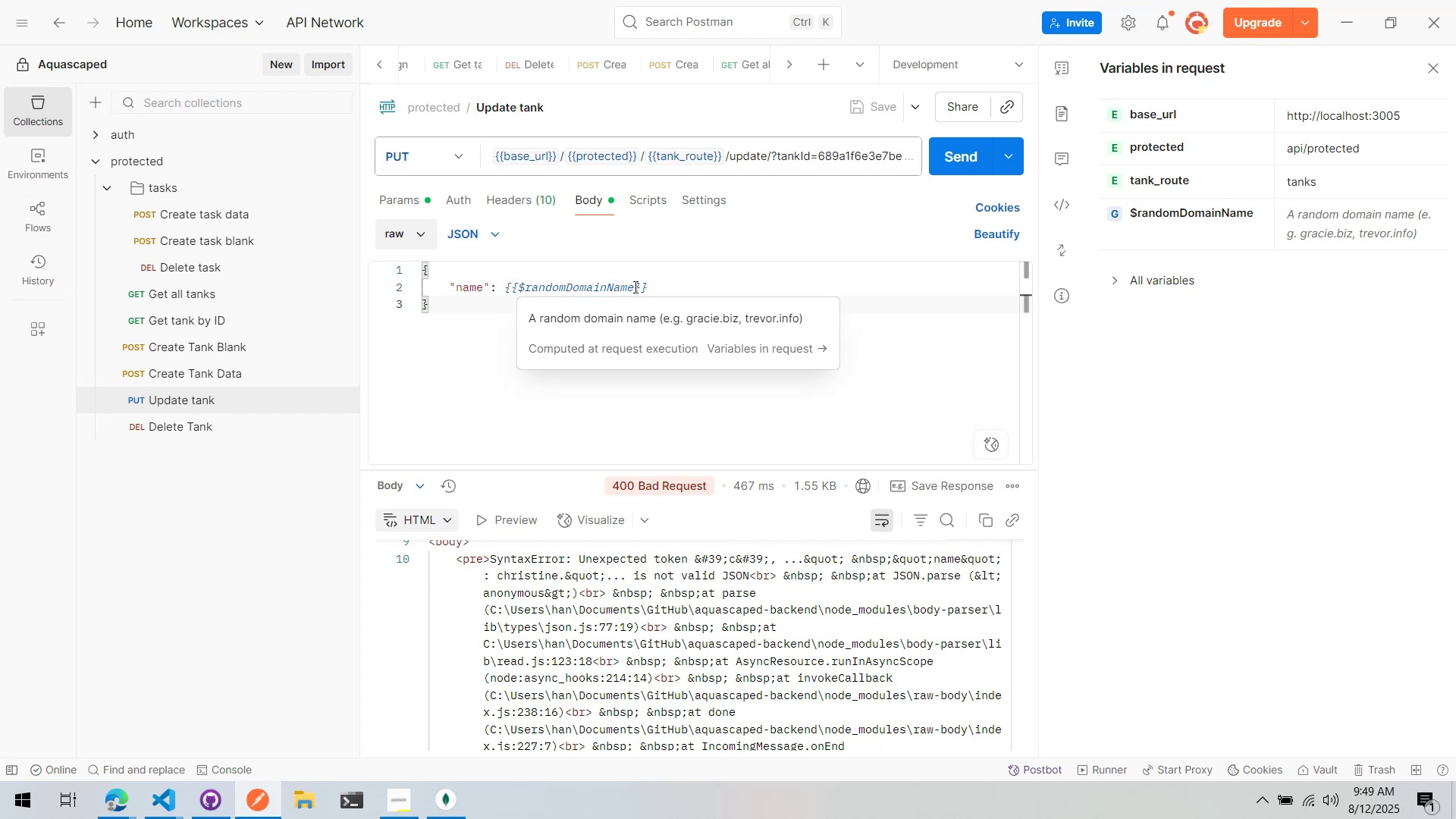 
left_click([658, 281])
 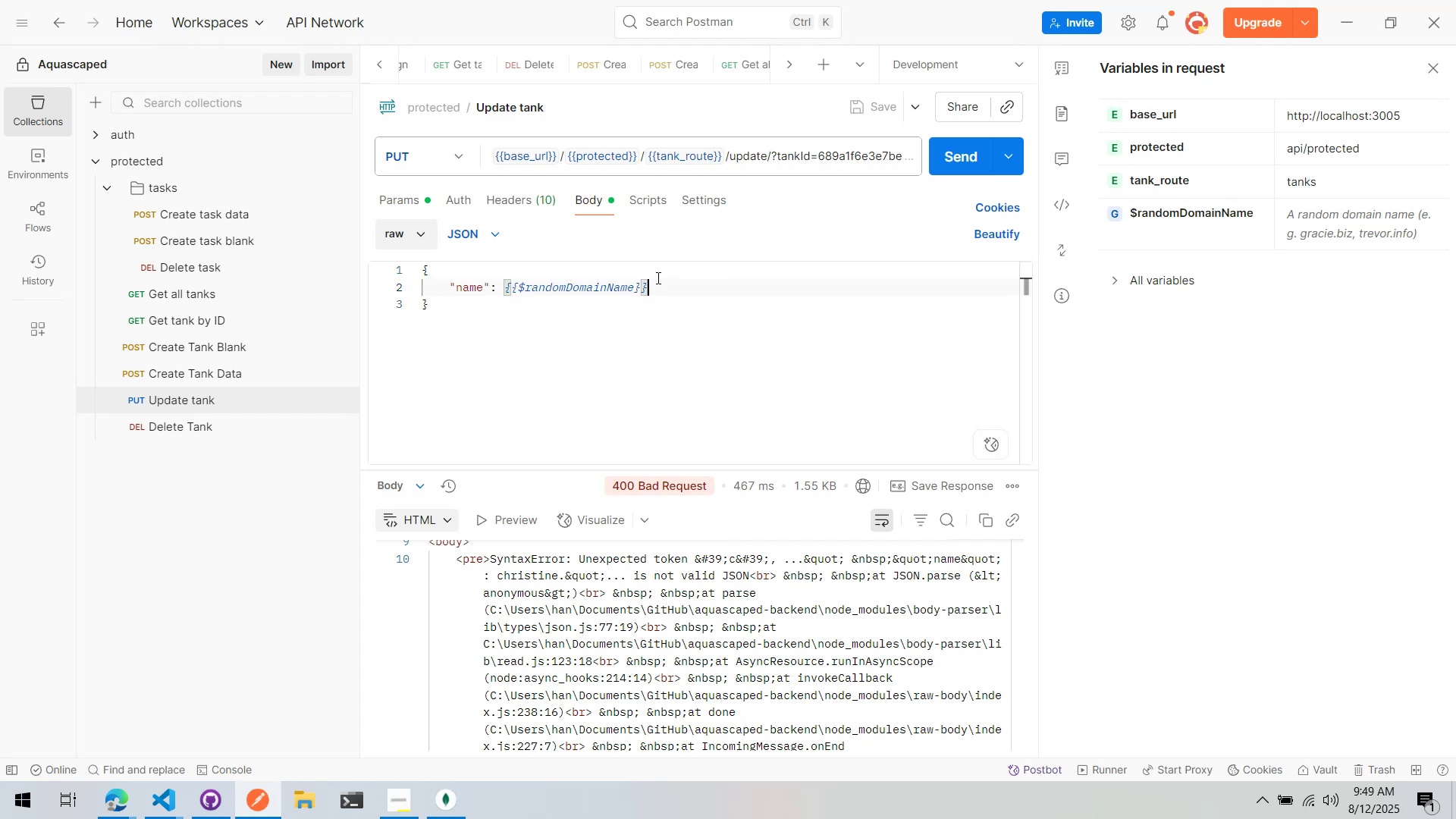 
key(ArrowLeft)
 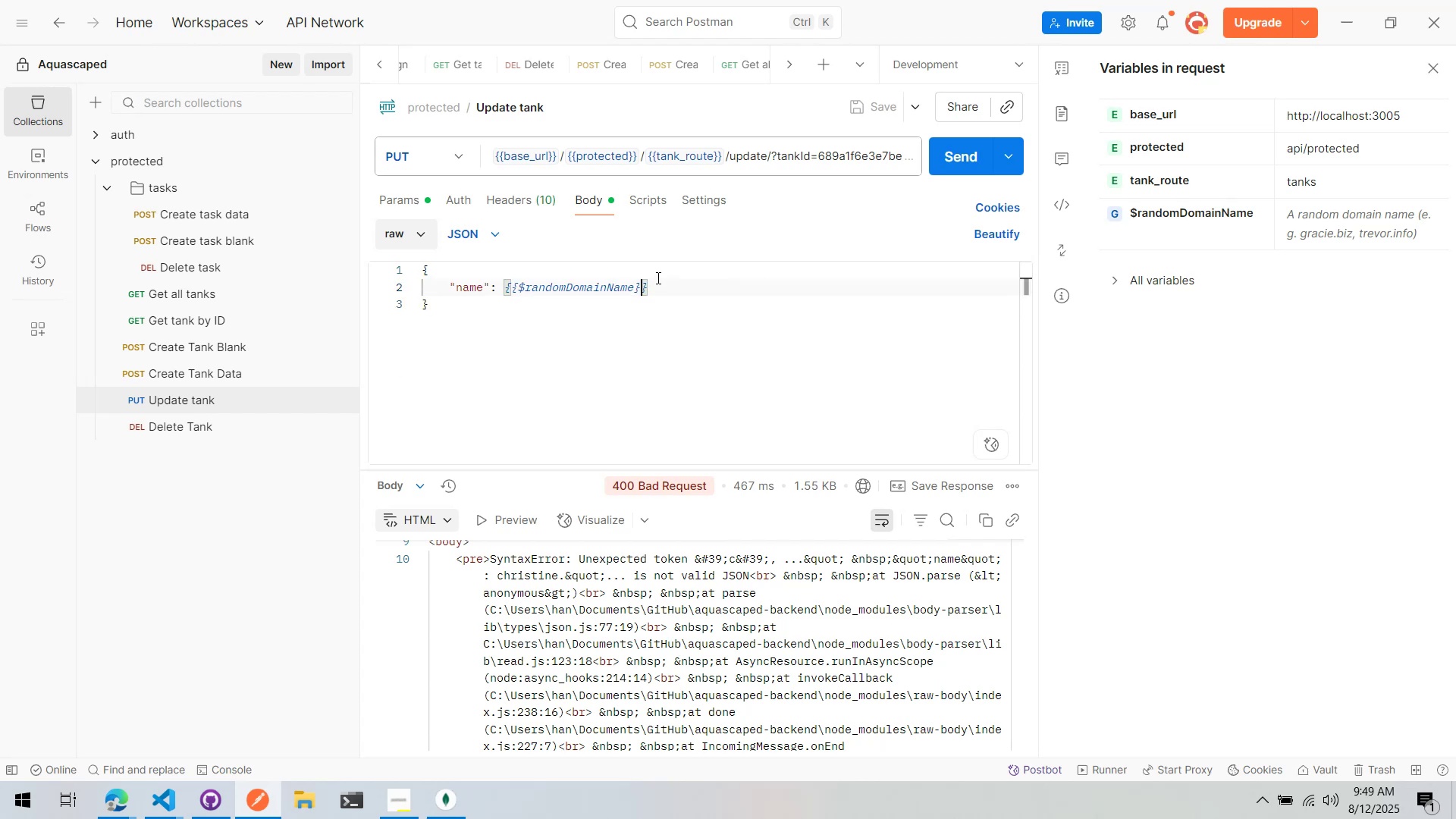 
key(Shift+ShiftLeft)
 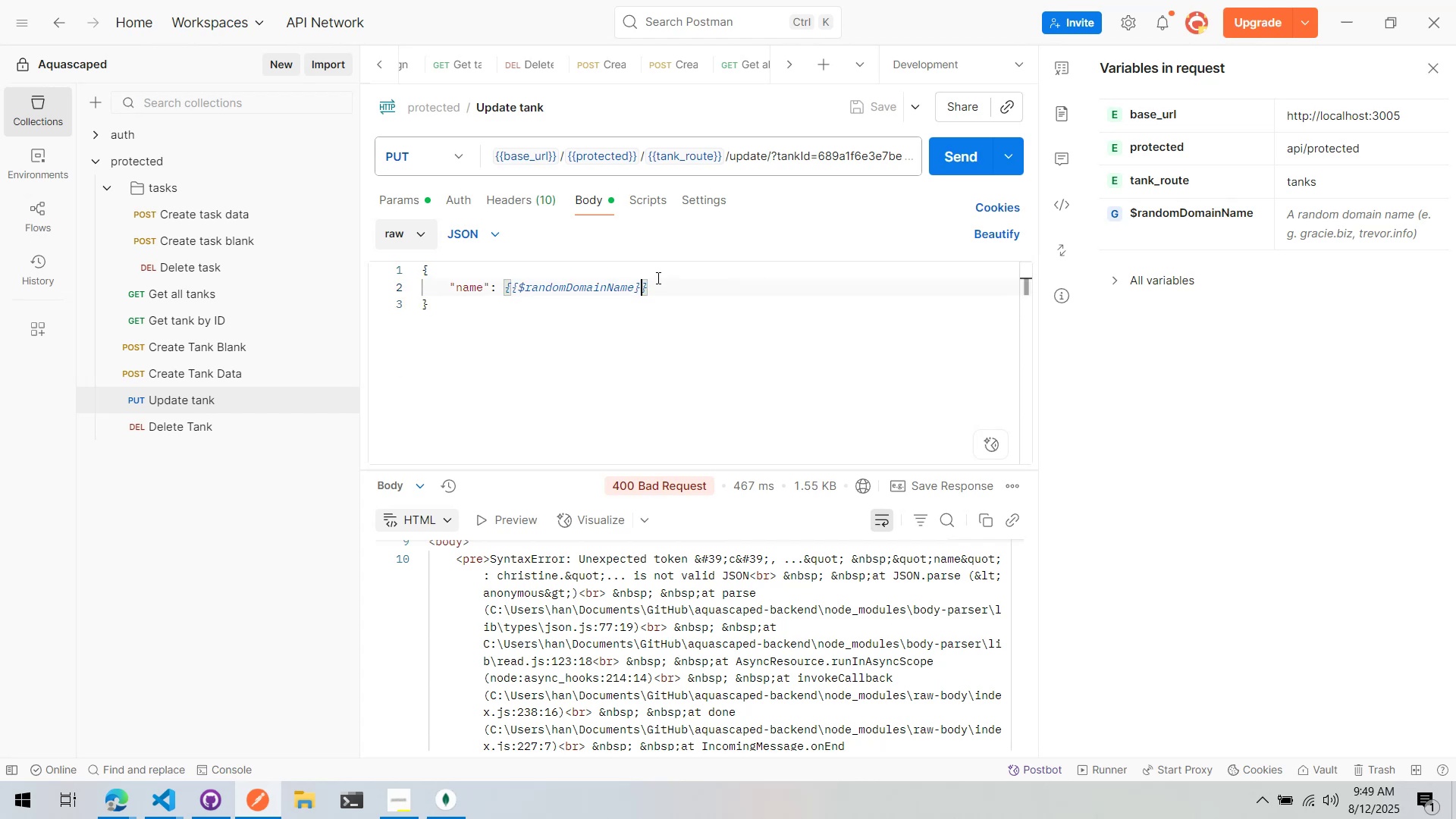 
key(Shift+Quote)
 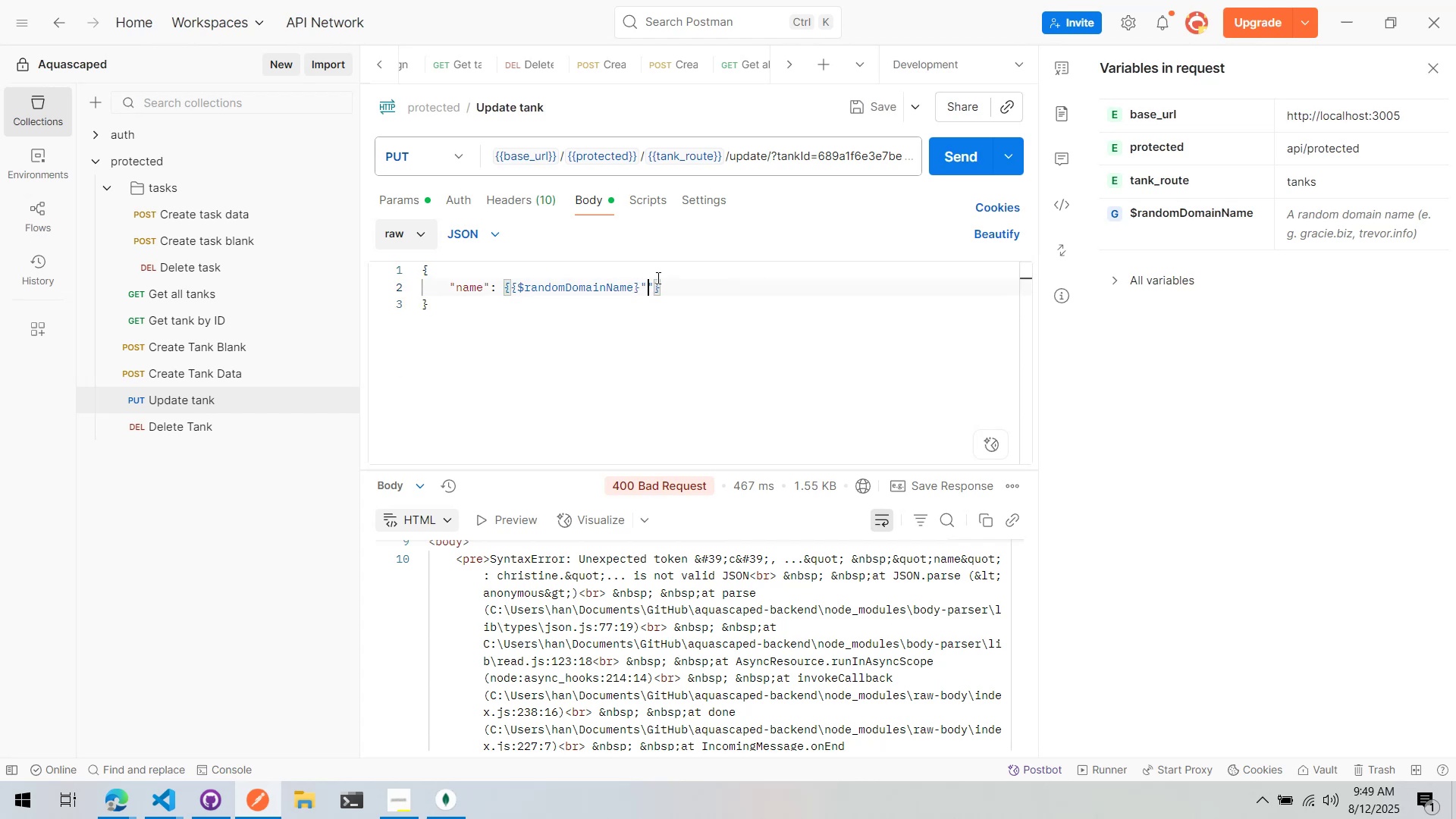 
key(Control+ArrowLeft)
 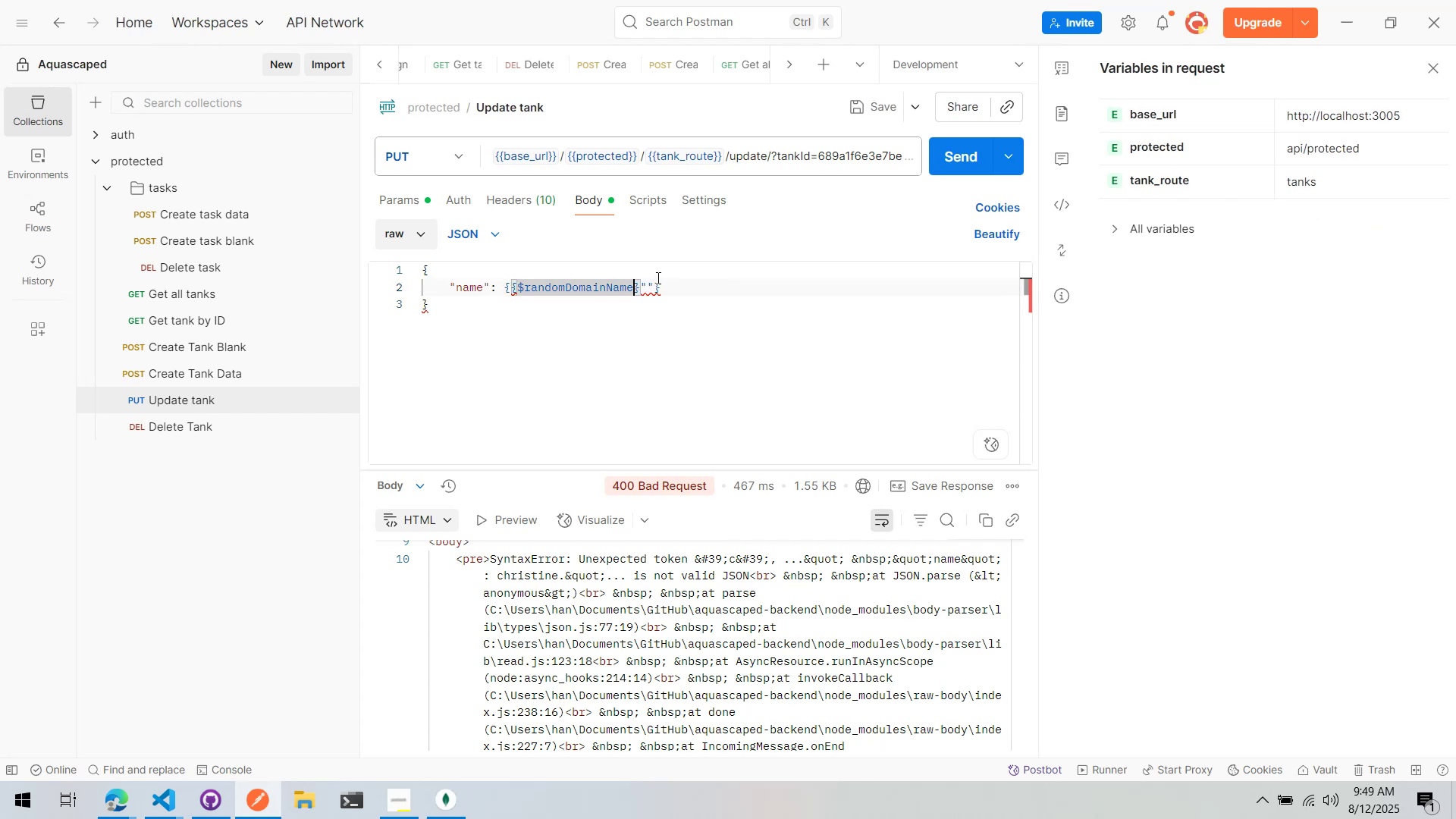 
key(ArrowRight)
 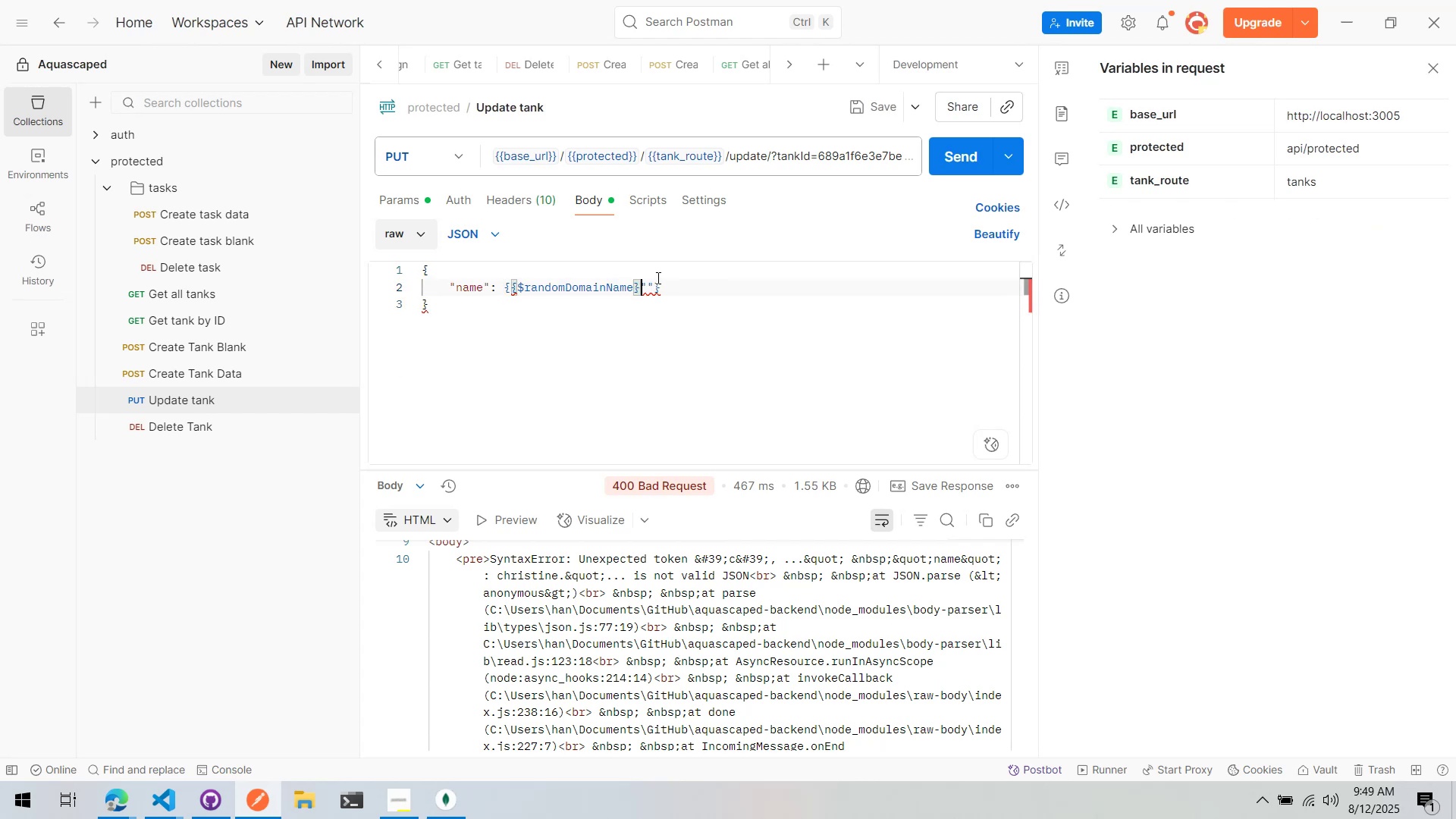 
key(ArrowRight)
 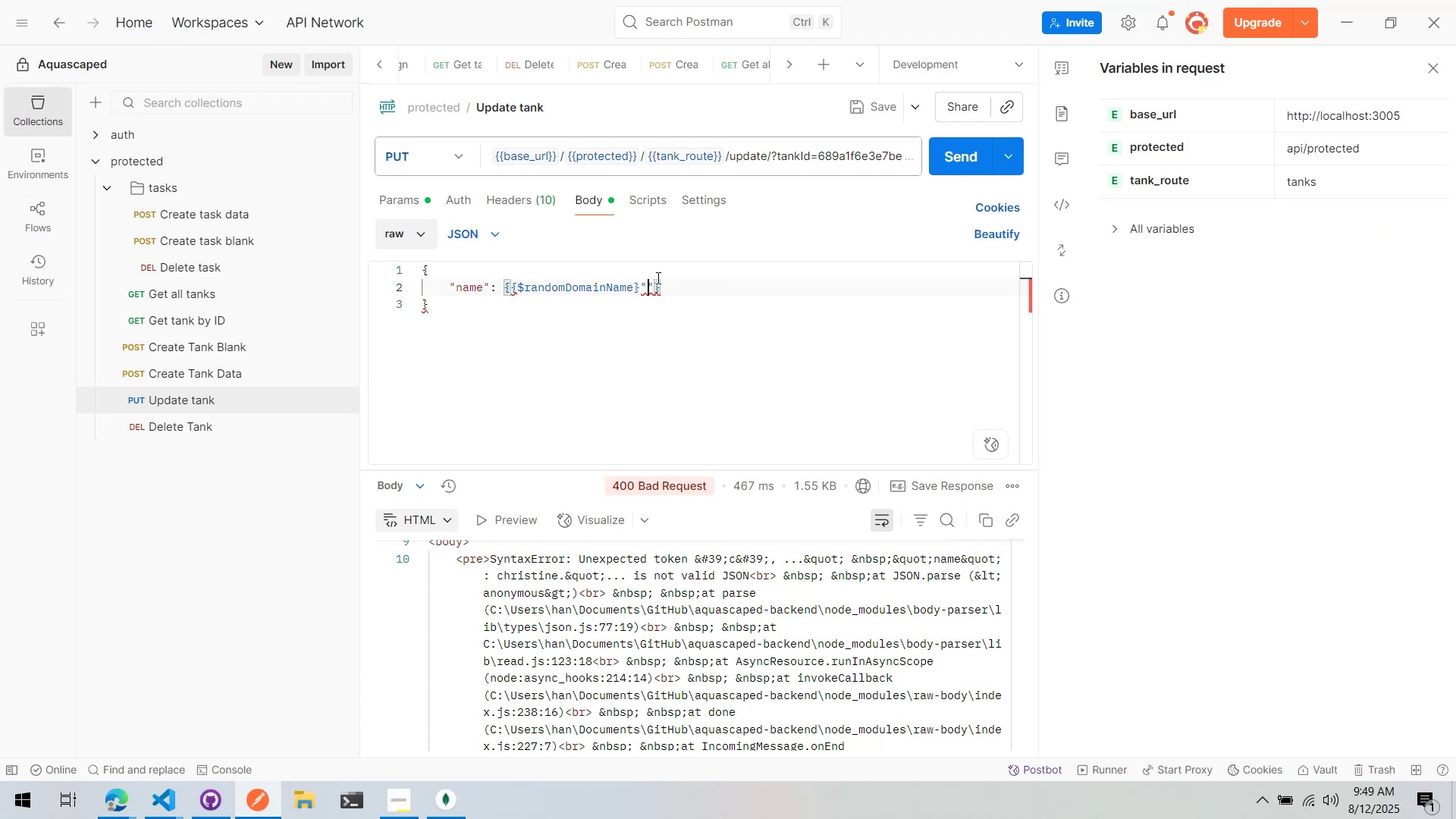 
key(Backspace)
 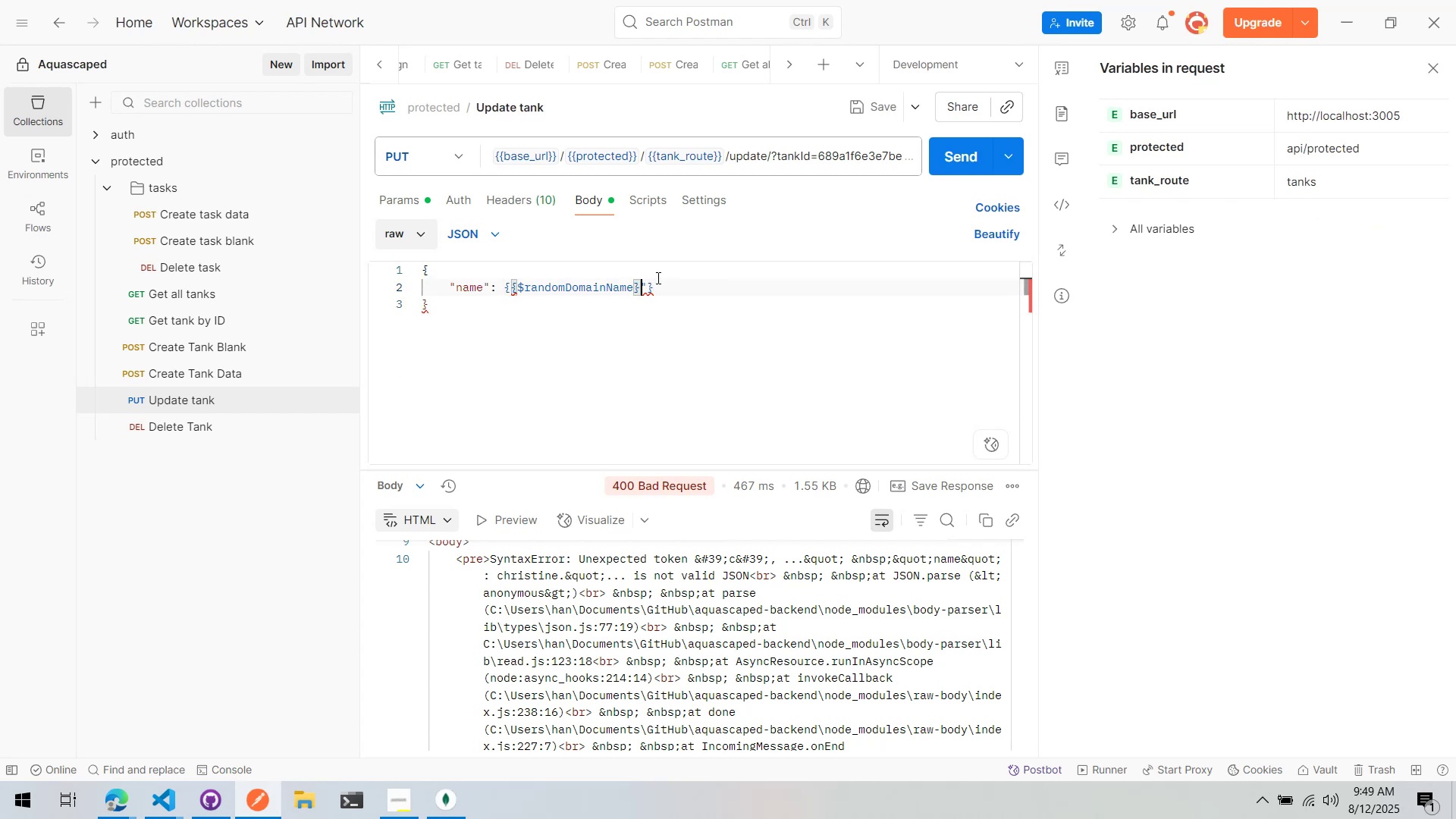 
key(Control+ArrowLeft)
 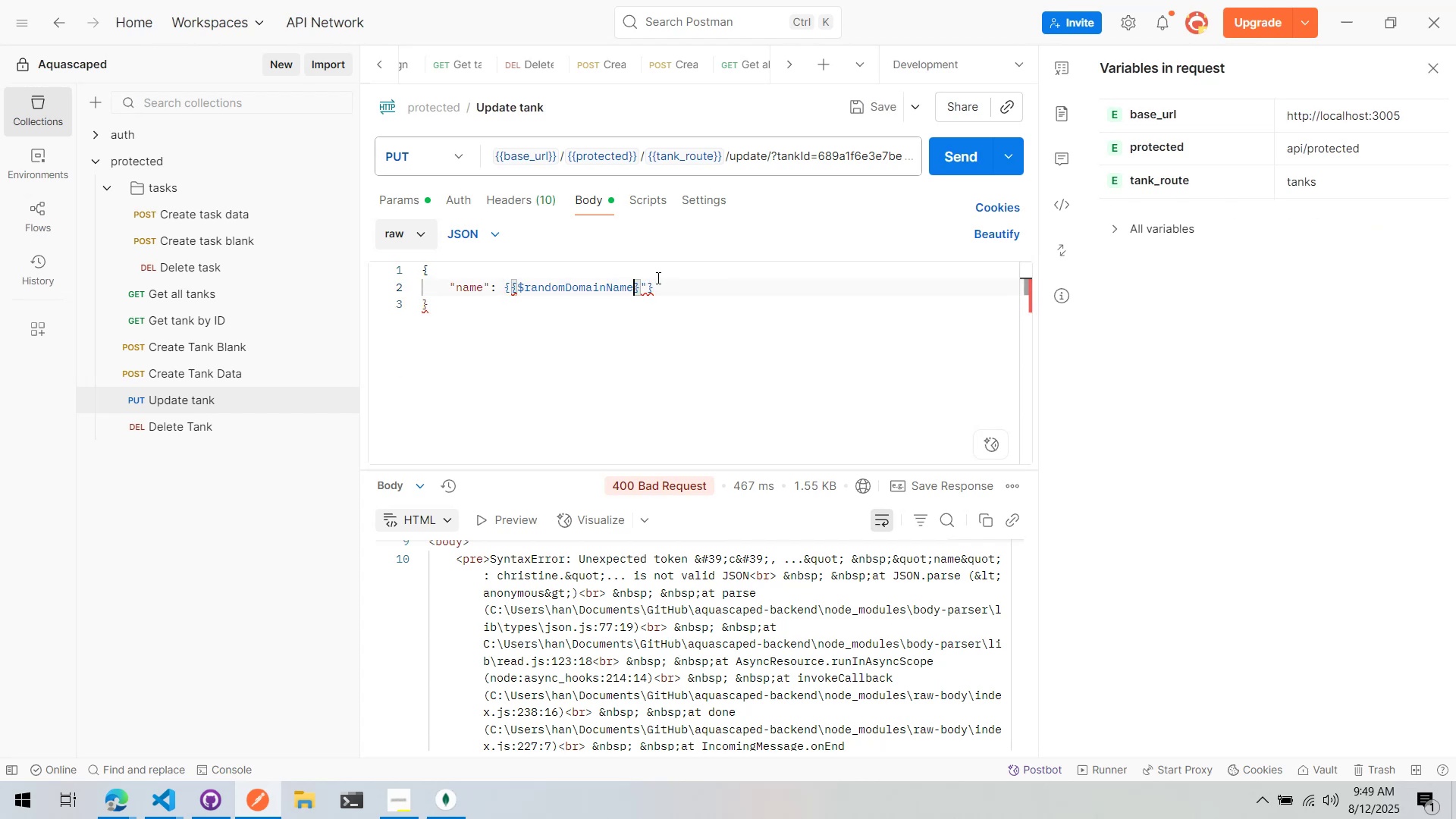 
key(Control+ArrowLeft)
 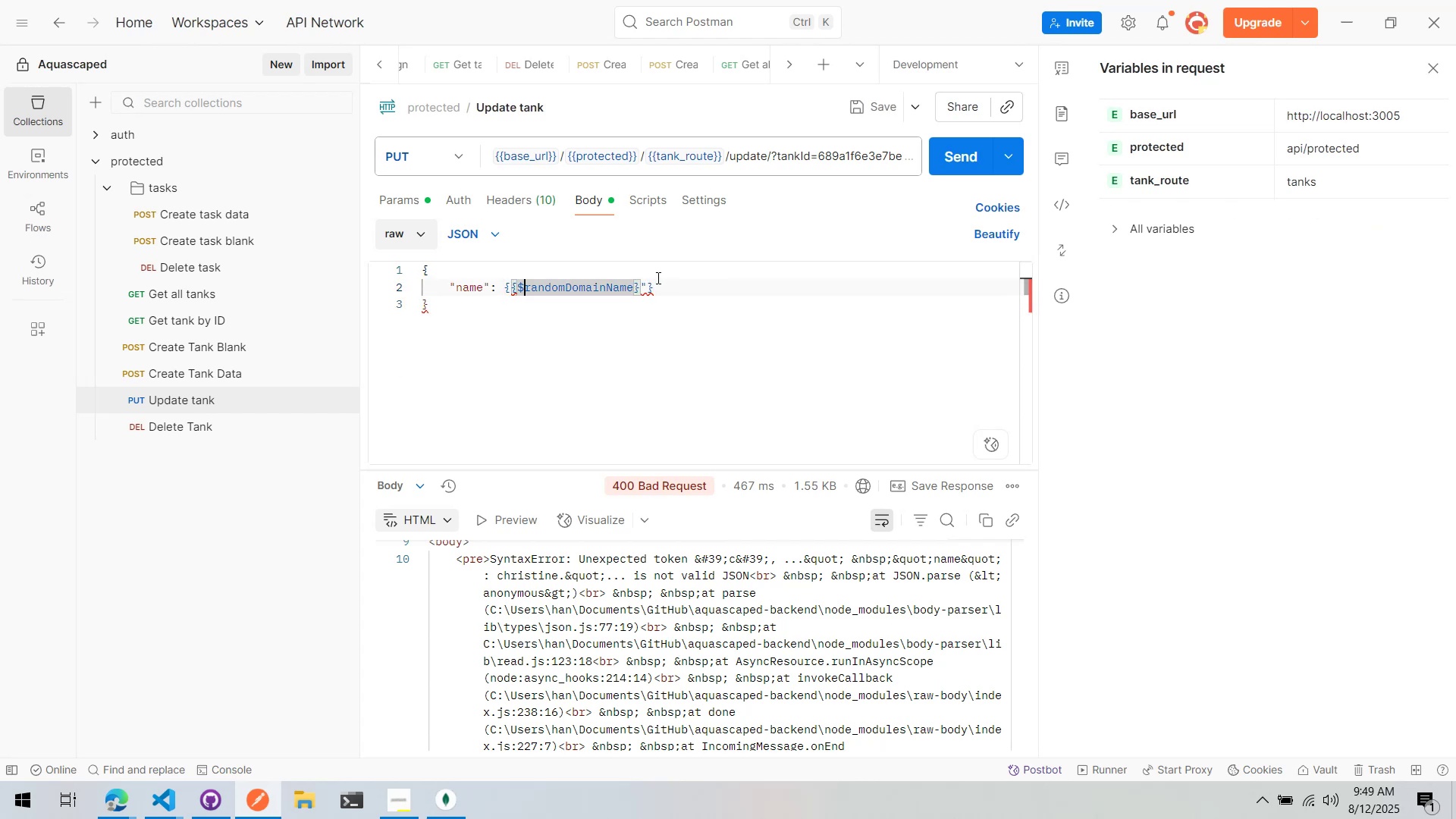 
key(Control+ArrowLeft)
 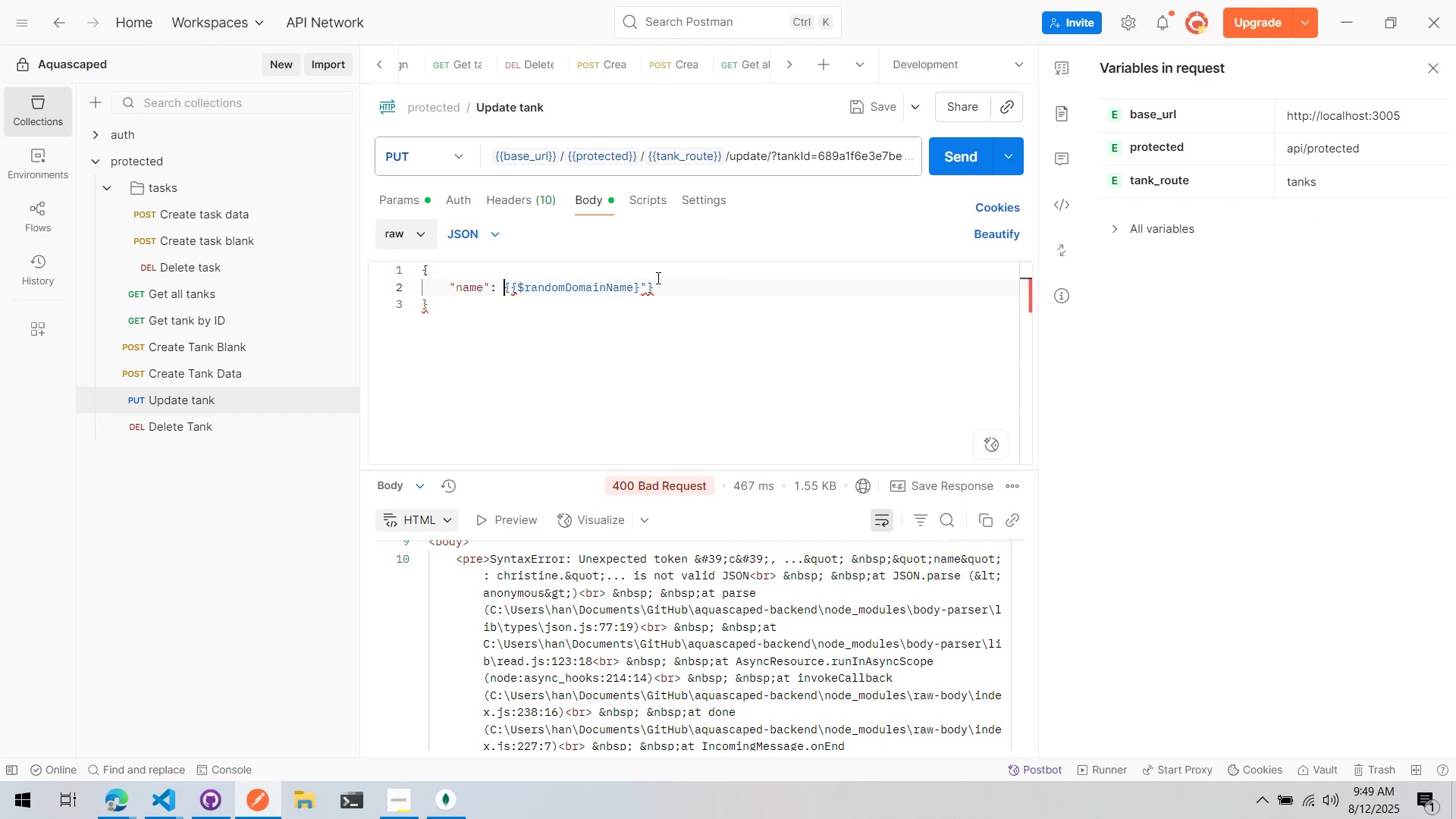 
key(ArrowRight)
 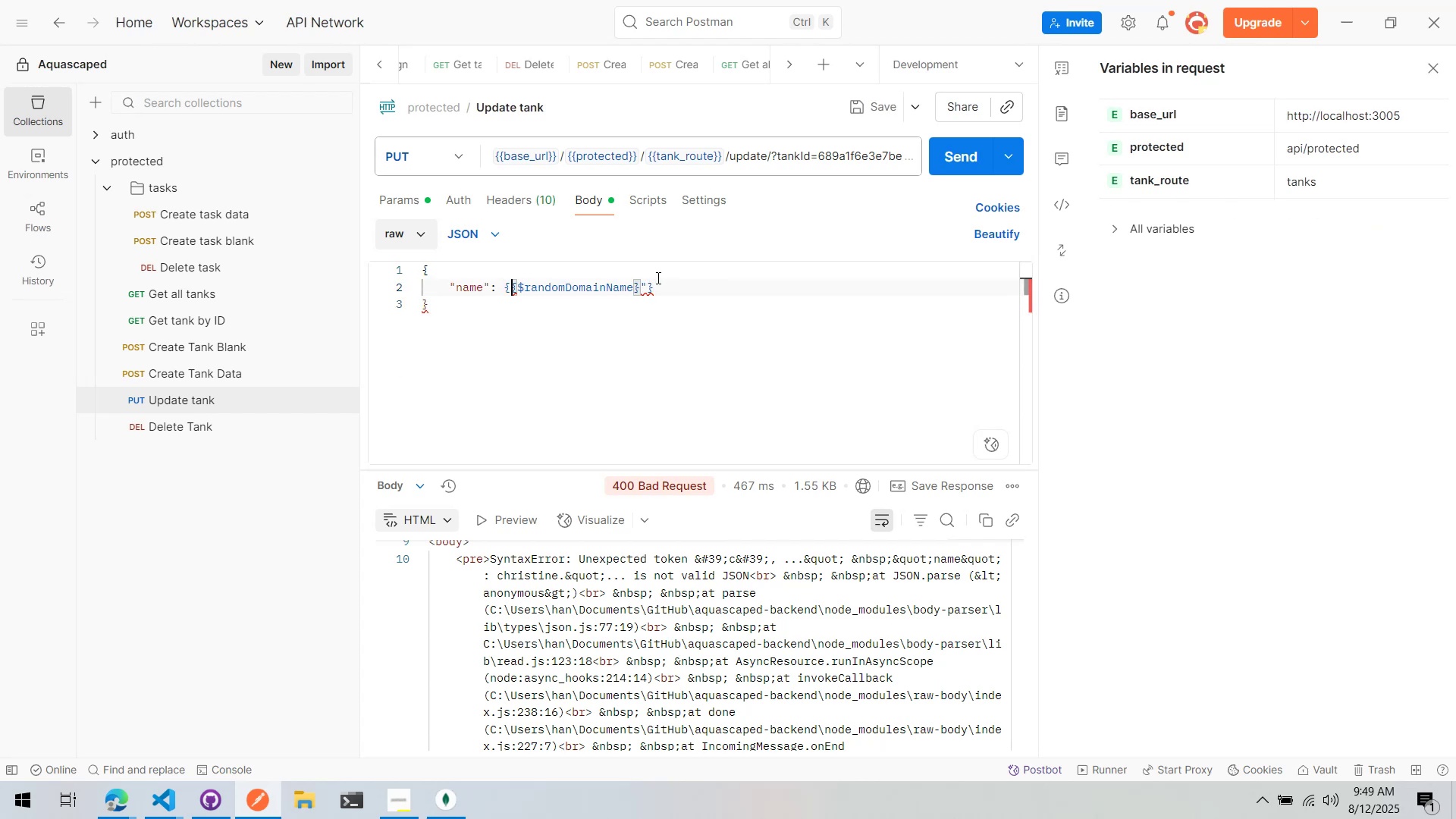 
key(Shift+Quote)
 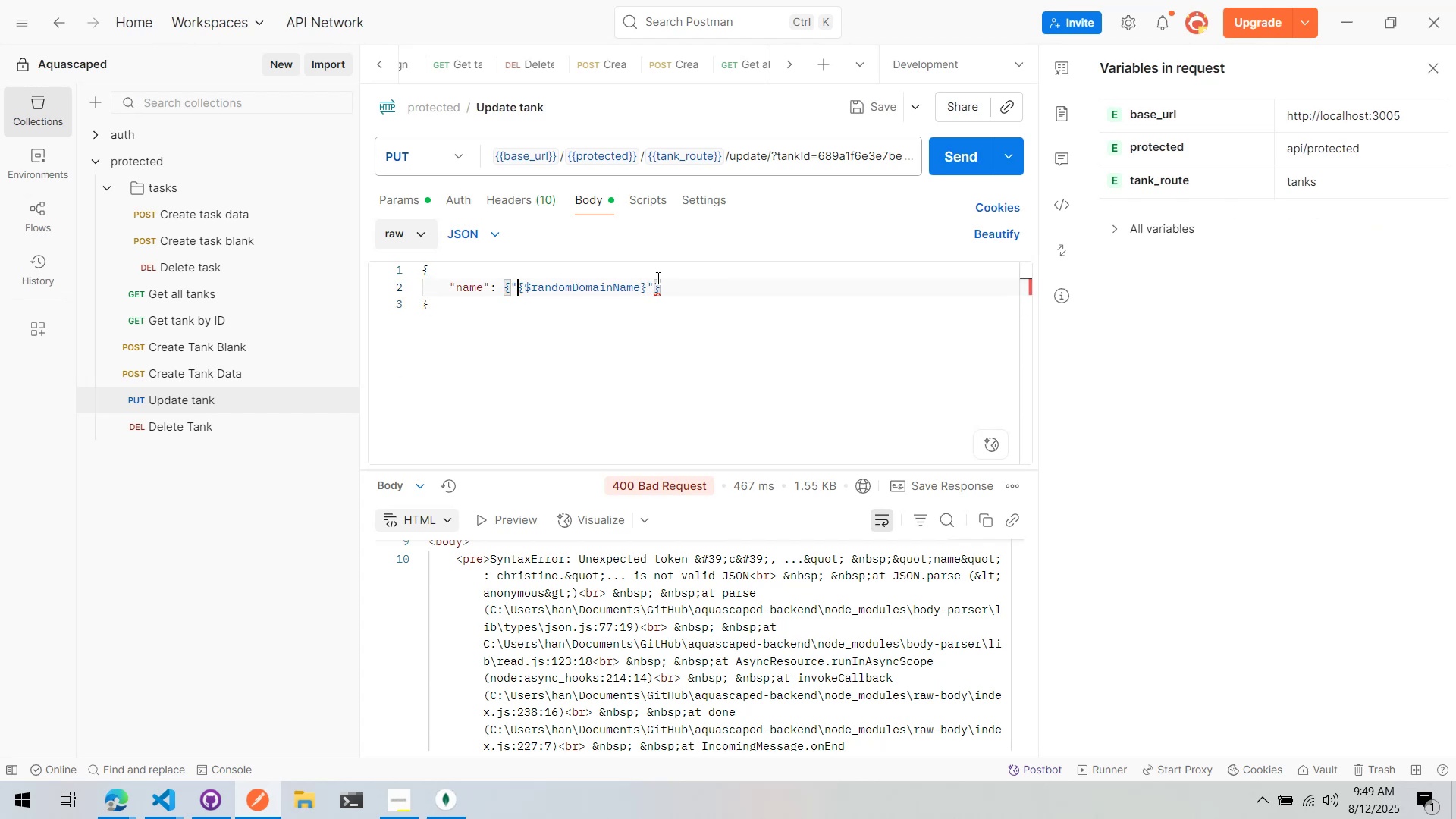 
key(Control+Z)
 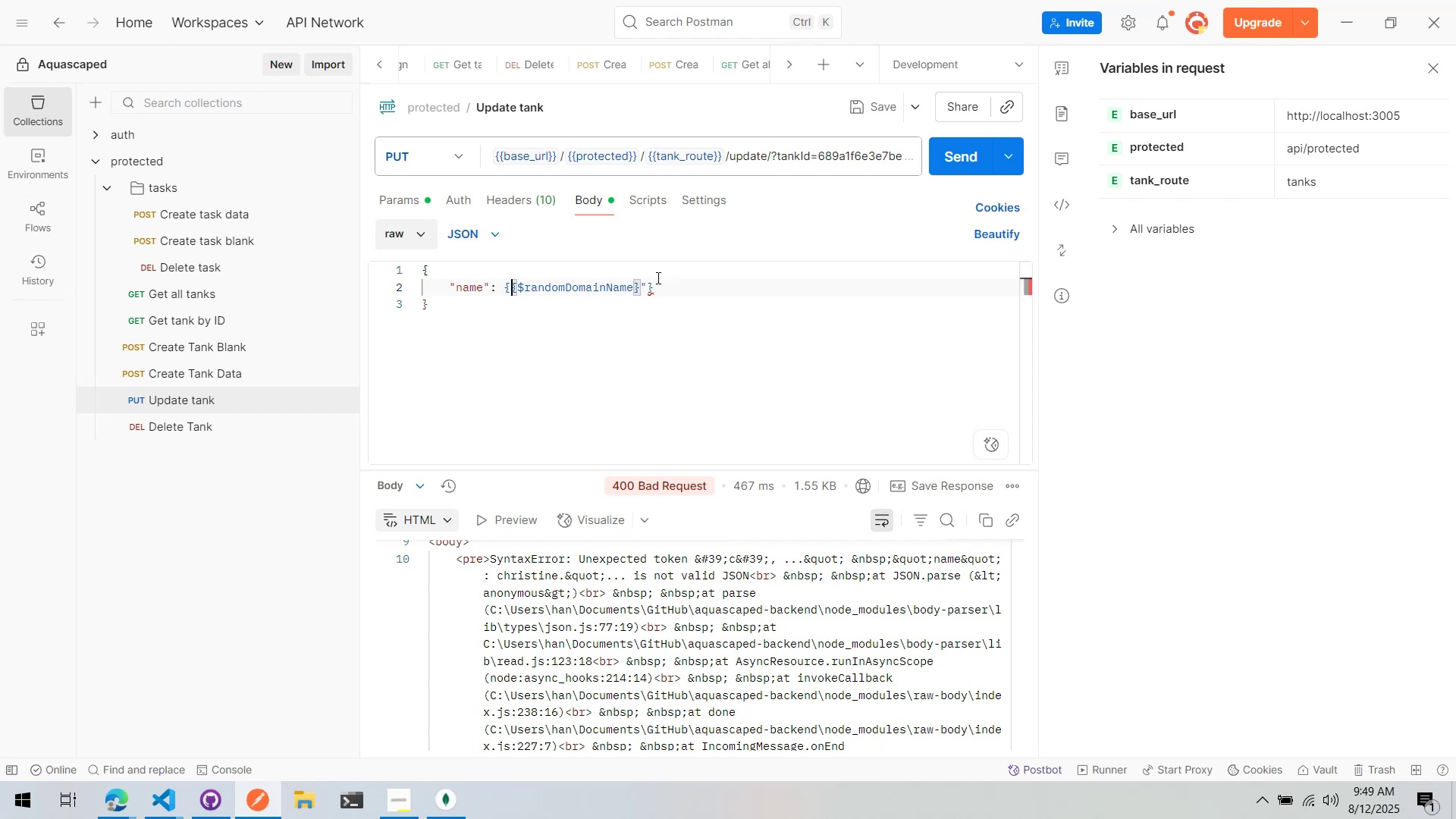 
key(Control+Z)
 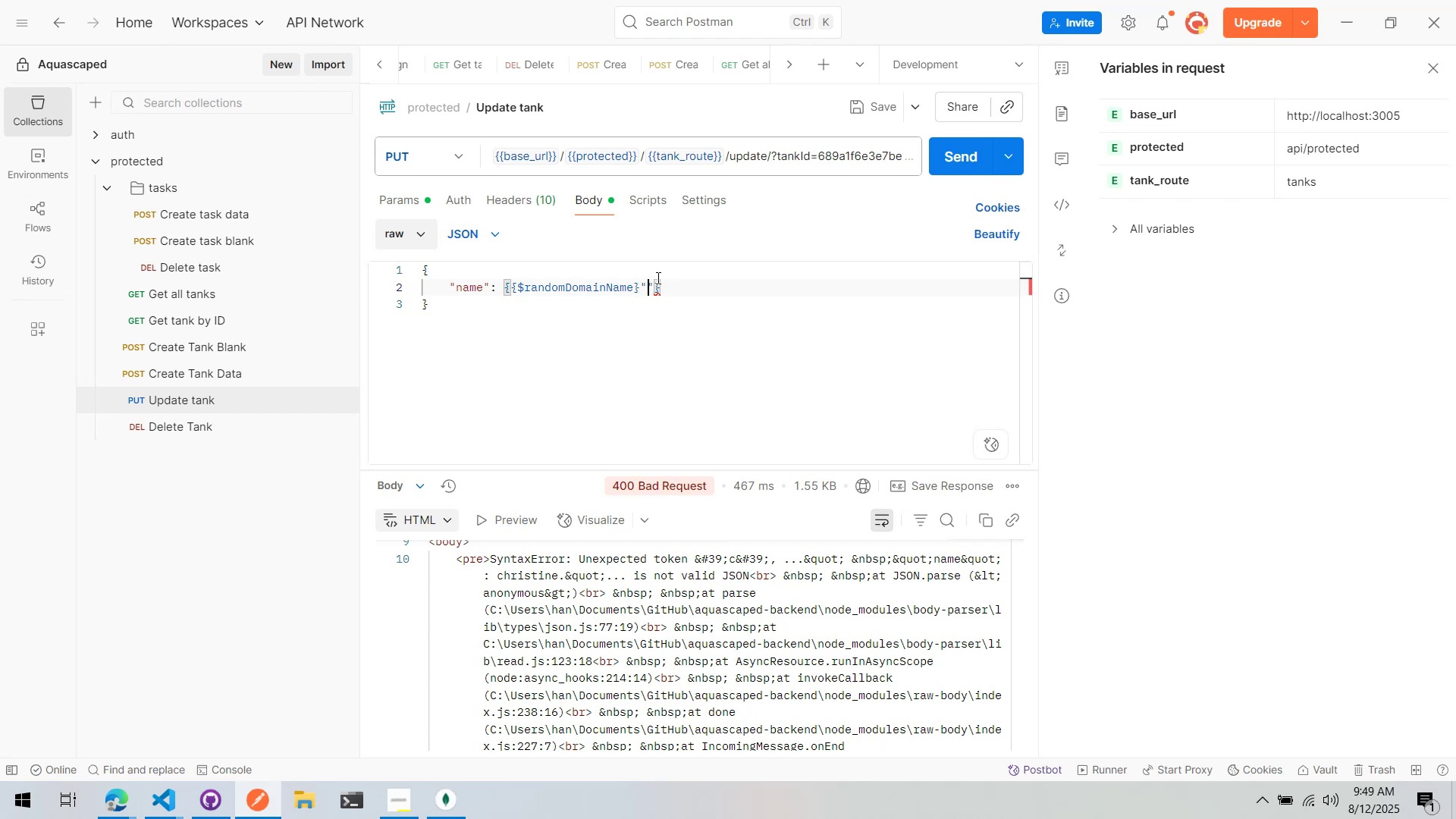 
key(ArrowLeft)
 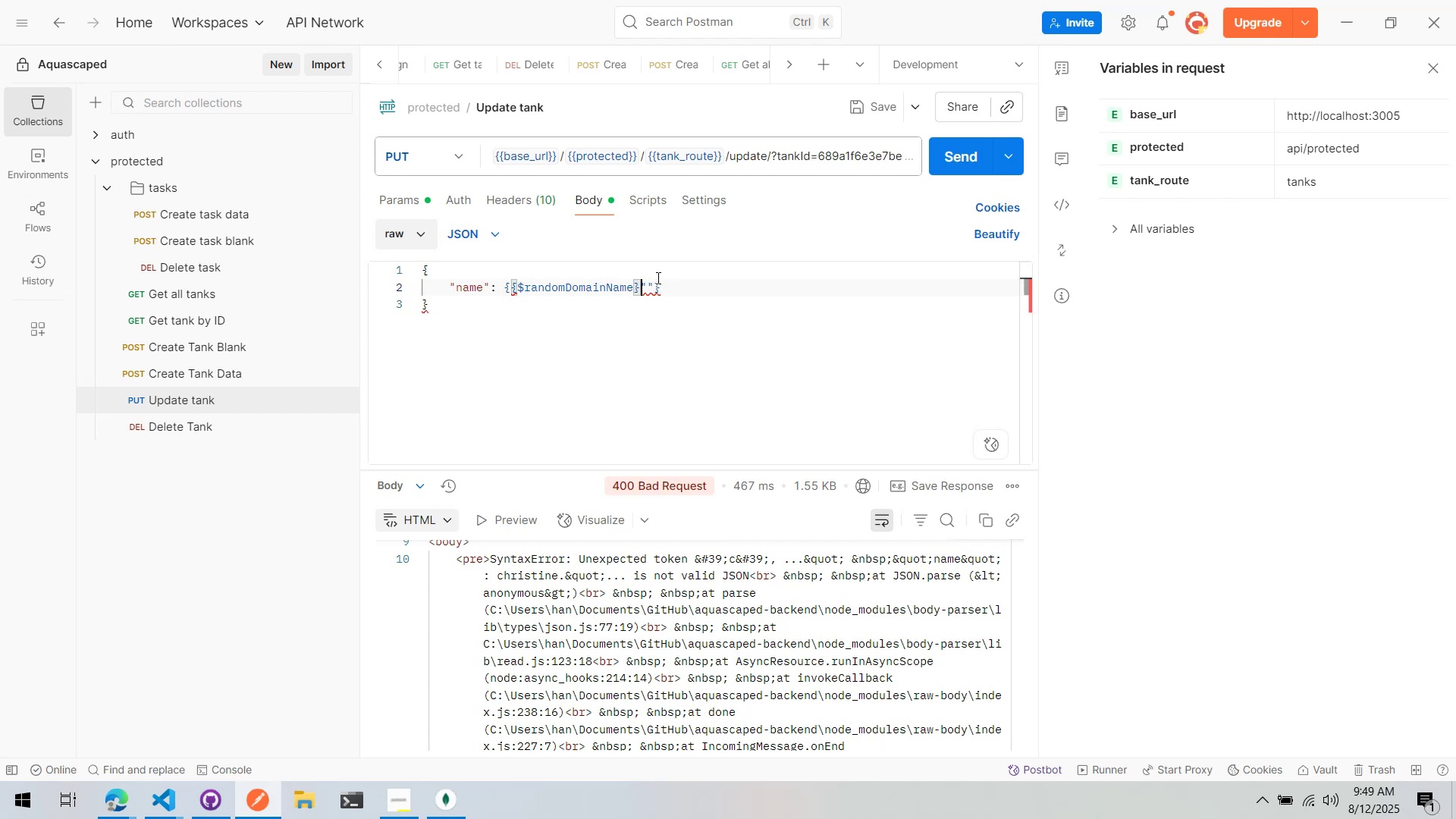 
key(Control+Z)
 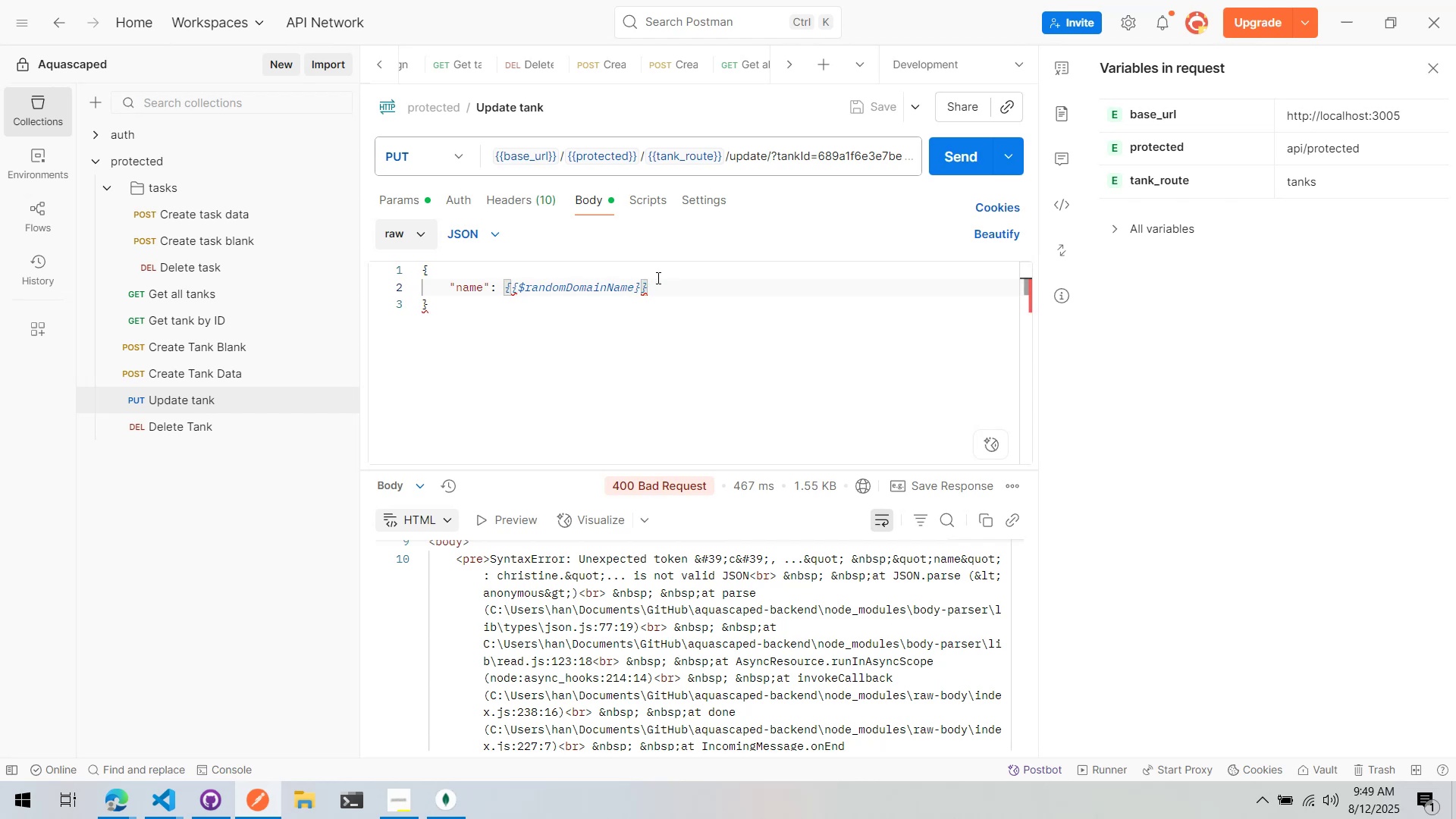 
key(ArrowLeft)
 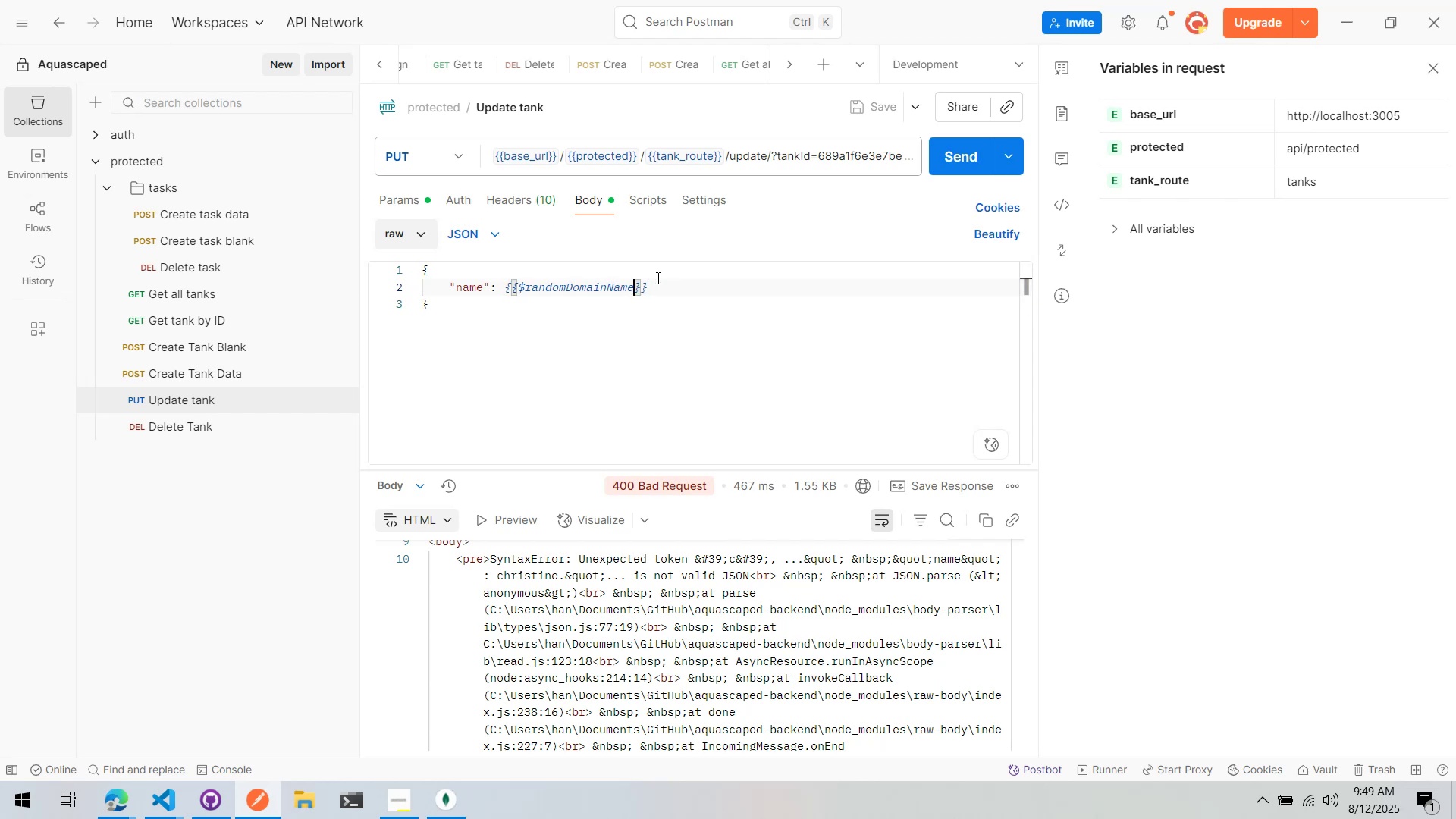 
key(Shift+ShiftLeft)
 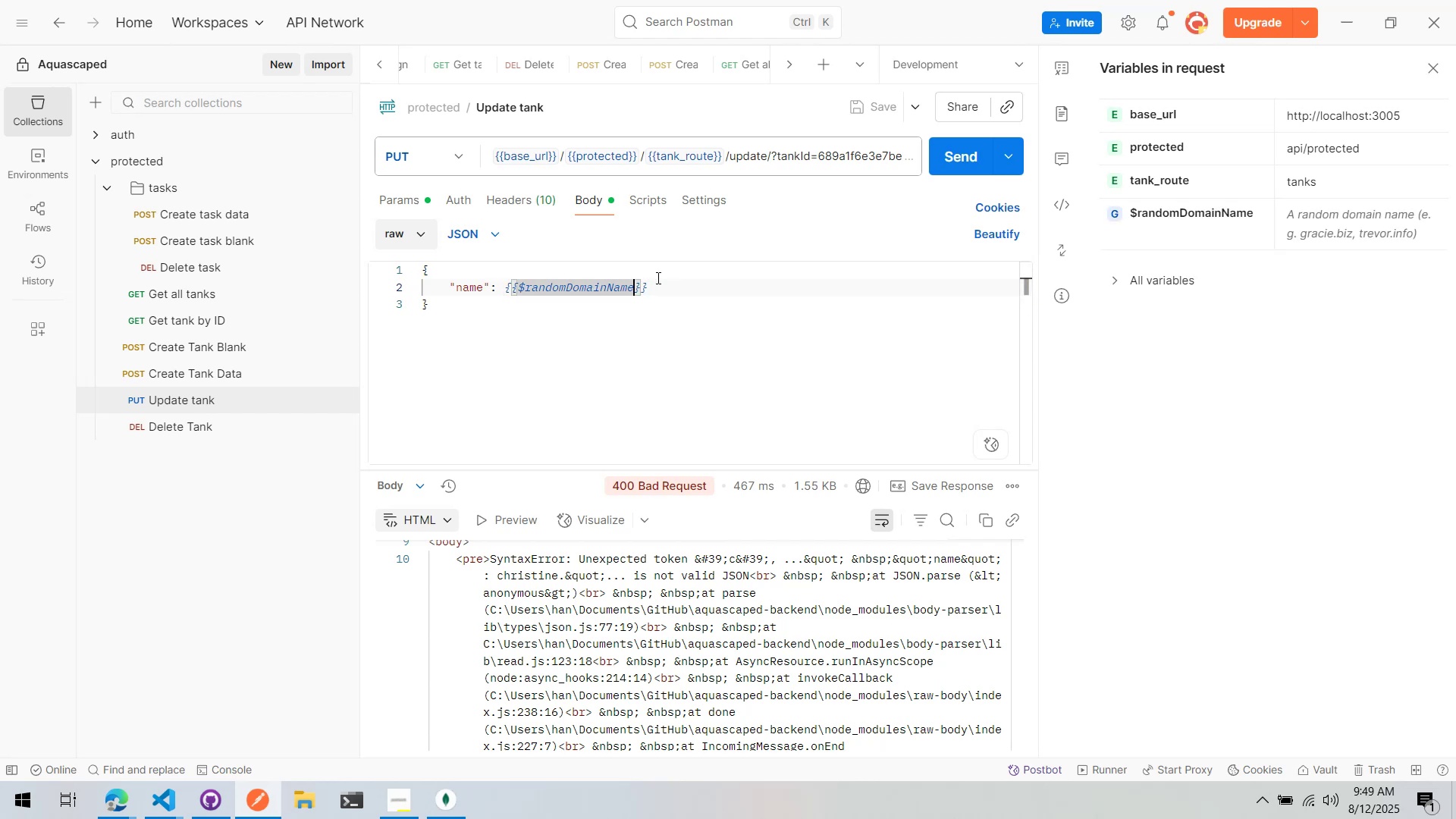 
key(Shift+Quote)
 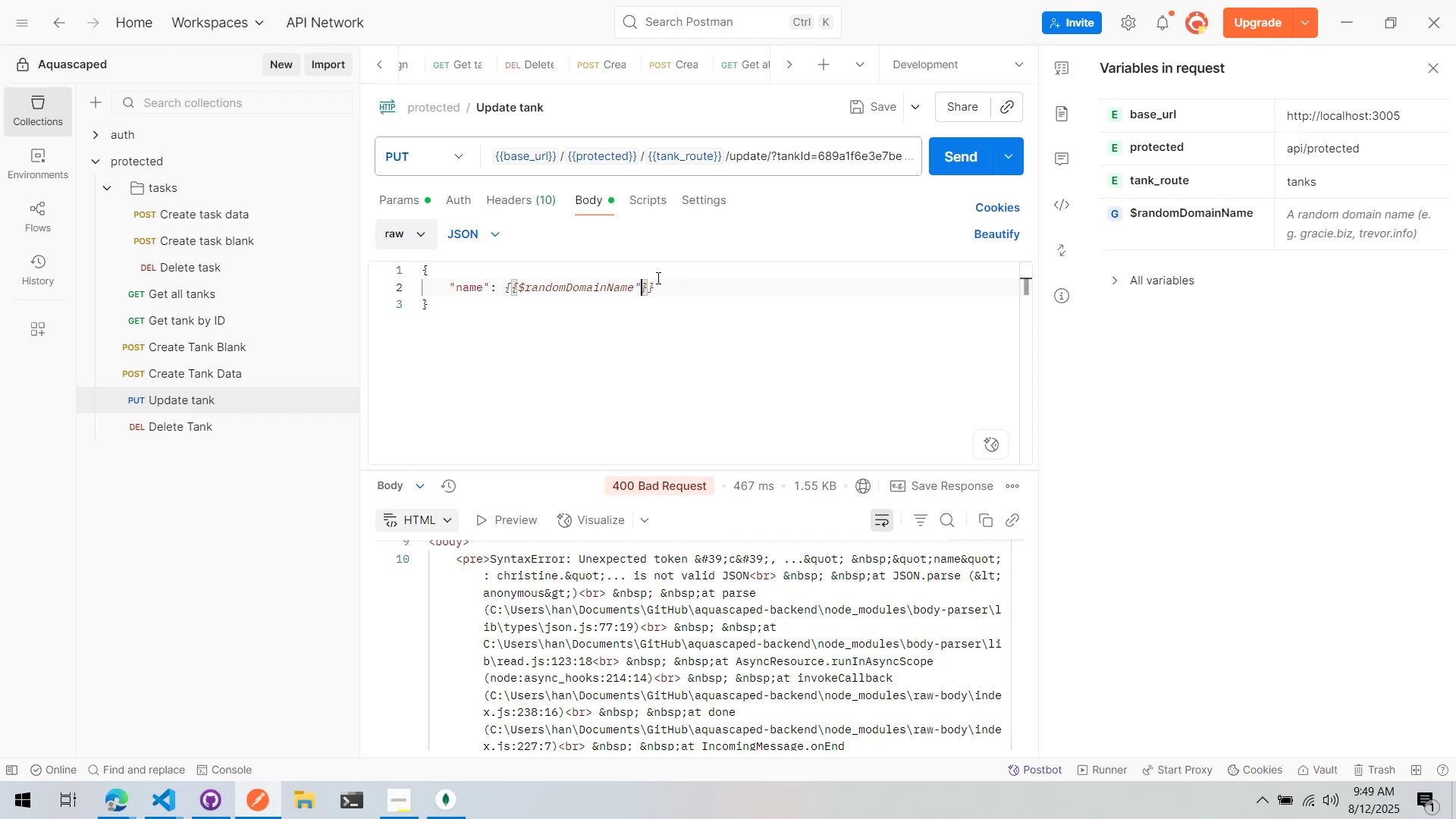 
key(Control+ArrowLeft)
 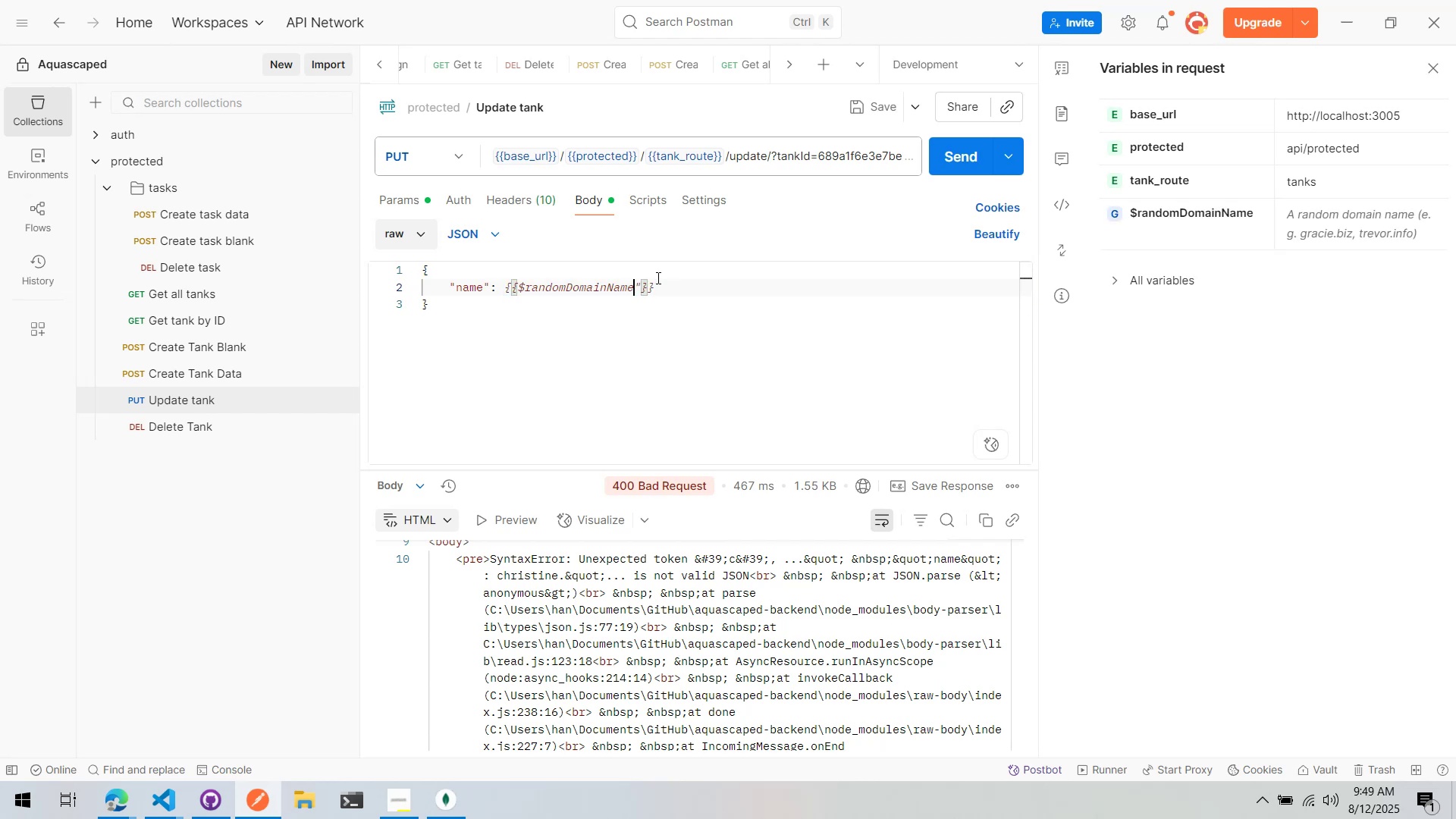 
key(Control+ArrowLeft)
 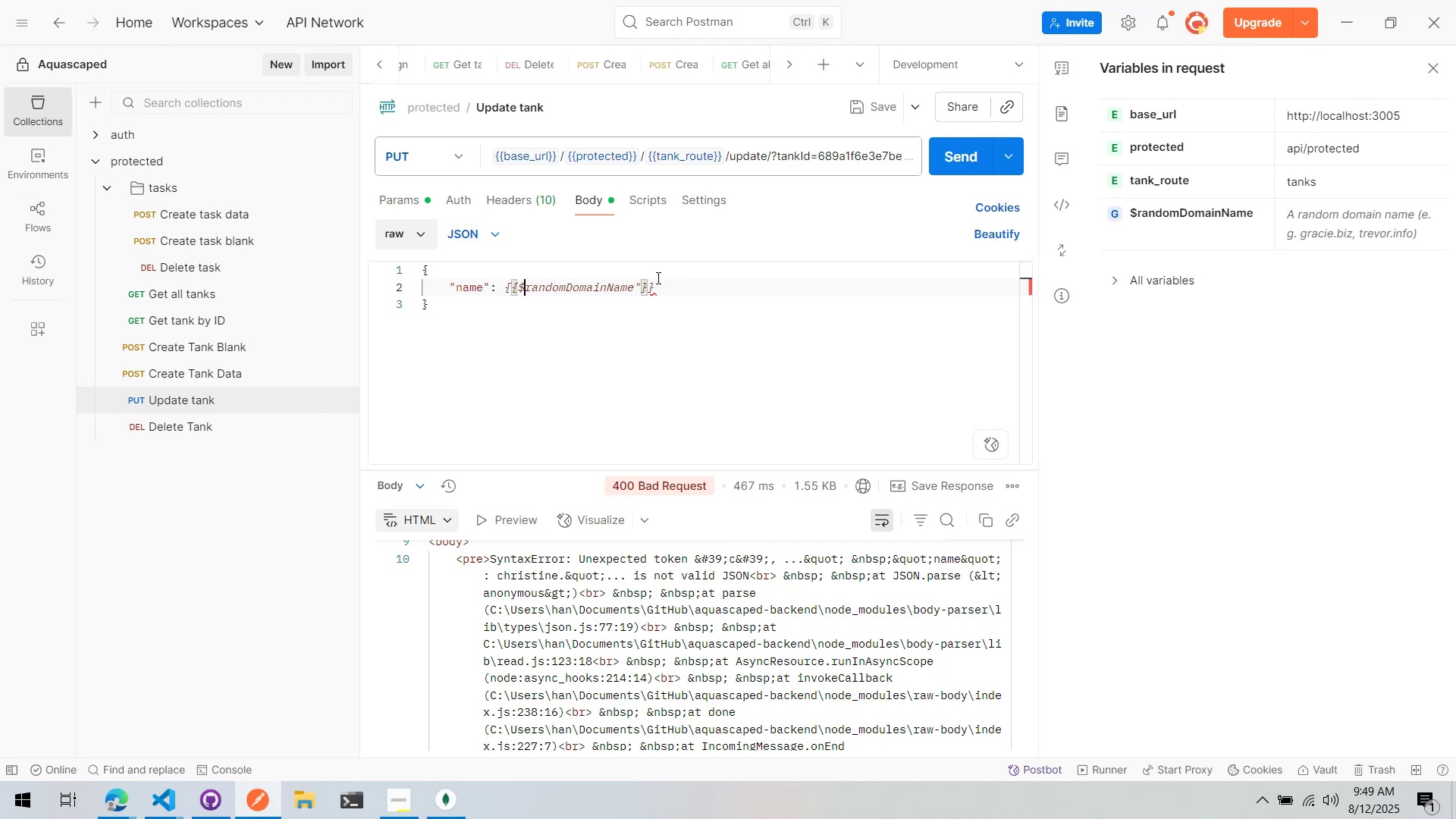 
key(Control+ArrowLeft)
 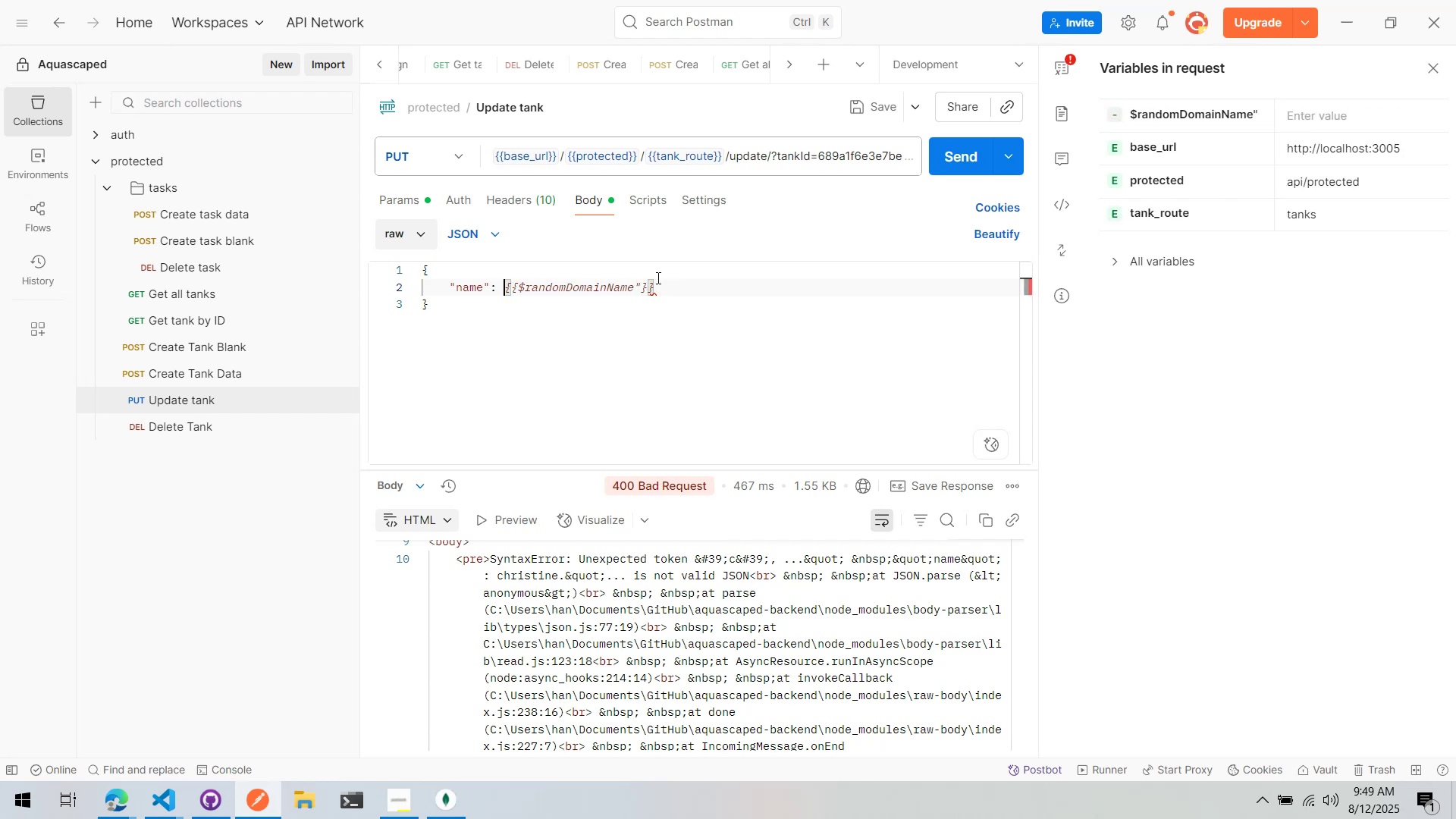 
key(ArrowRight)
 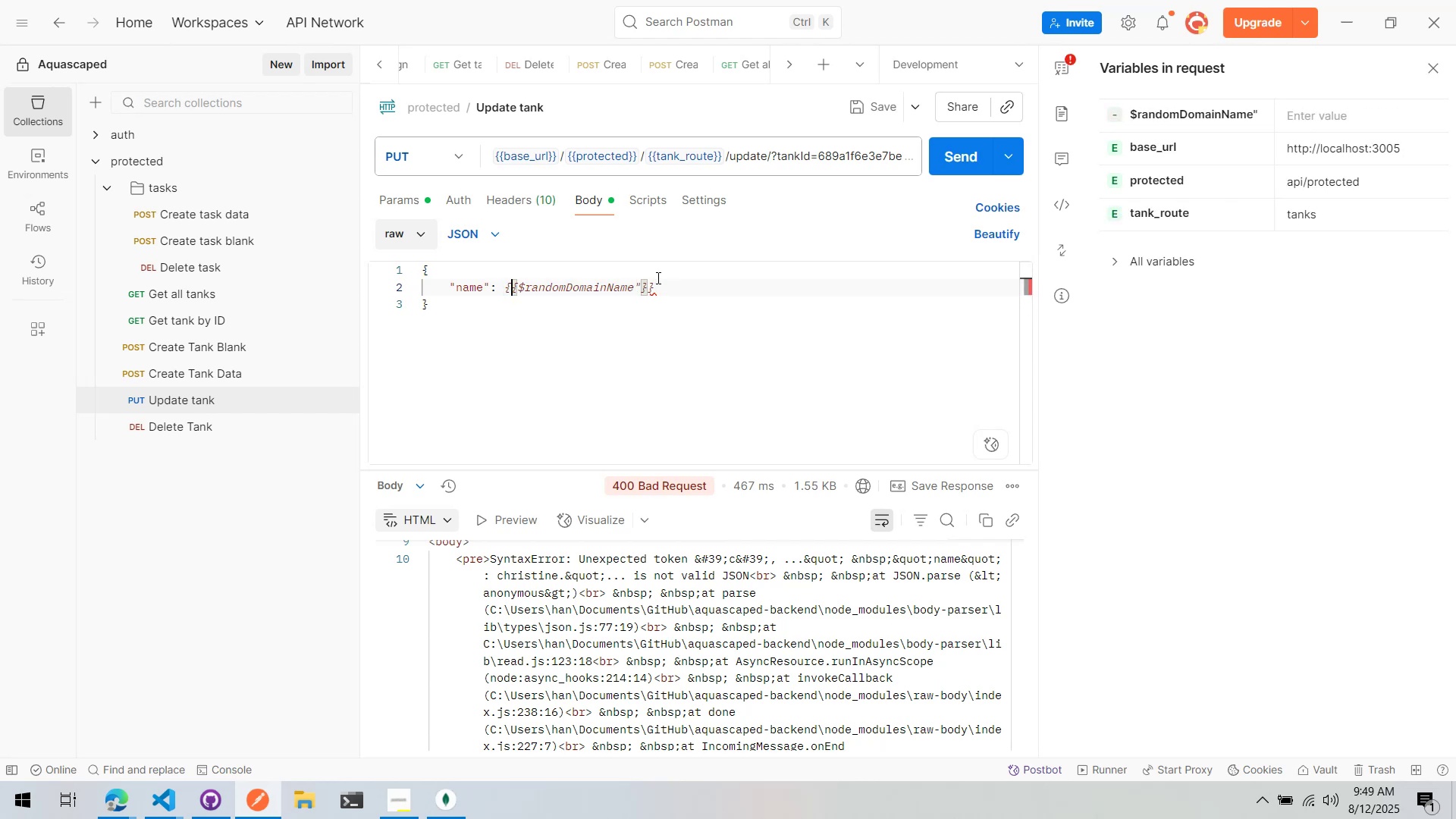 
key(ArrowRight)
 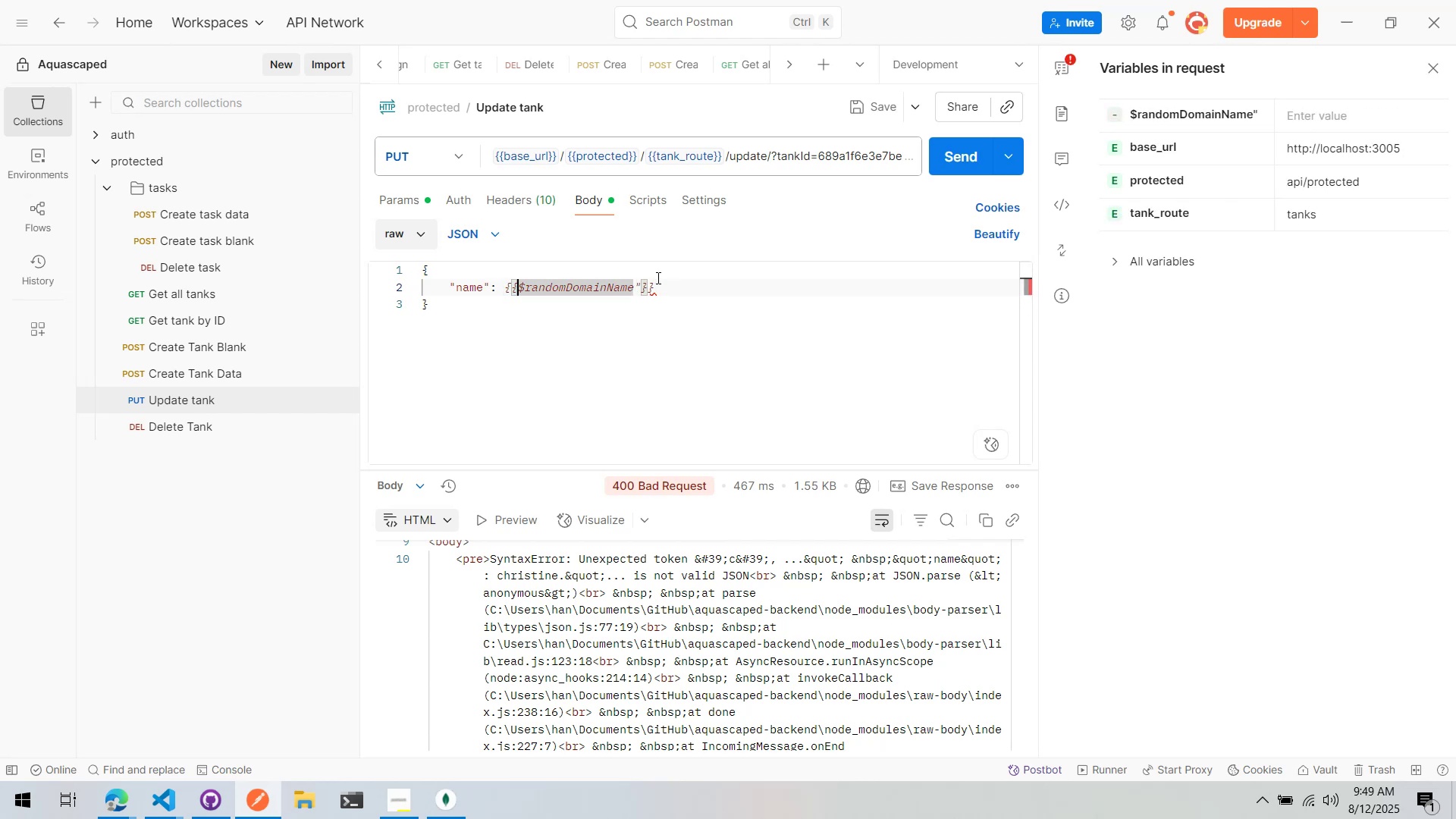 
key(Shift+Quote)
 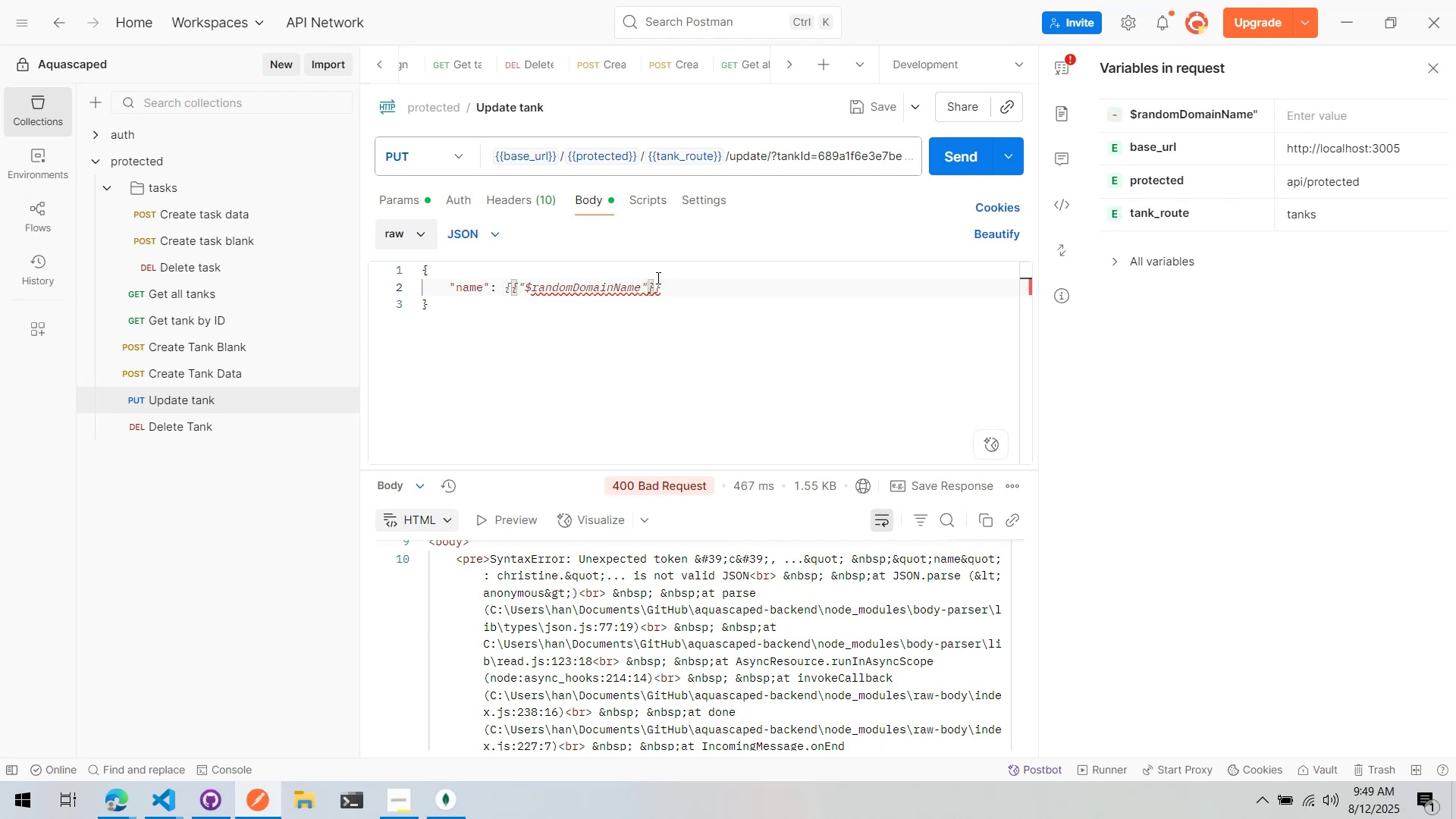 
key(Control+Z)
 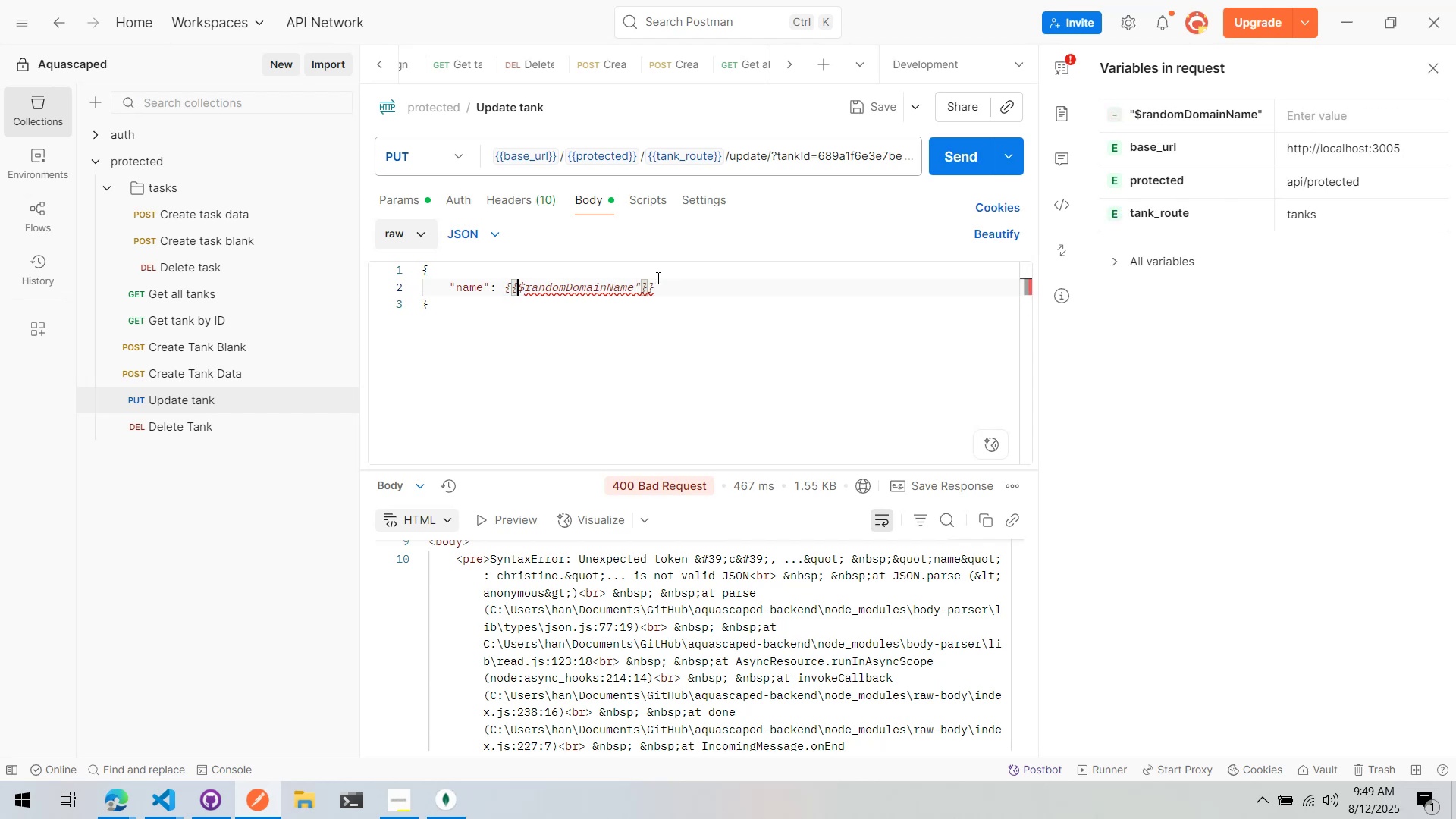 
key(Control+Z)
 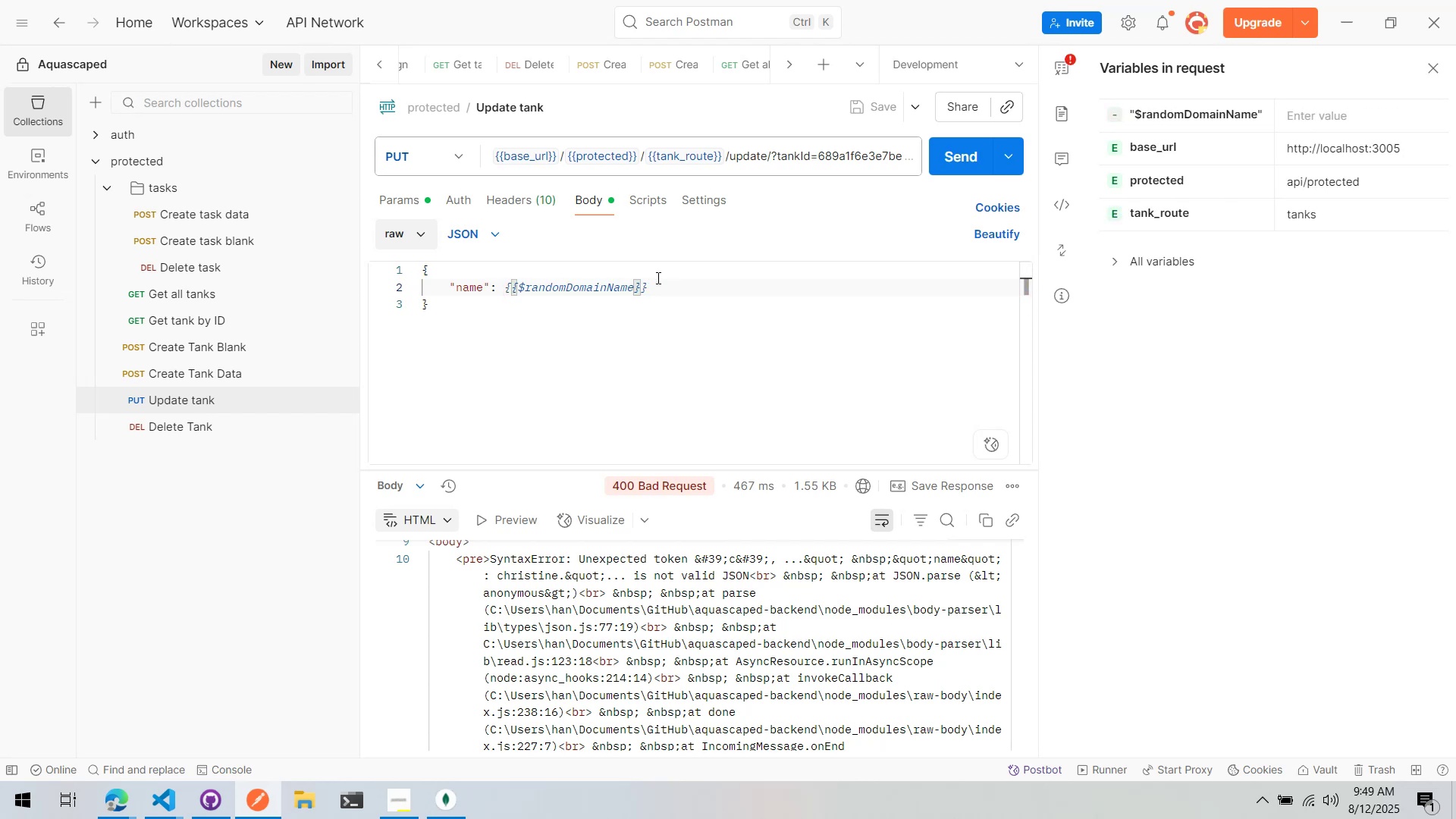 
key(Period)
 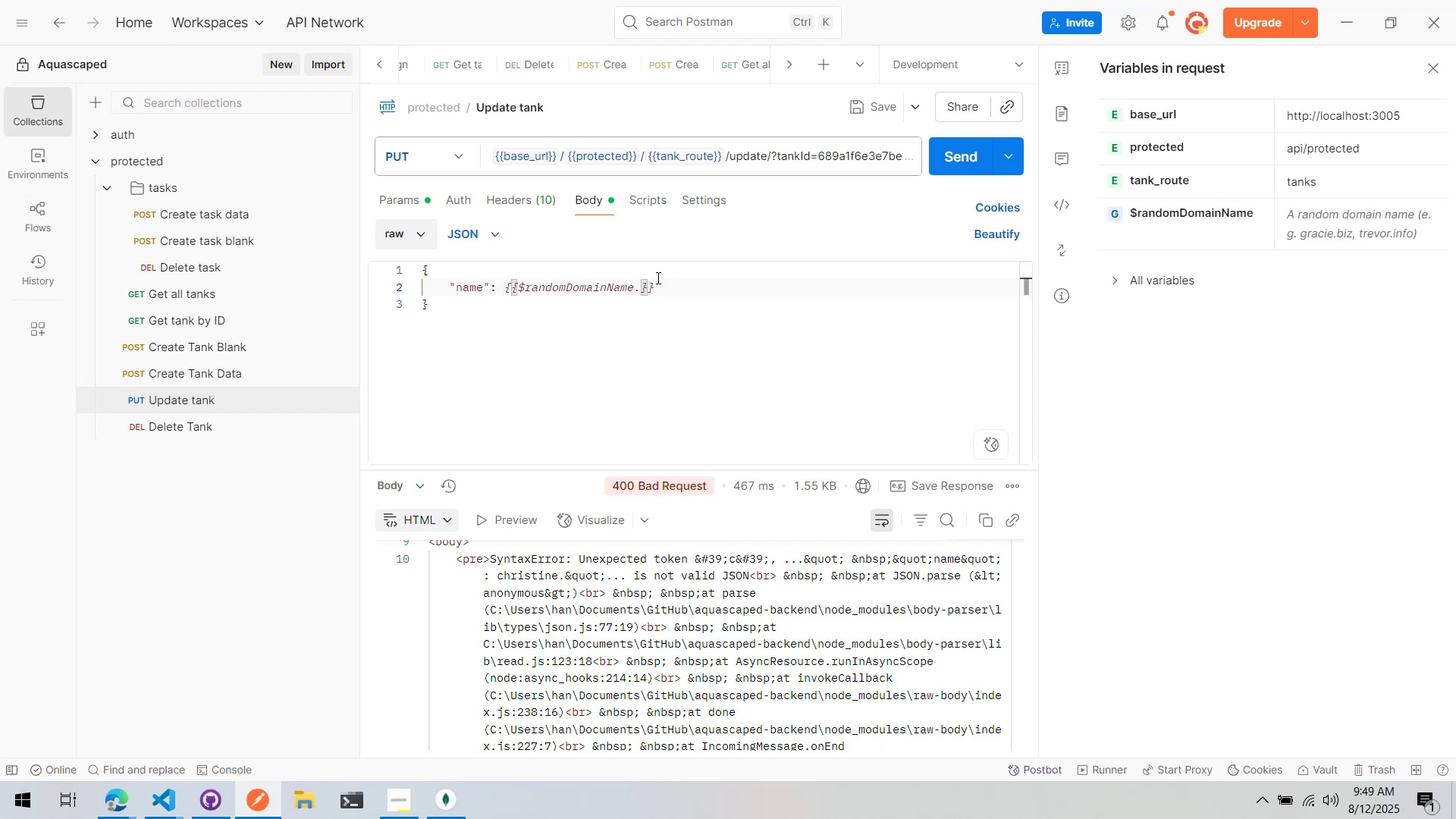 
key(S)
 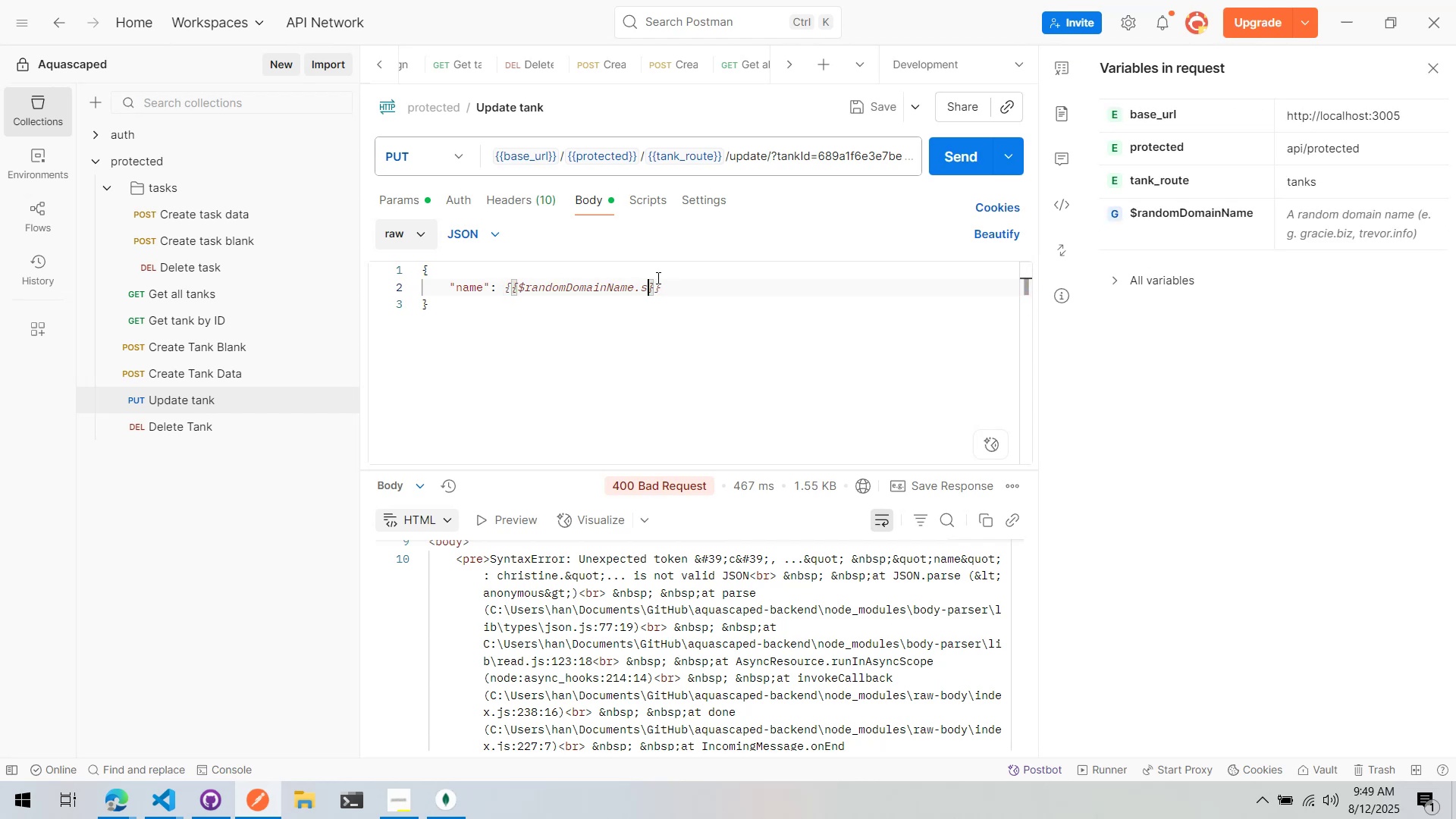 
key(Backspace)
 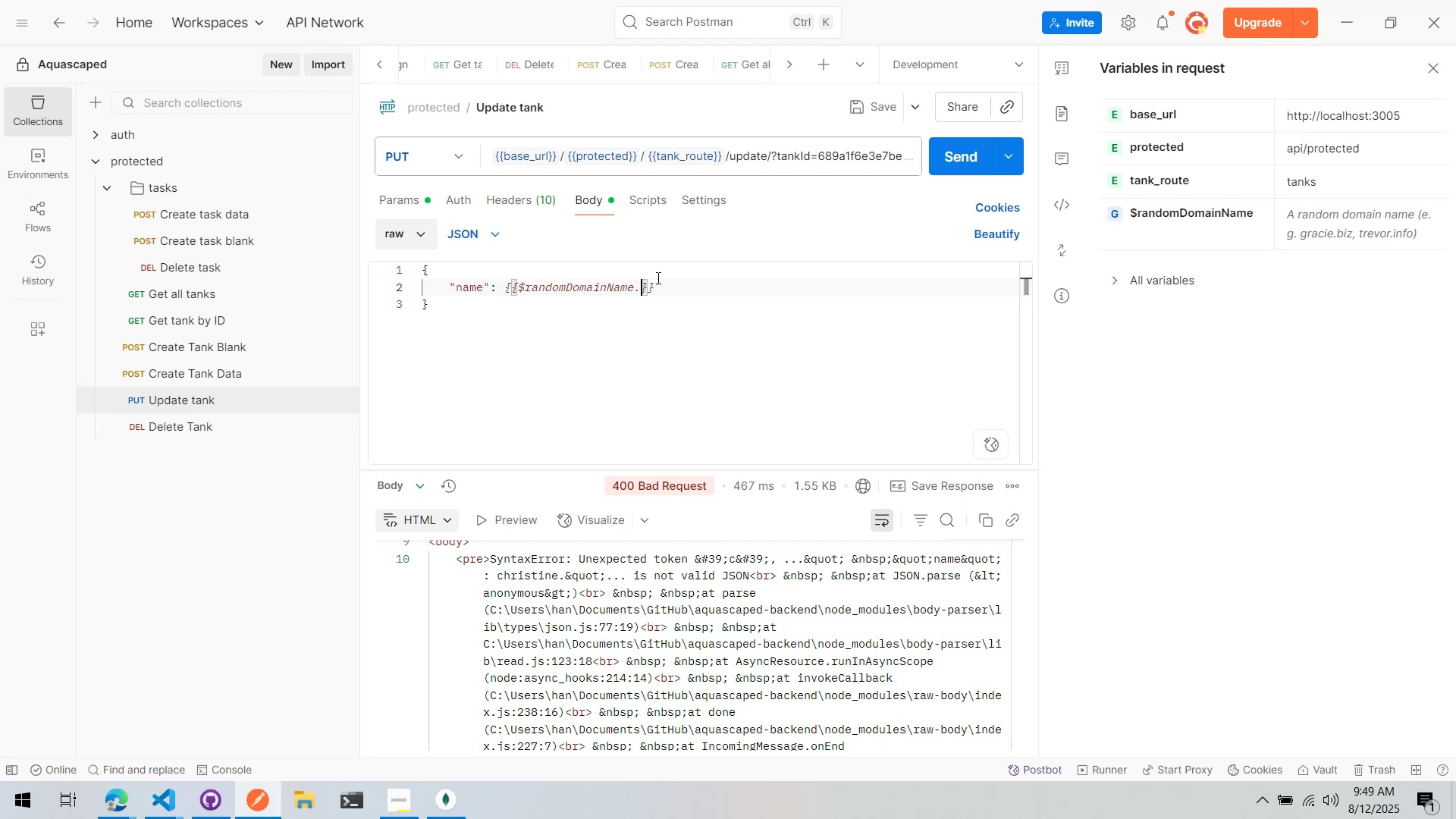 
key(Backspace)
 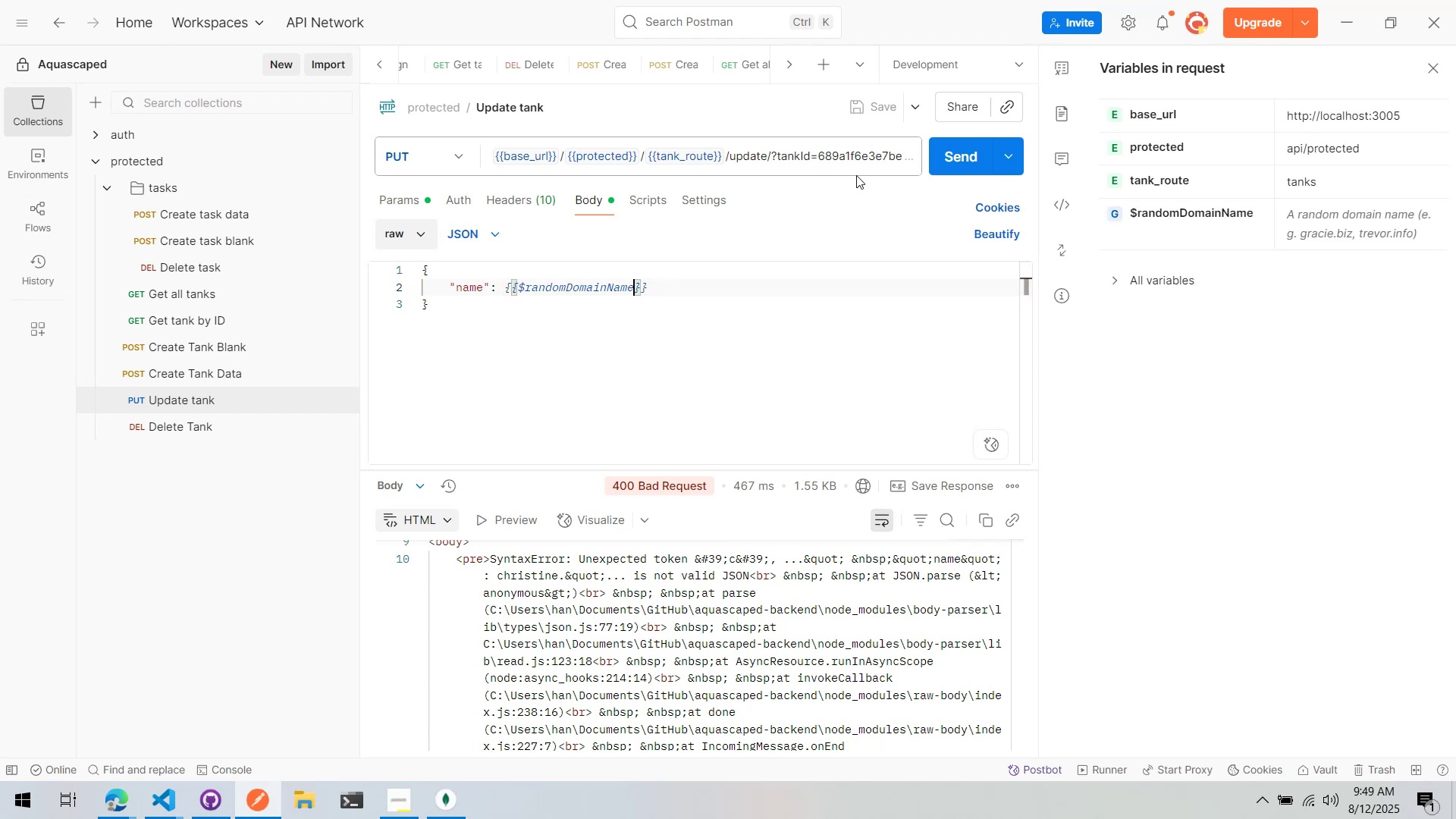 
left_click([946, 160])
 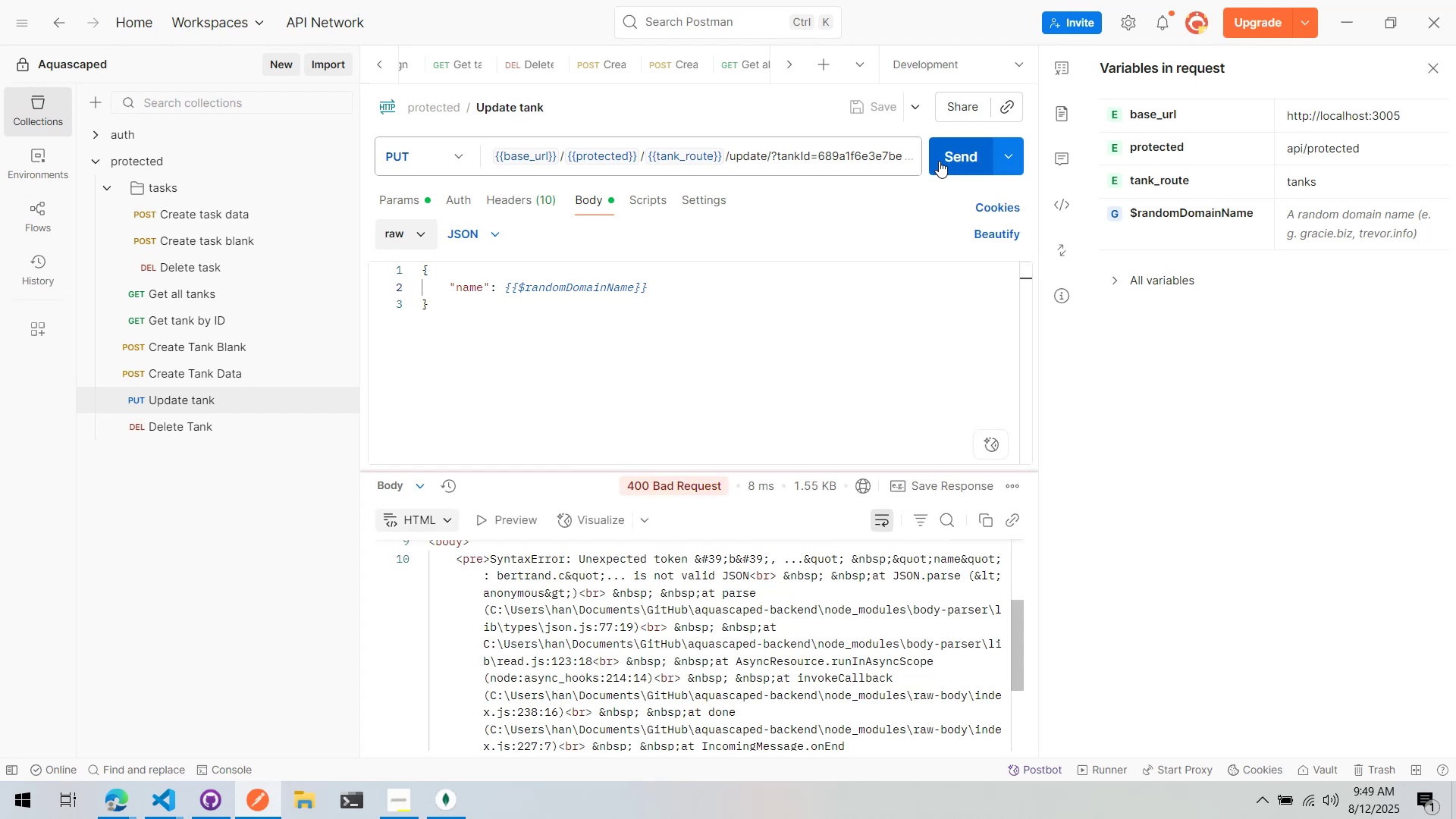 
scroll: coordinate [880, 592], scroll_direction: up, amount: 1.0
 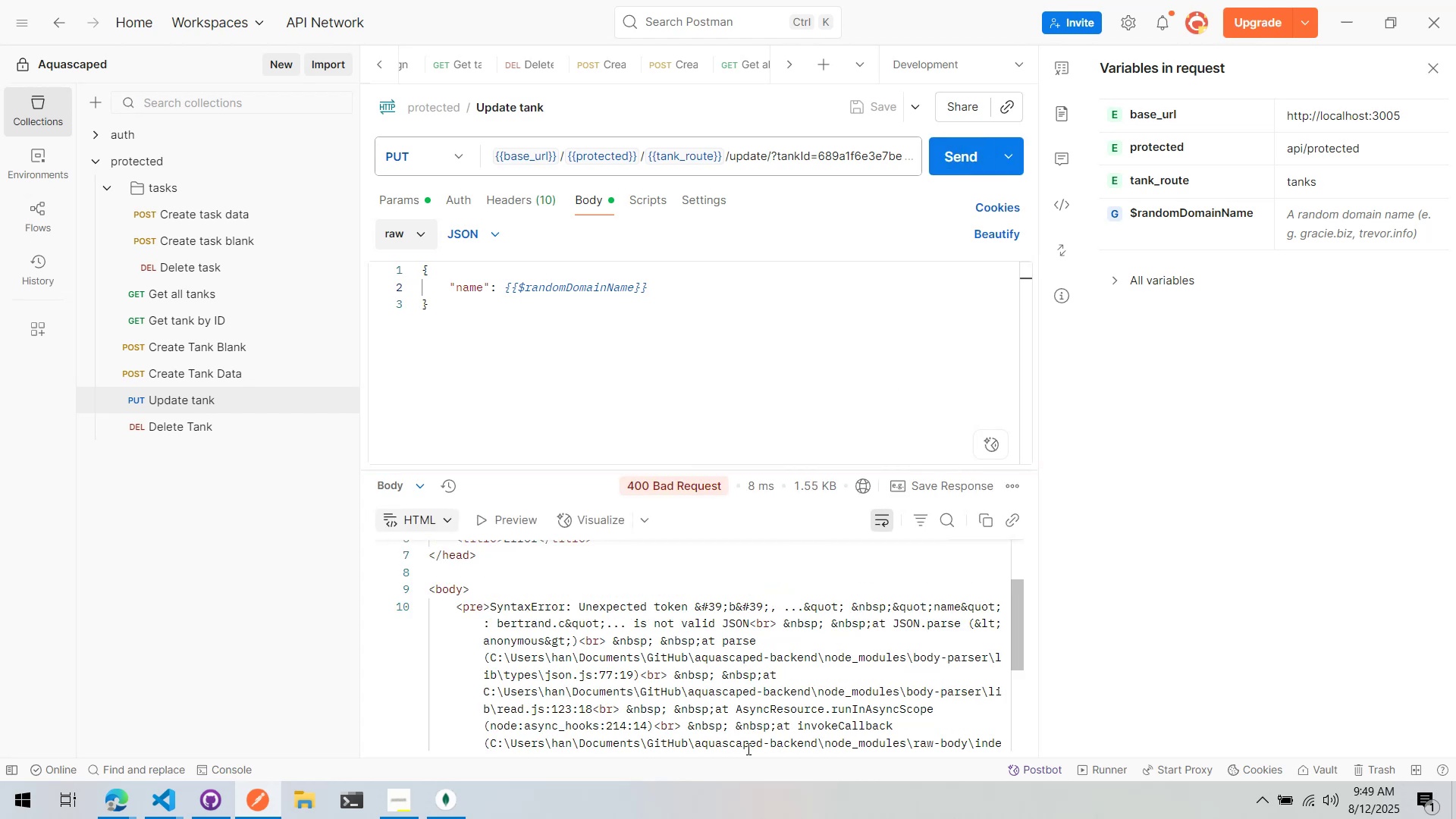 
left_click_drag(start_coordinate=[741, 756], to_coordinate=[746, 758])
 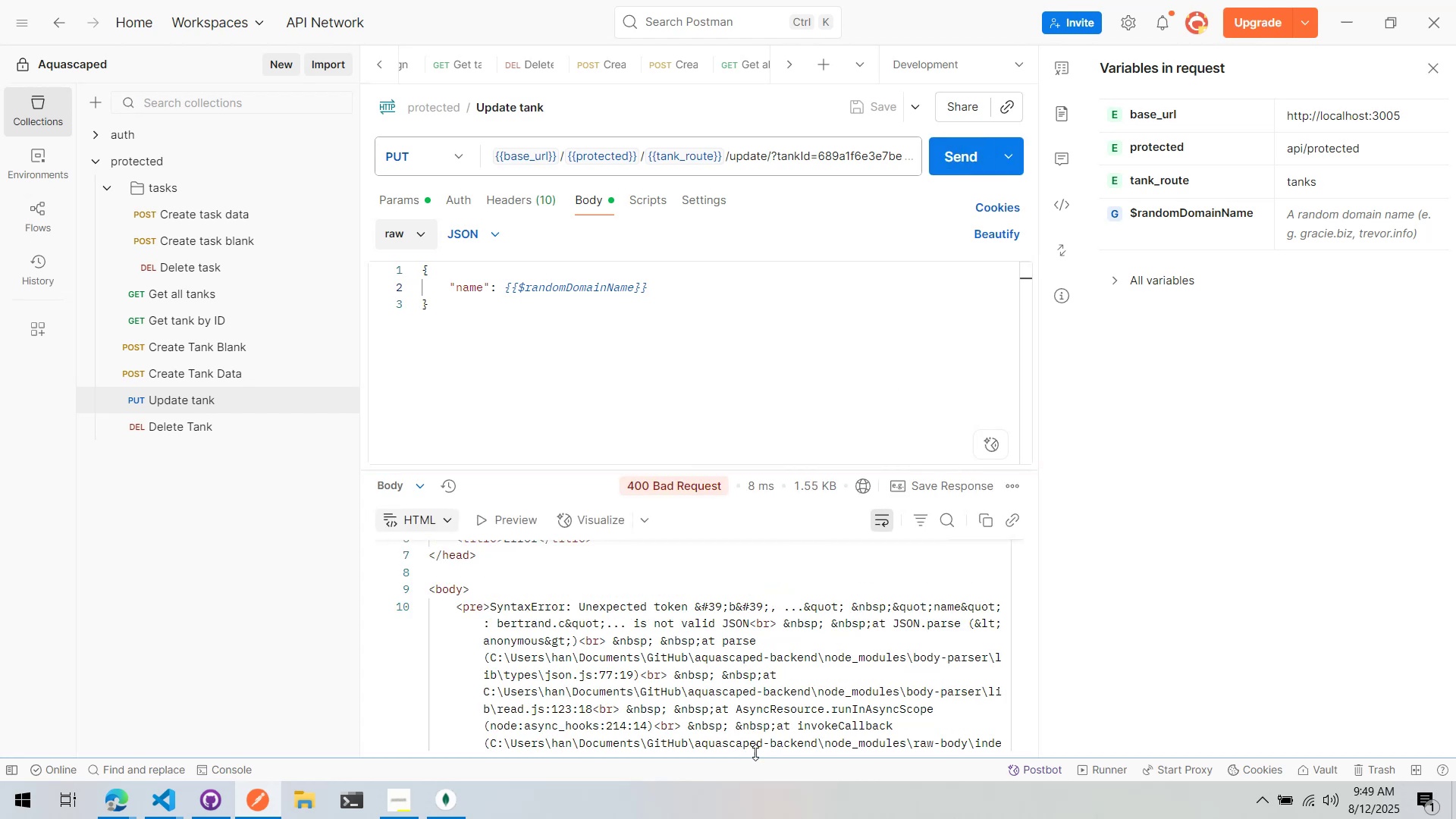 
left_click_drag(start_coordinate=[760, 748], to_coordinate=[783, 748])
 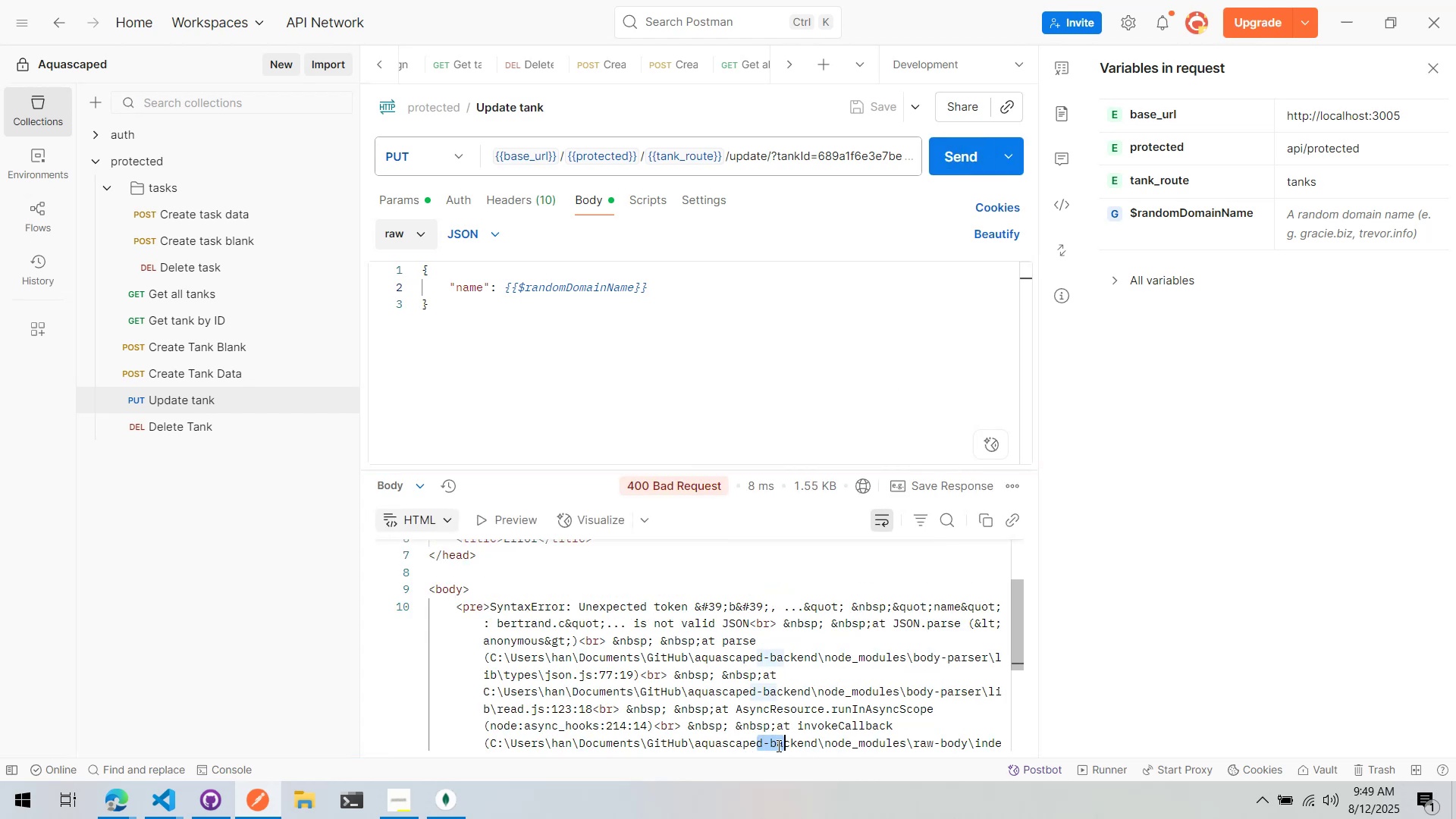 
left_click([777, 745])
 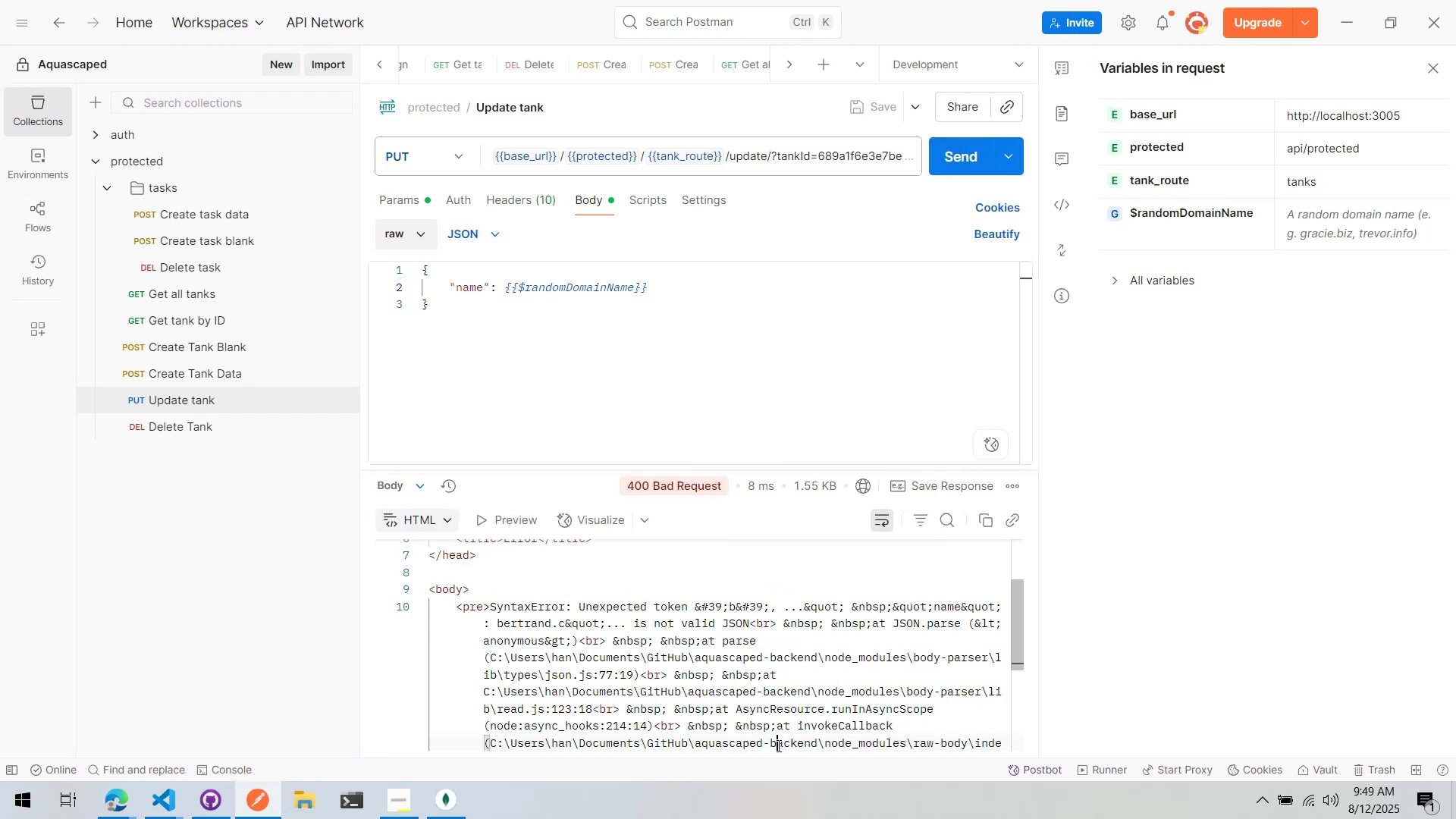 
key(Alt+AltLeft)
 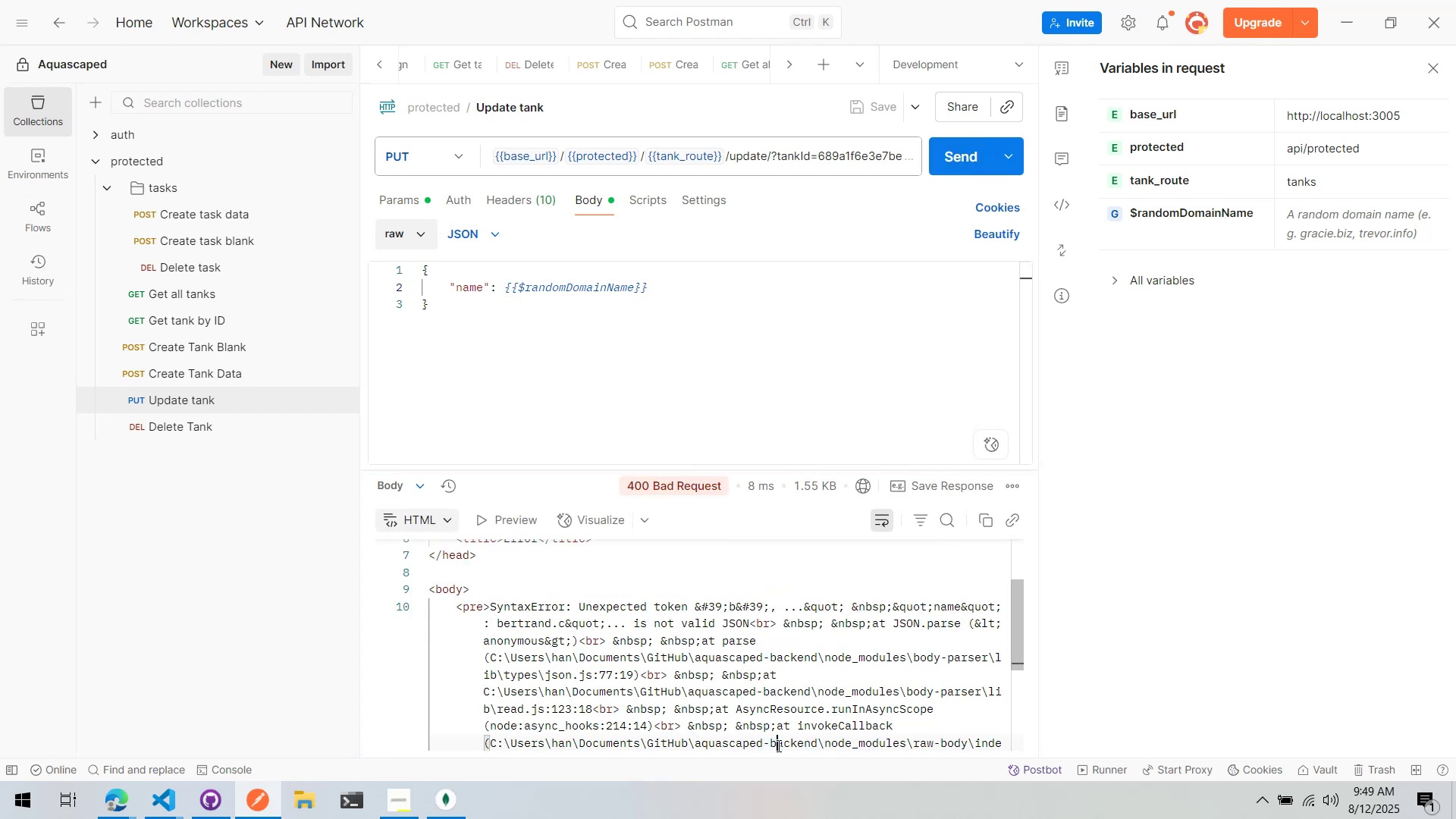 
key(Alt+Tab)
 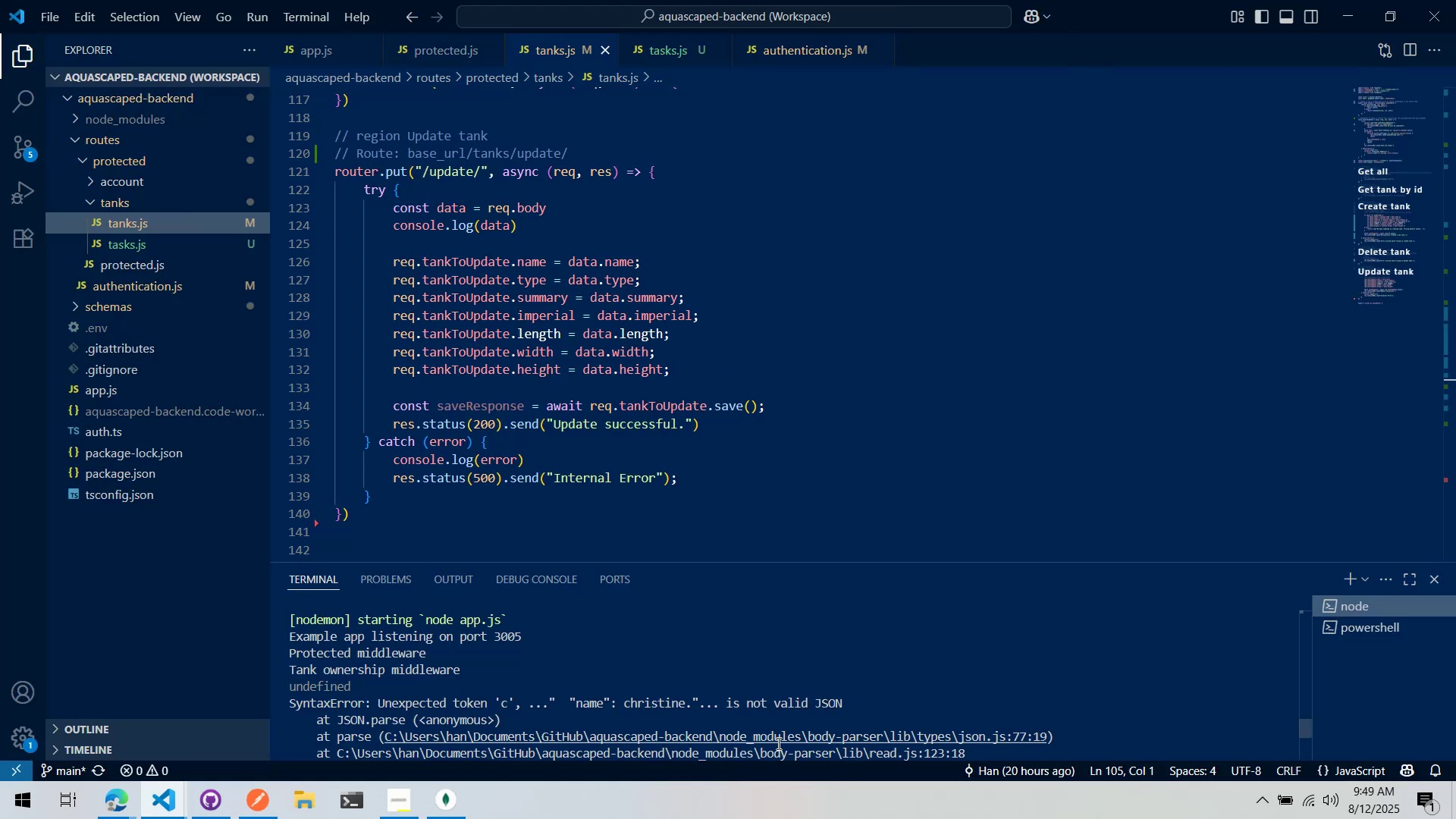 
scroll: coordinate [676, 626], scroll_direction: down, amount: 11.0
 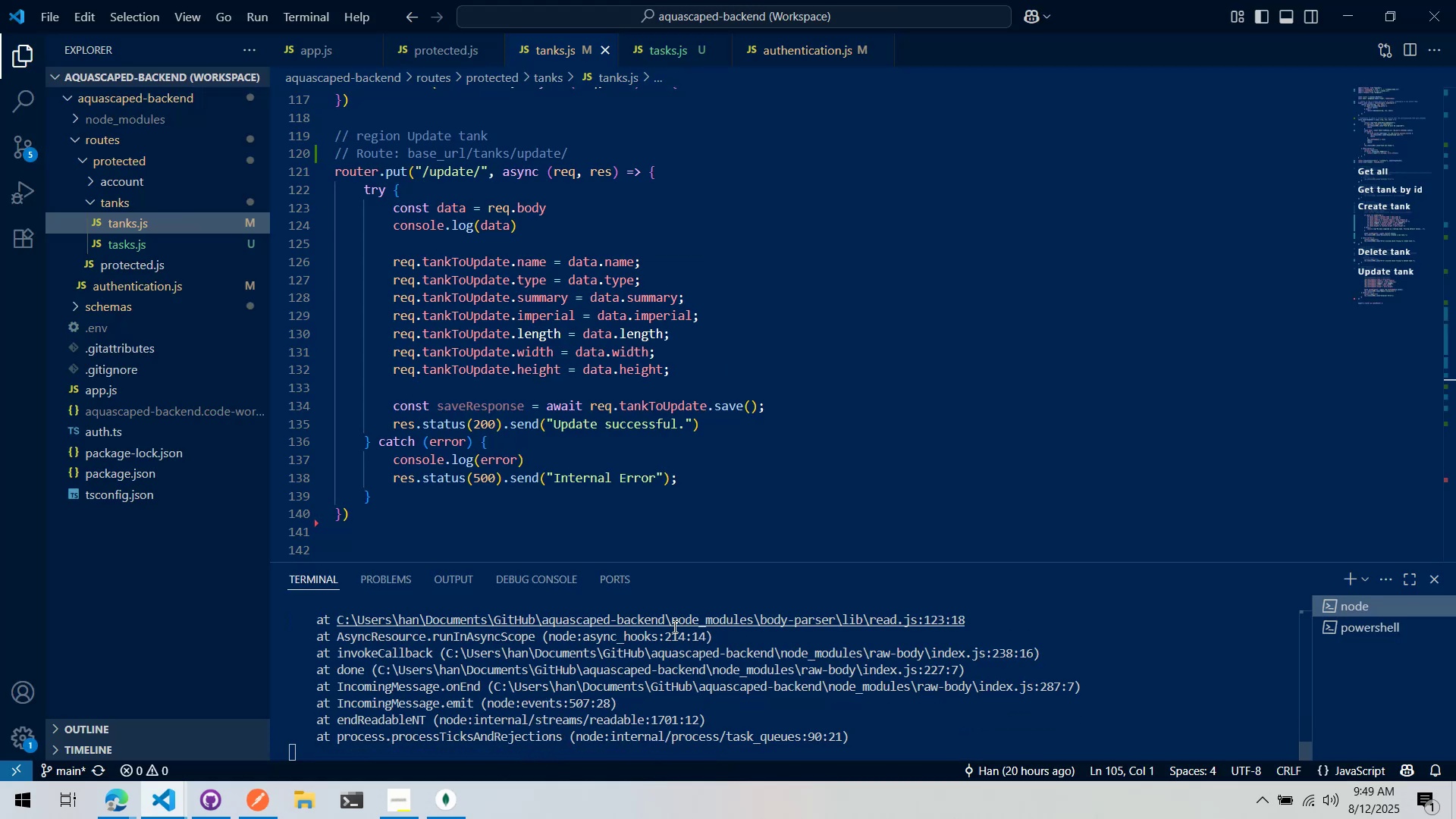 
key(Alt+AltLeft)
 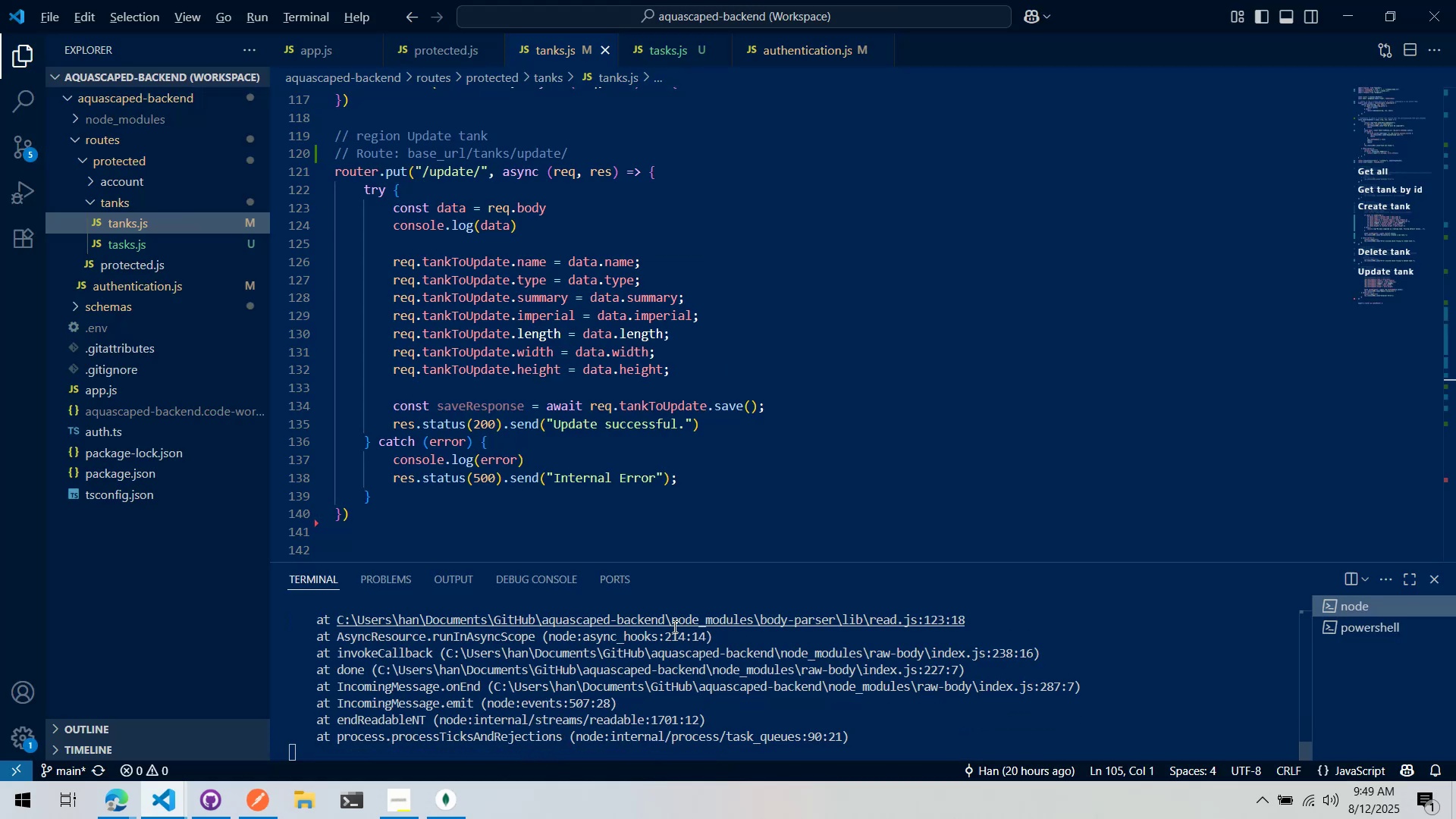 
key(Alt+Tab)
 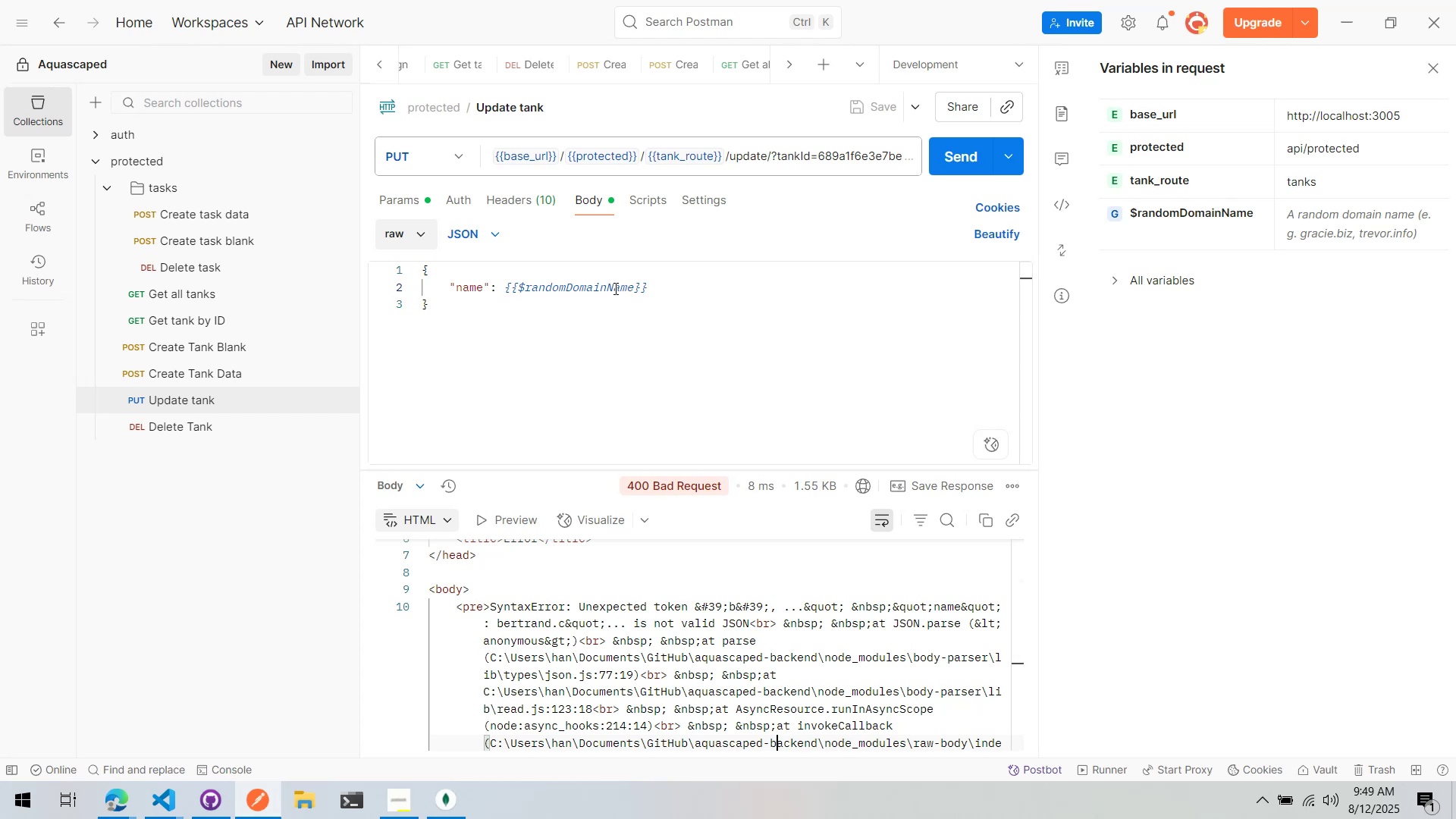 
double_click([614, 286])
 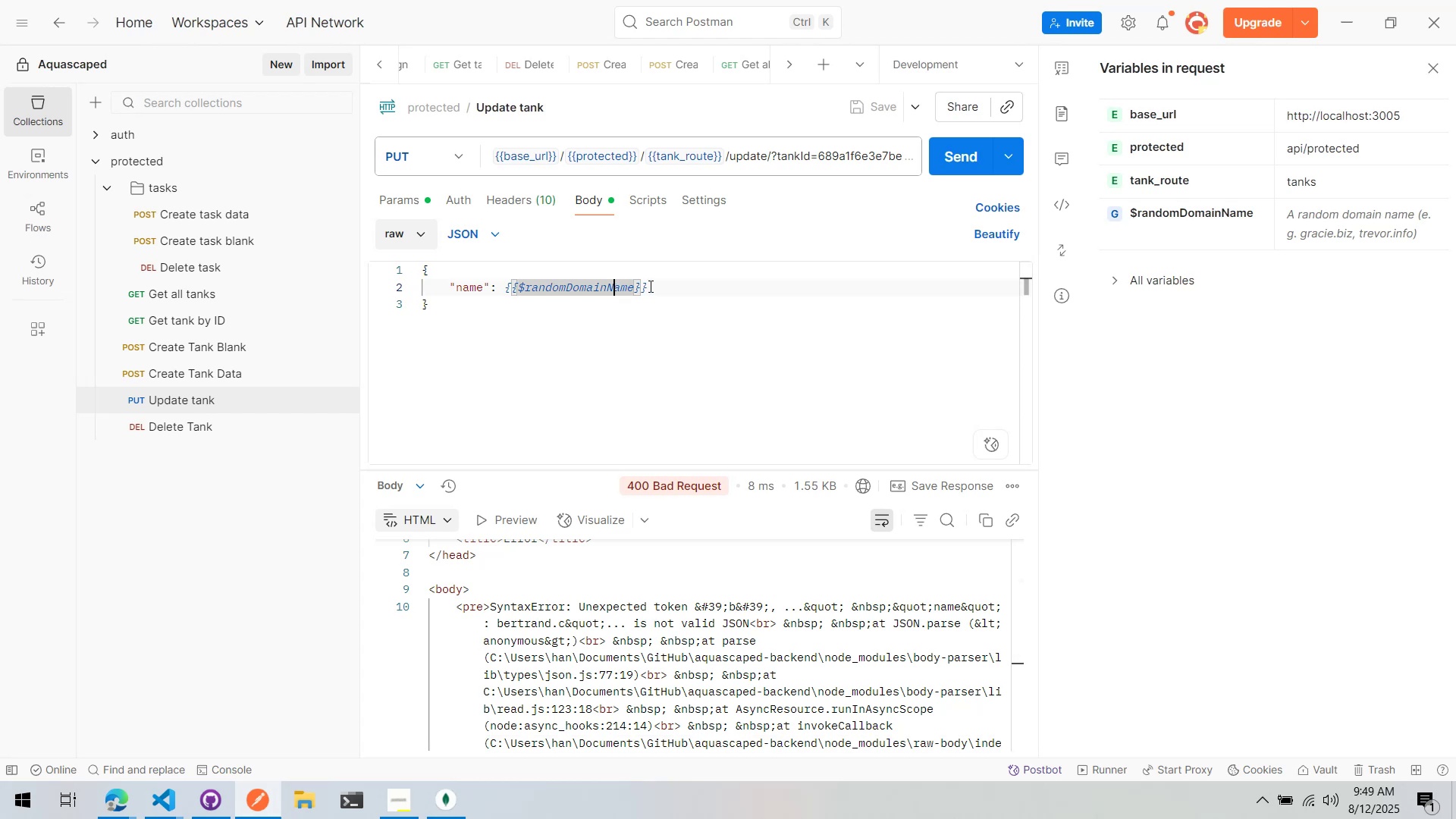 
triple_click([669, 287])
 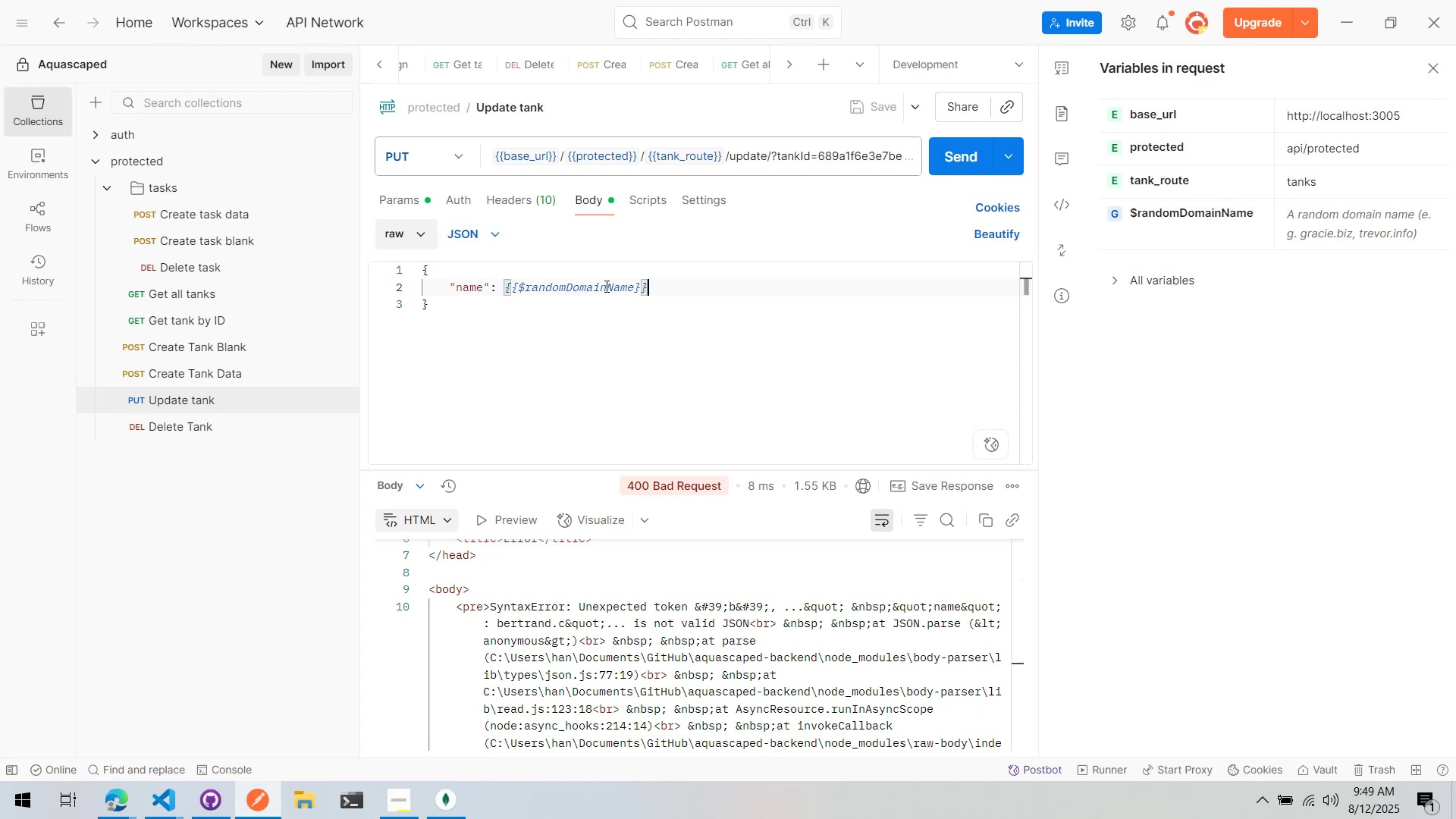 
triple_click([604, 286])
 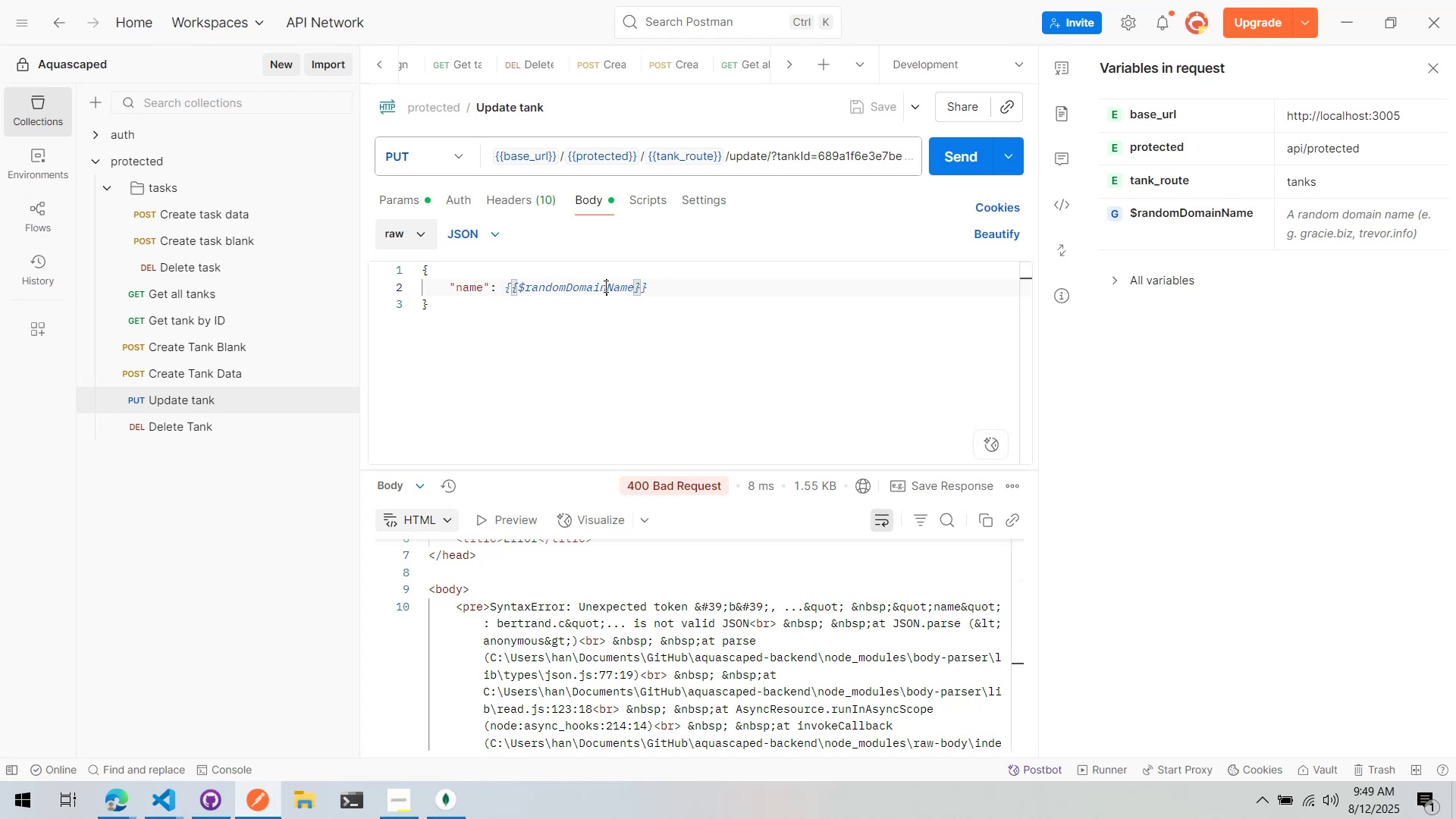 
triple_click([604, 286])
 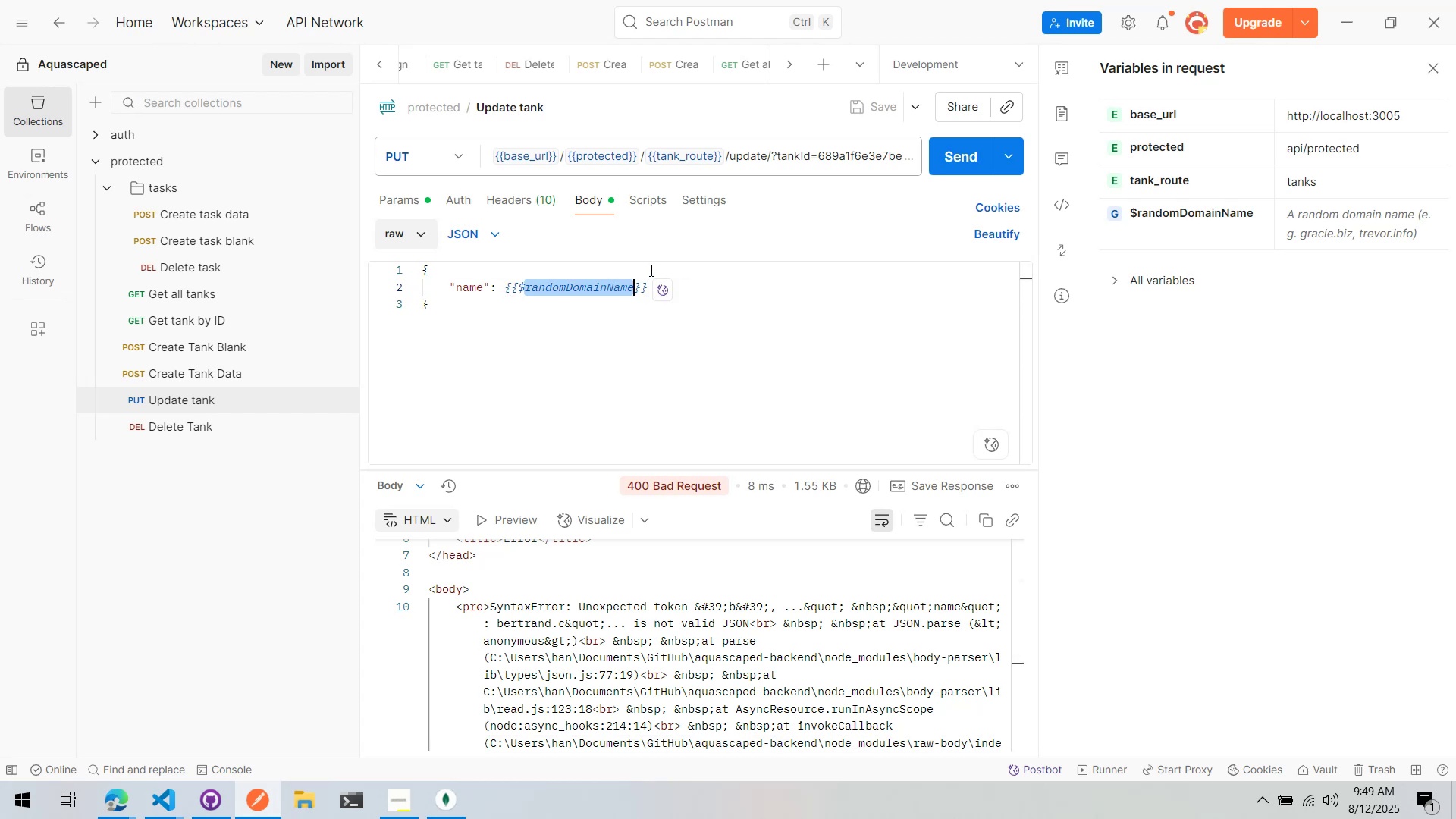 
type(ran)
 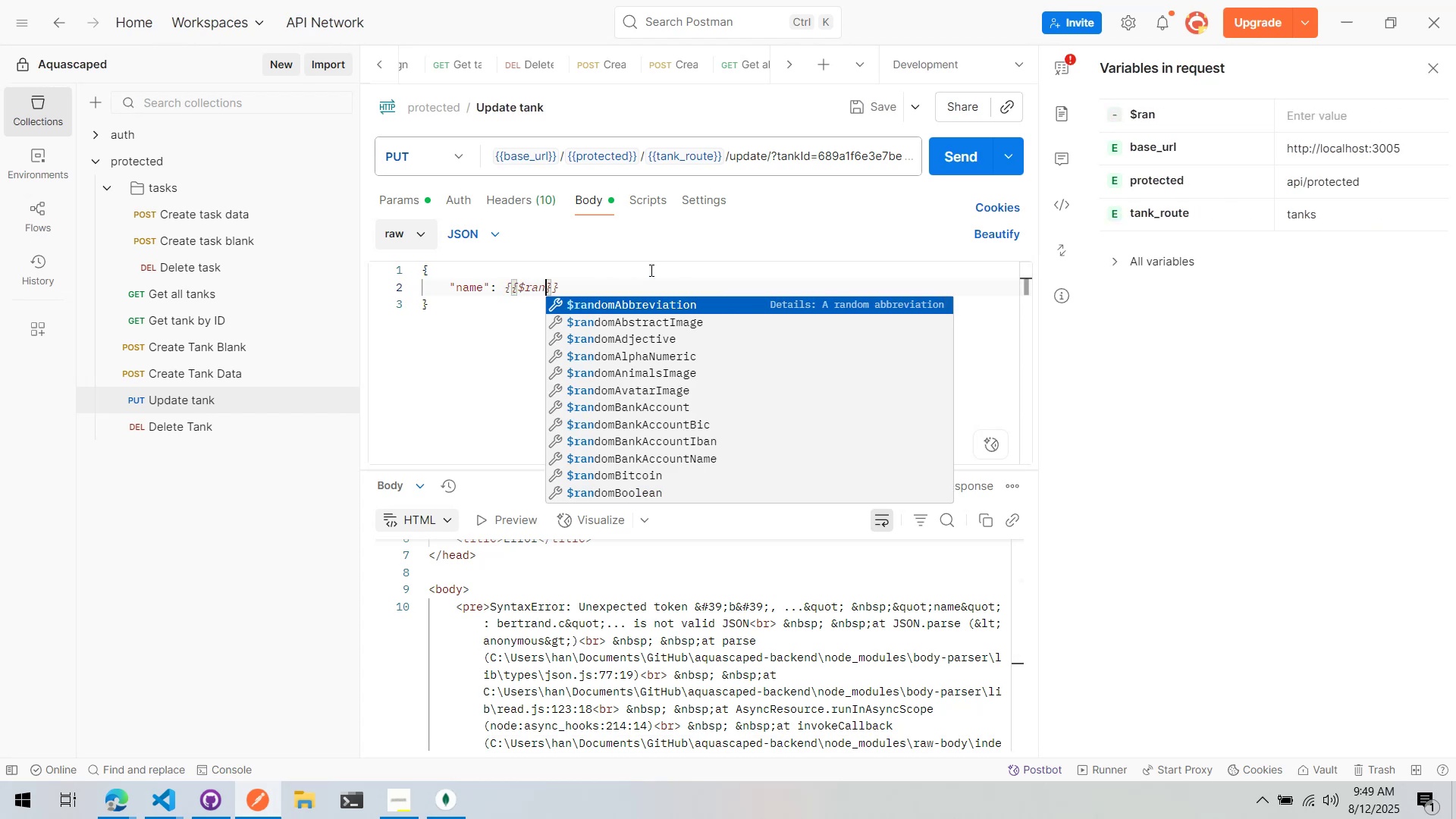 
key(ArrowDown)
 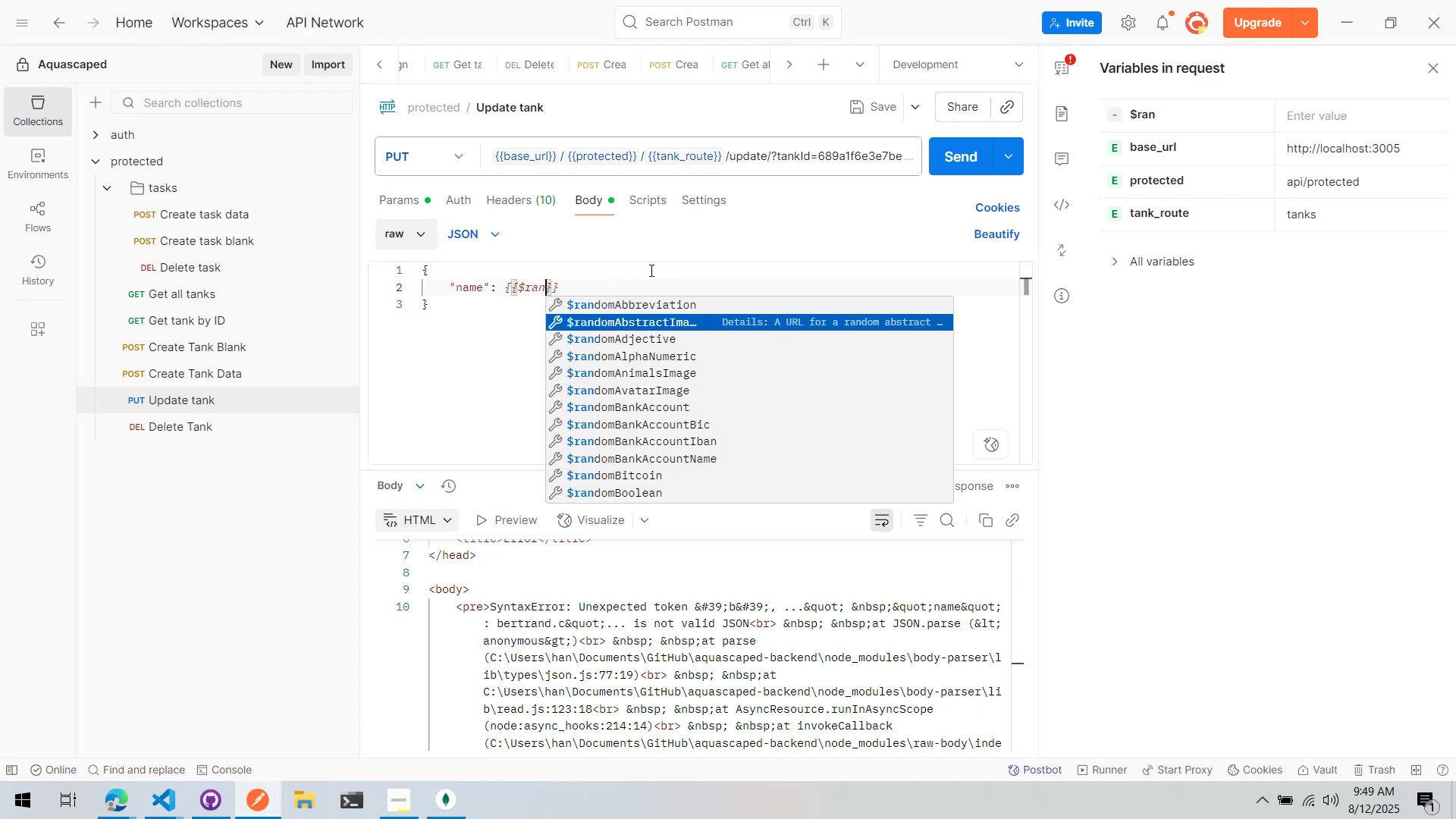 
key(ArrowDown)
 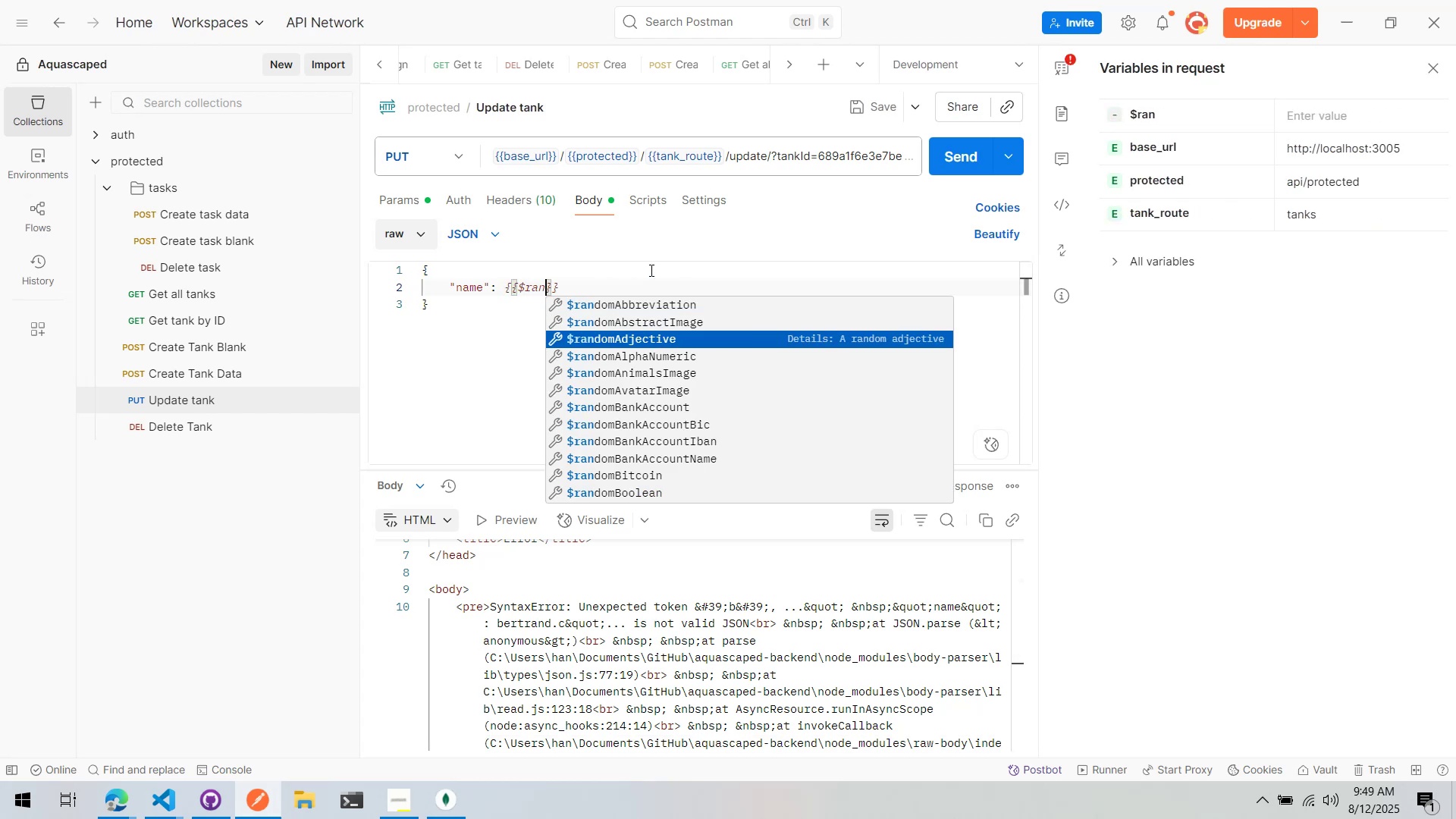 
key(ArrowDown)
 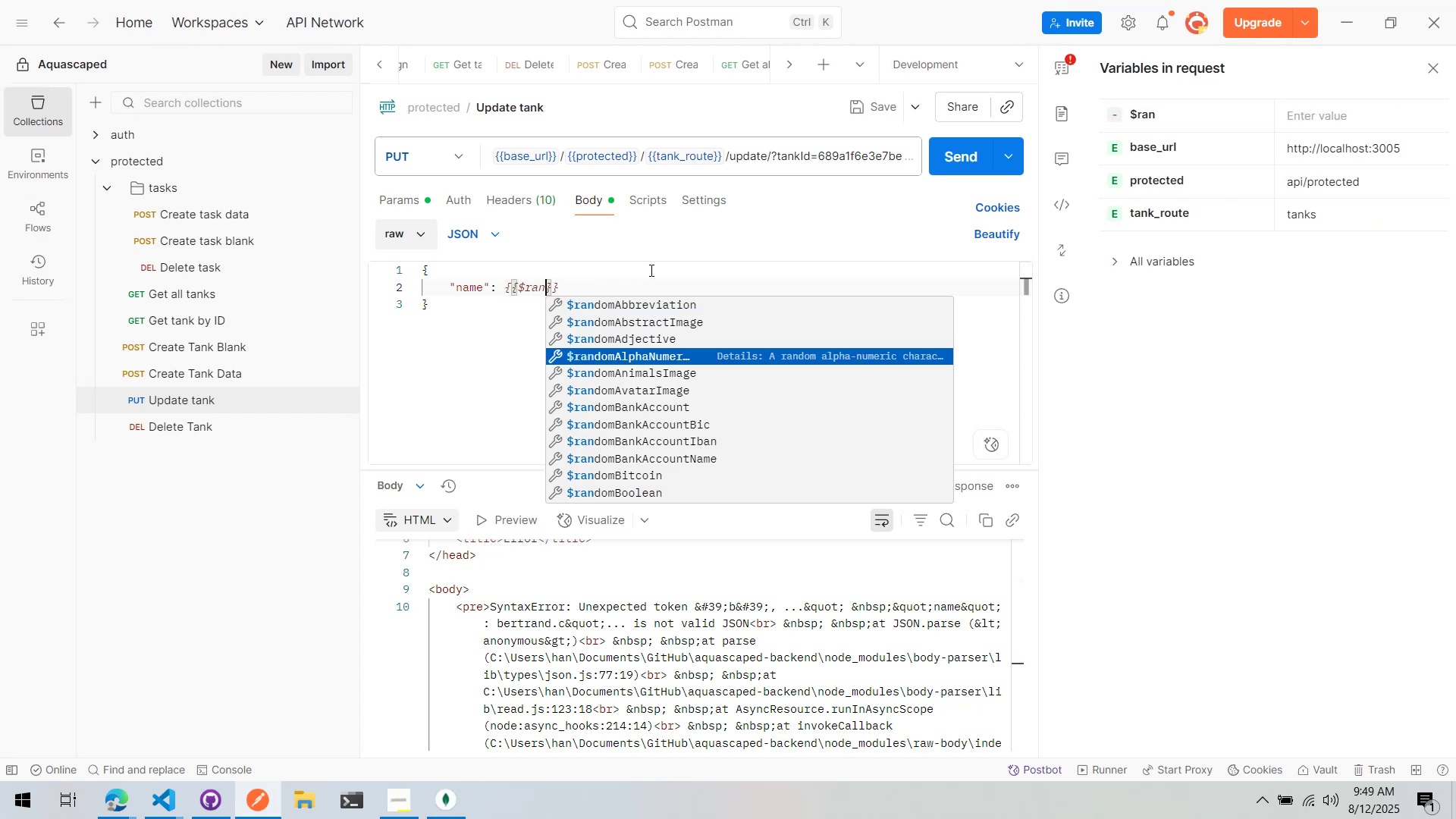 
key(Enter)
 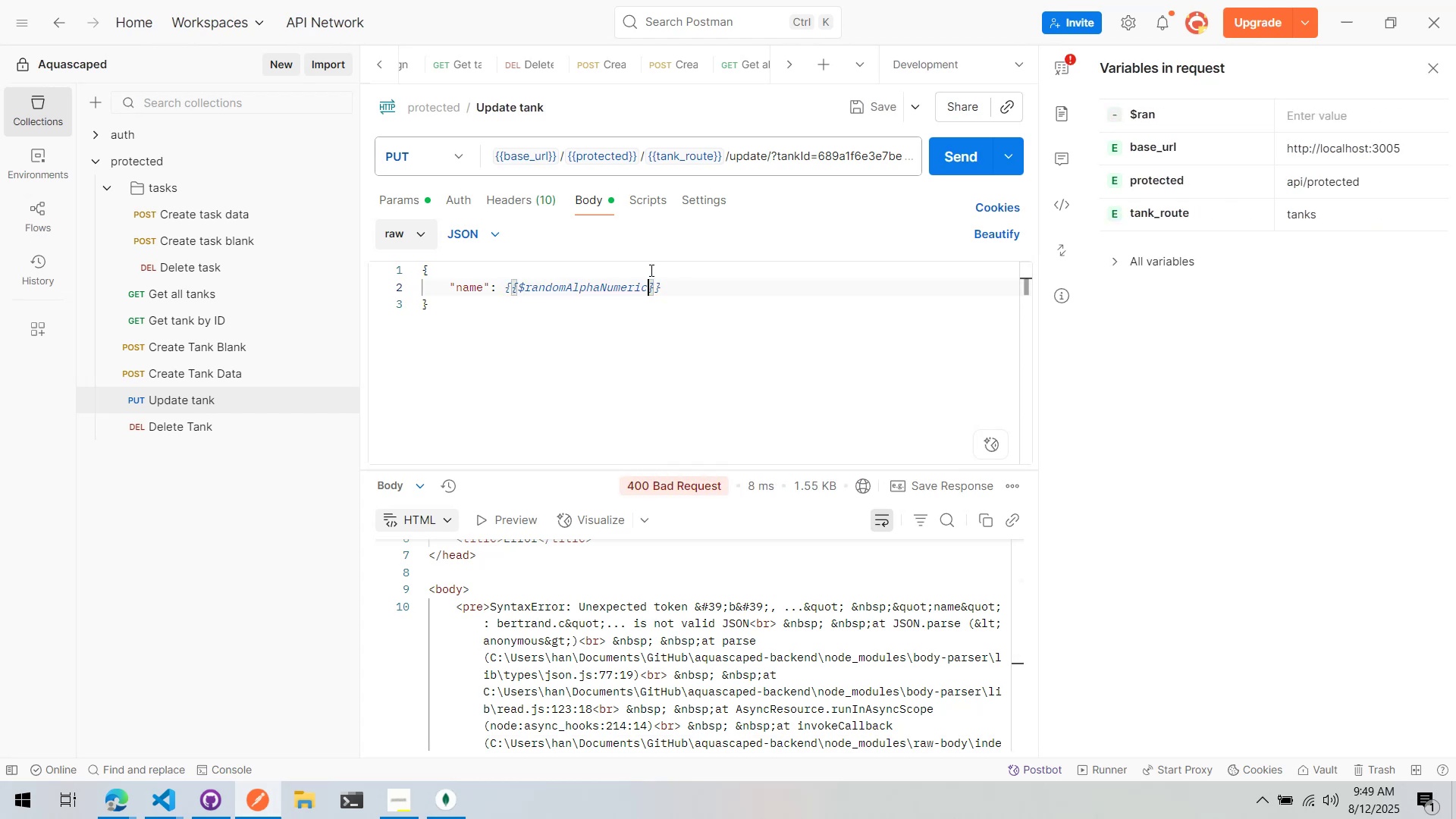 
key(Control+ControlLeft)
 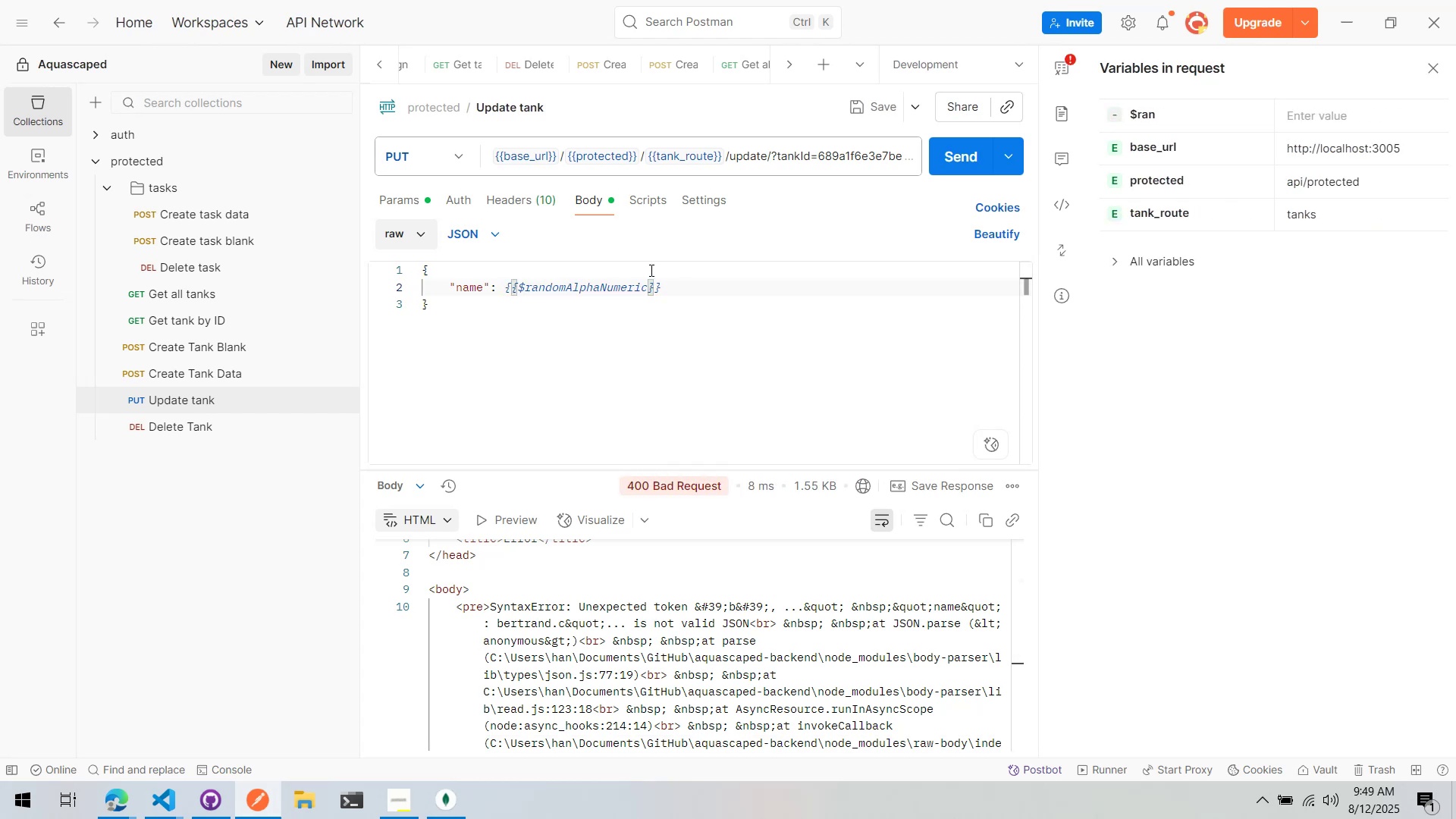 
key(Control+ControlLeft)
 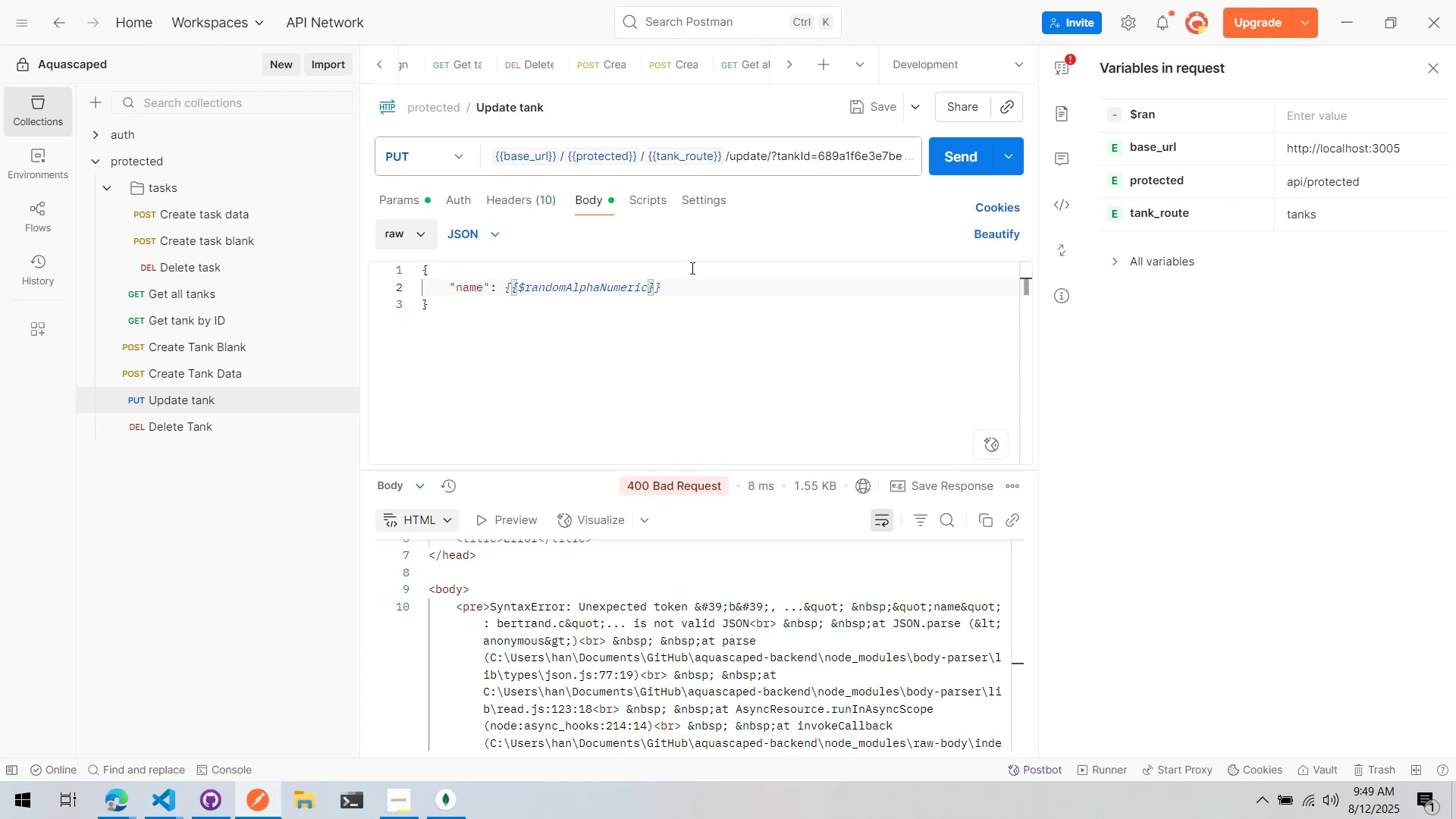 
key(Control+S)
 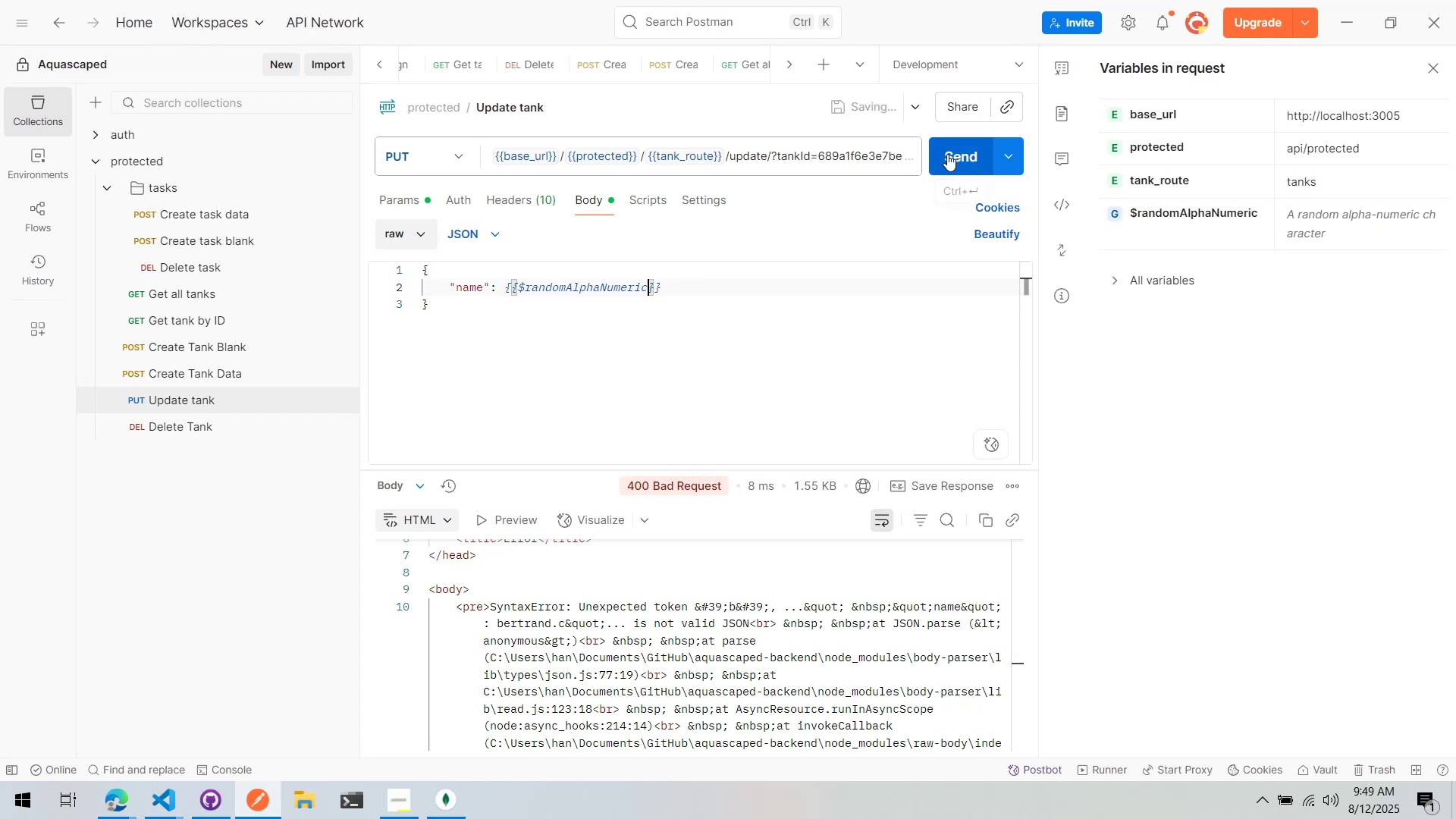 
left_click([947, 153])
 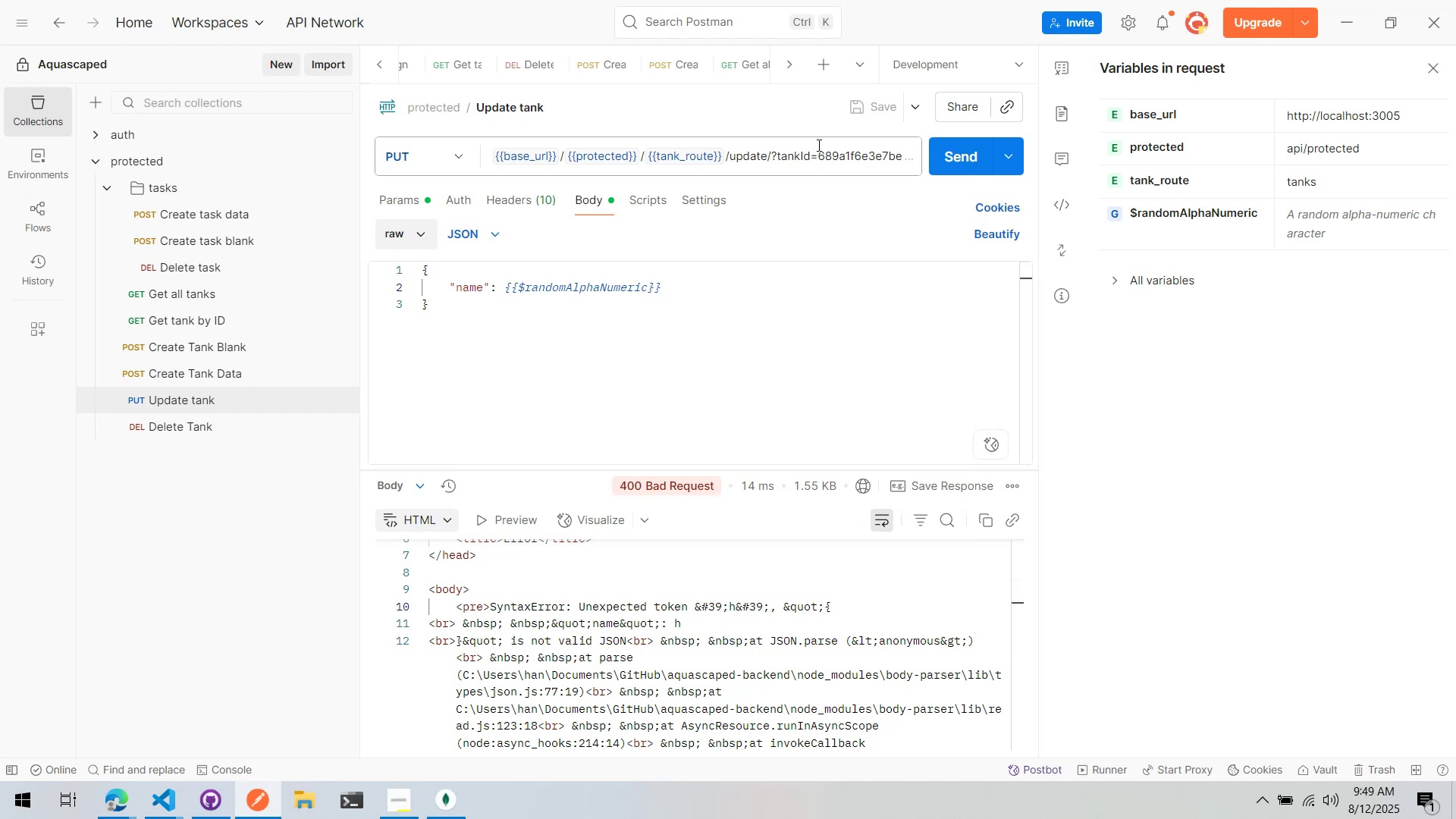 
left_click_drag(start_coordinate=[663, 289], to_coordinate=[499, 290])
 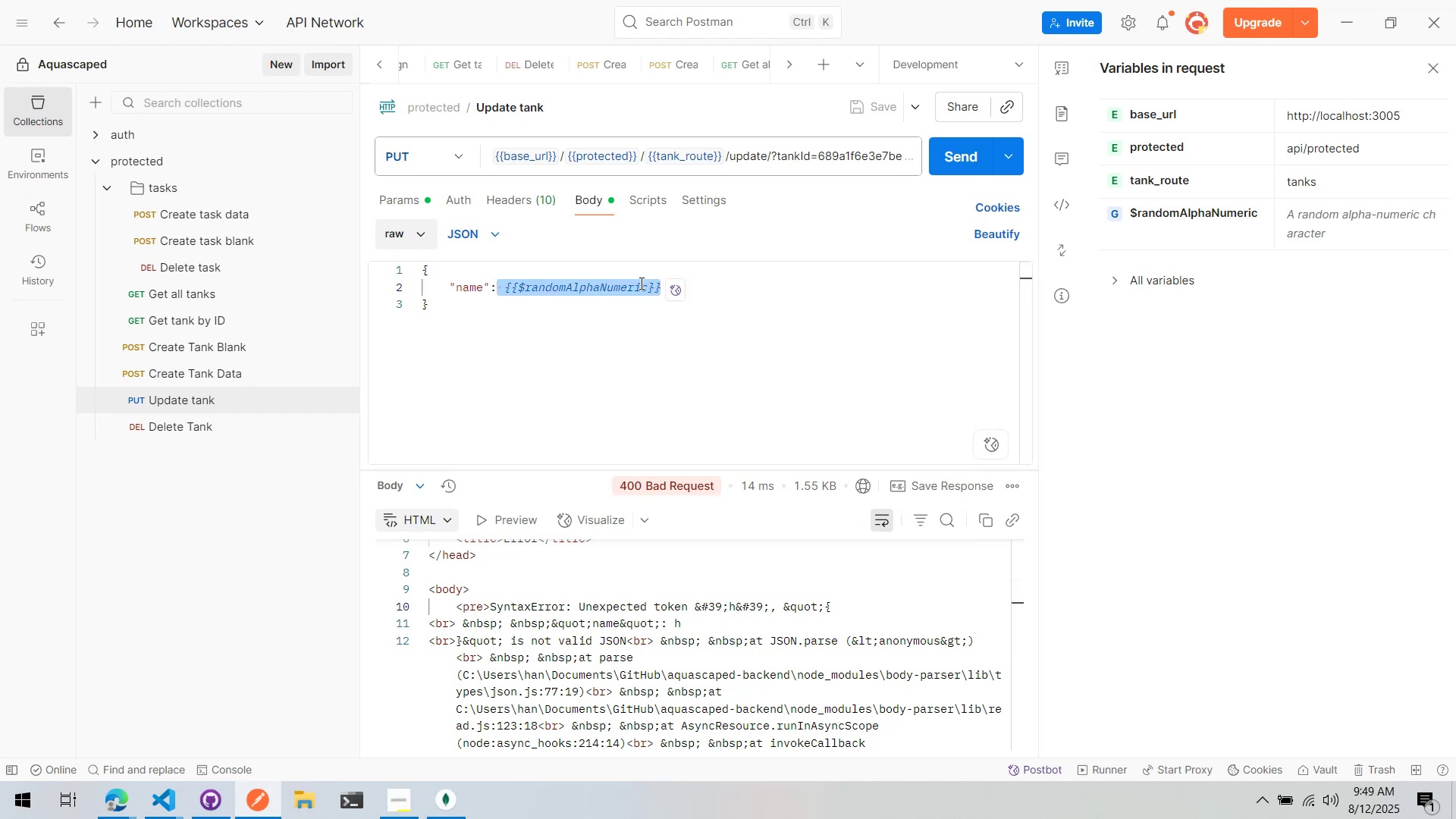 
type( "New Te)
key(Backspace)
type(ank t)
key(Backspace)
type(Name)
 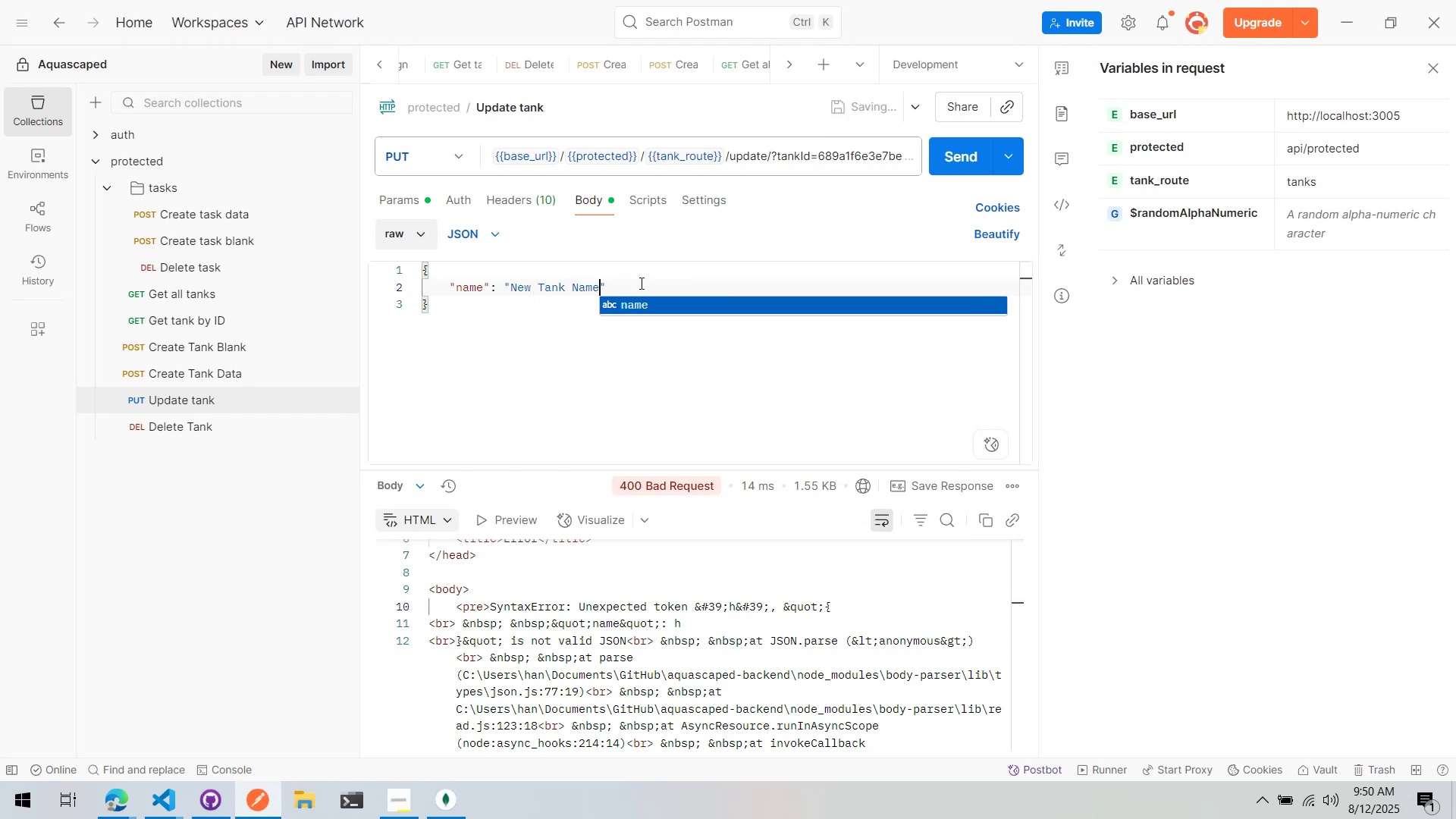 
 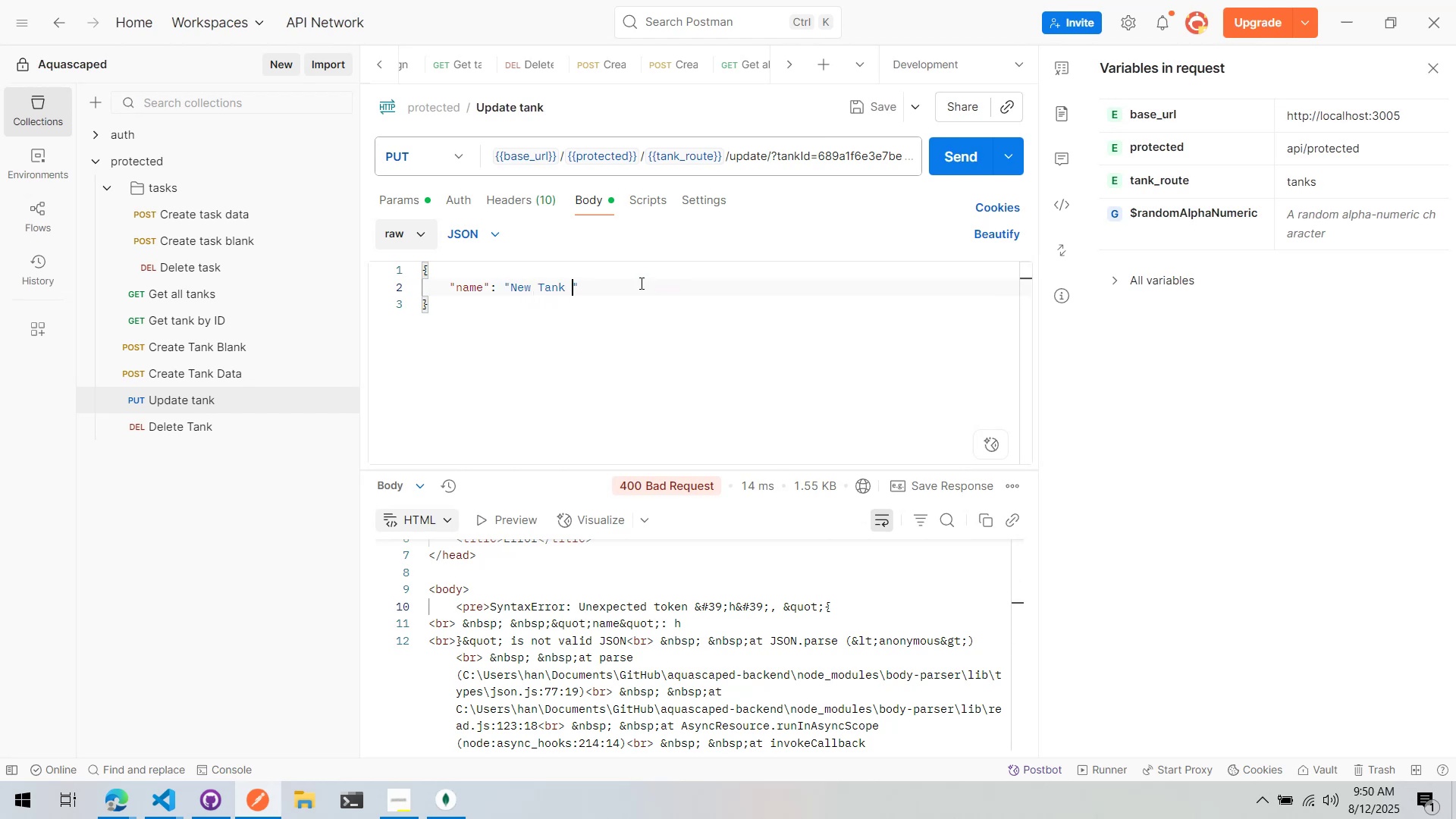 
key(Control+ControlLeft)
 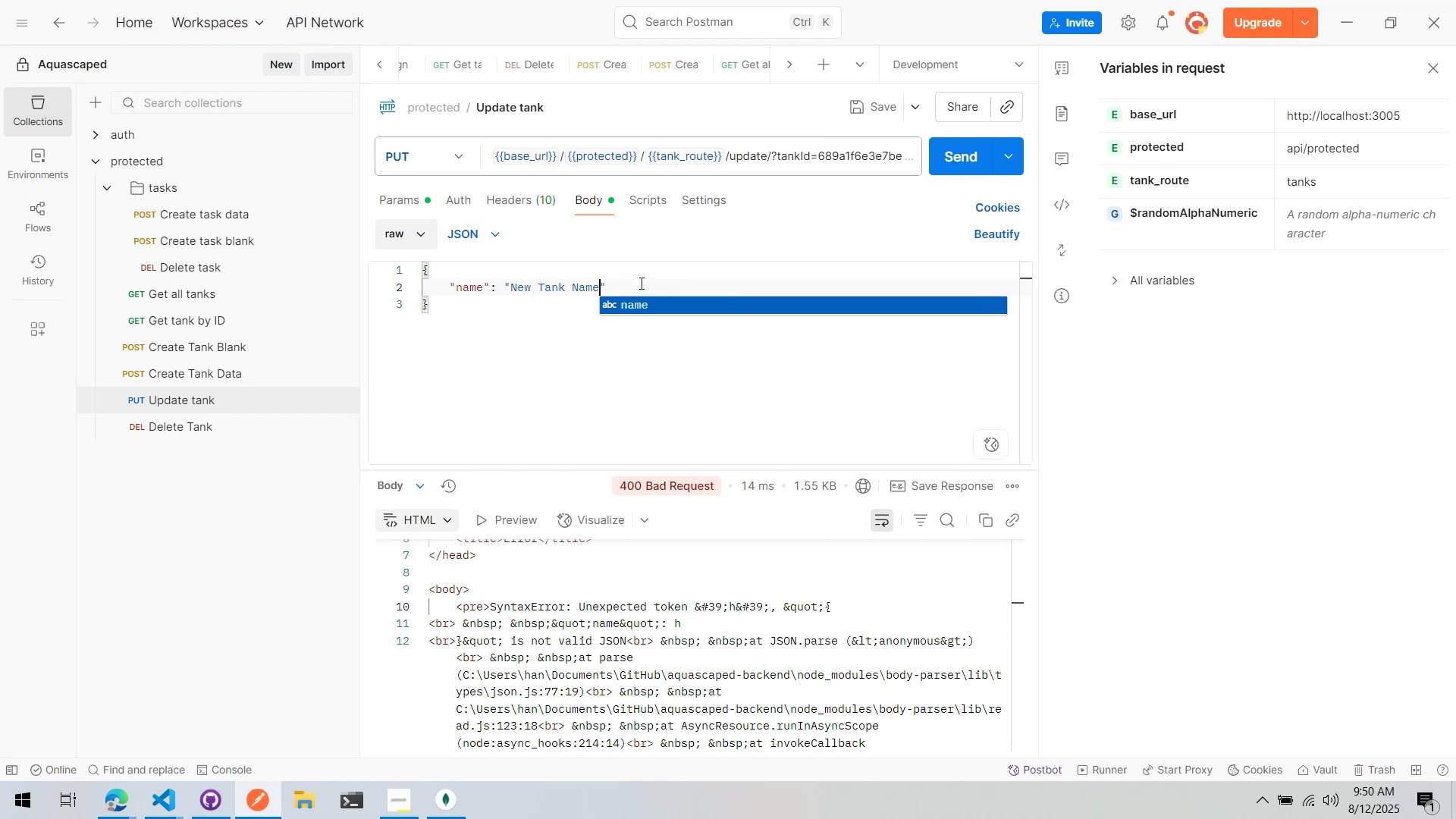 
key(Control+S)
 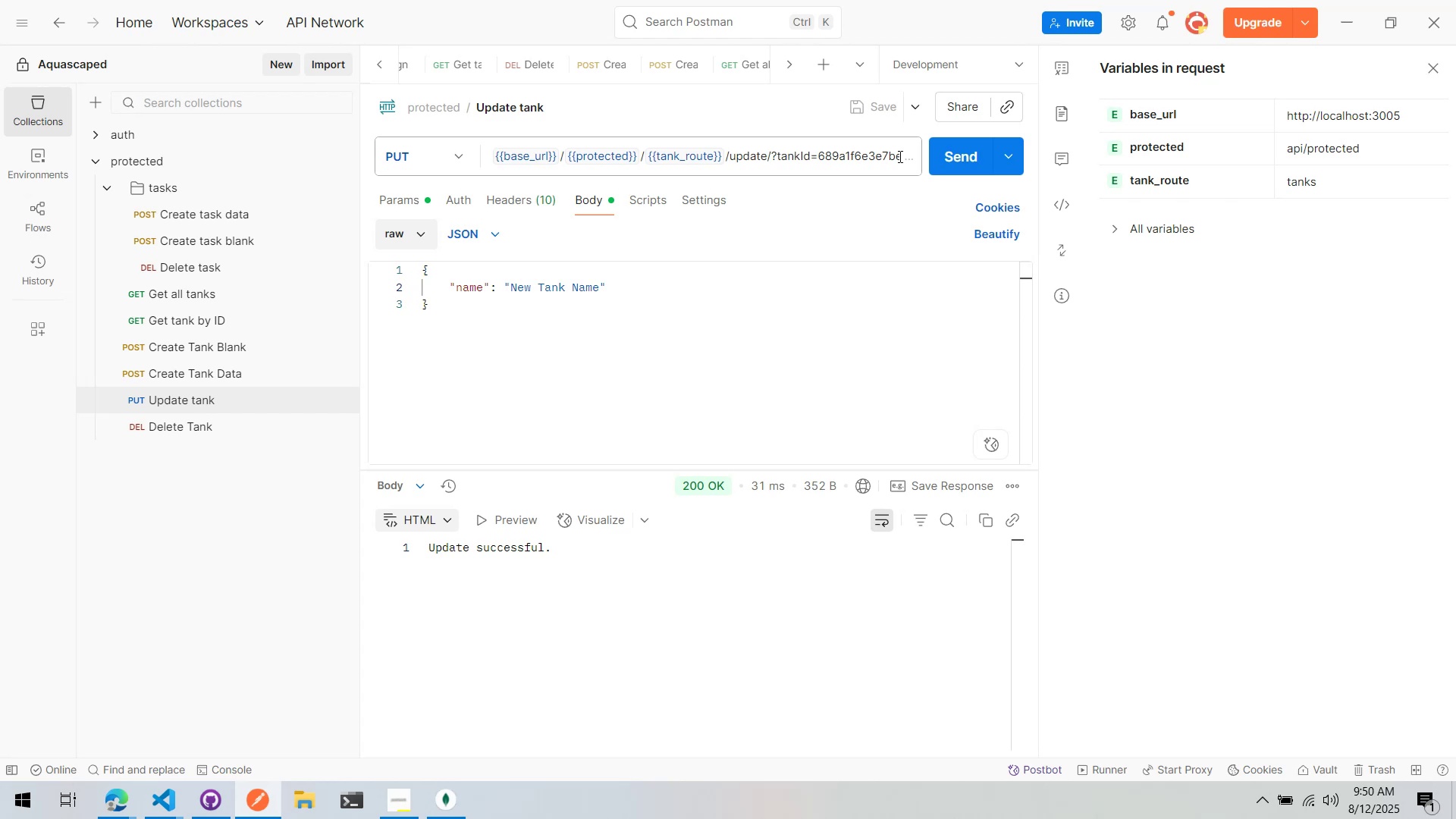 
wait(45.91)
 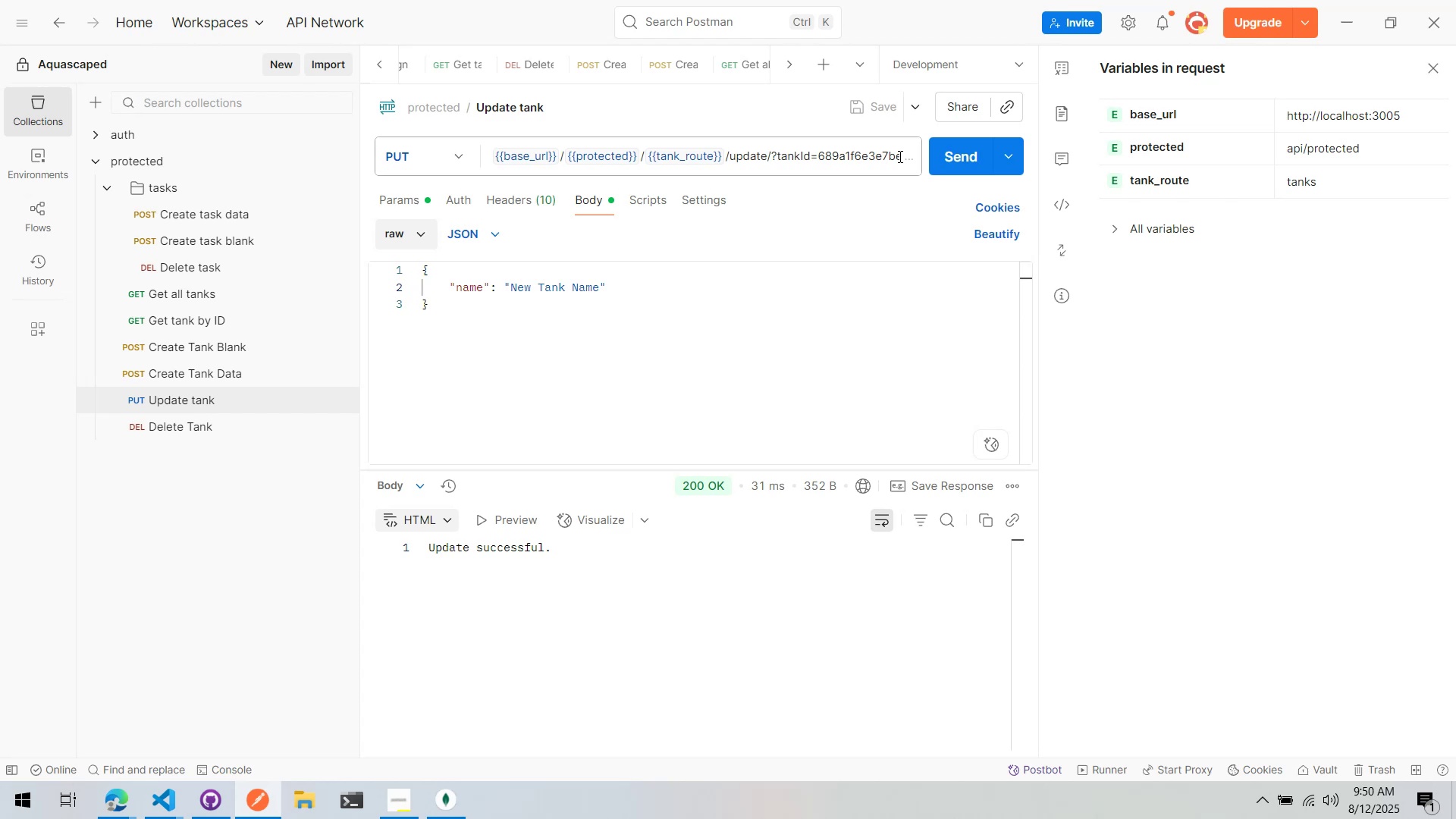 
key(Alt+AltLeft)
 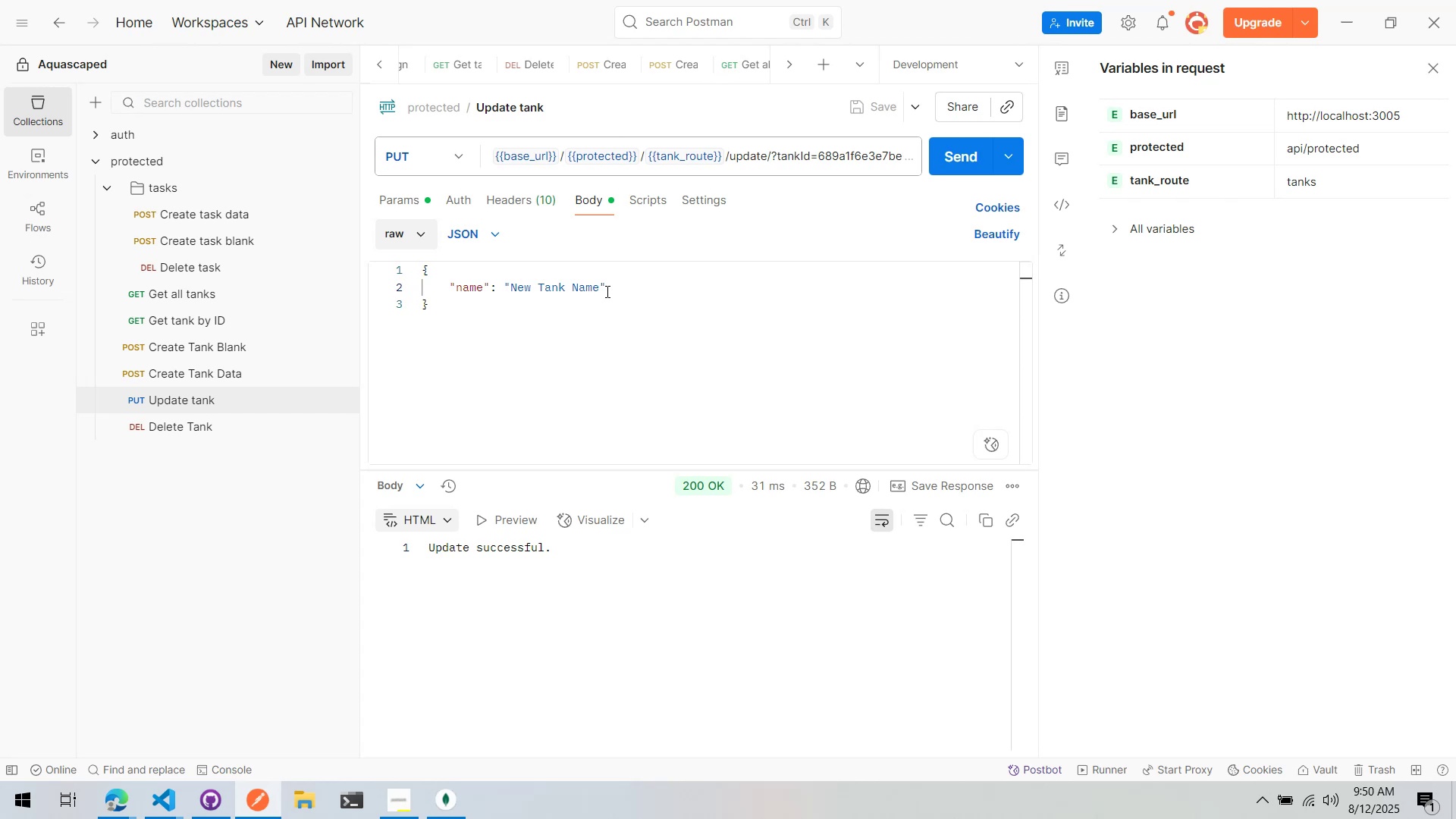 
key(Alt+Tab)
 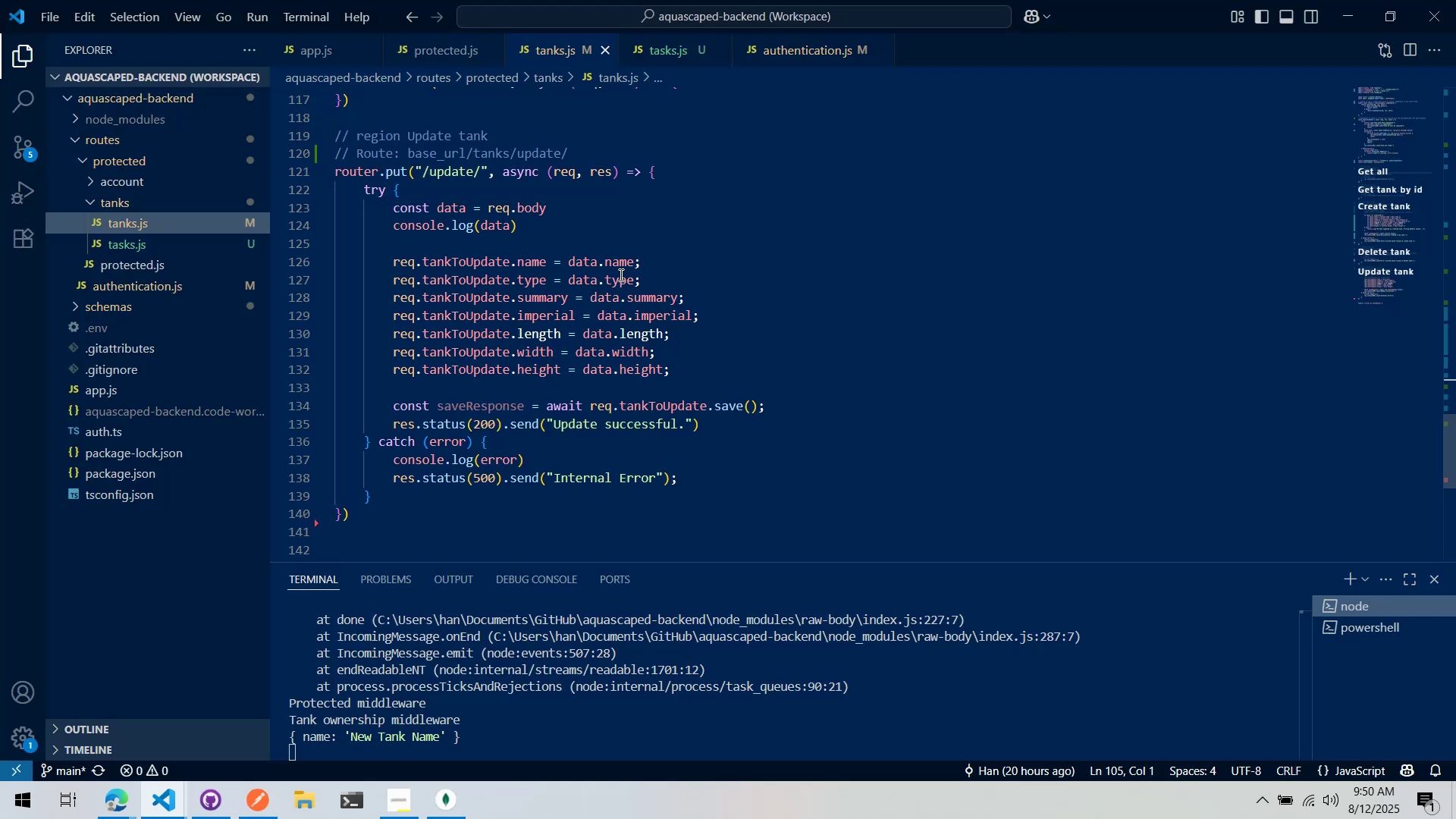 
key(Alt+AltLeft)
 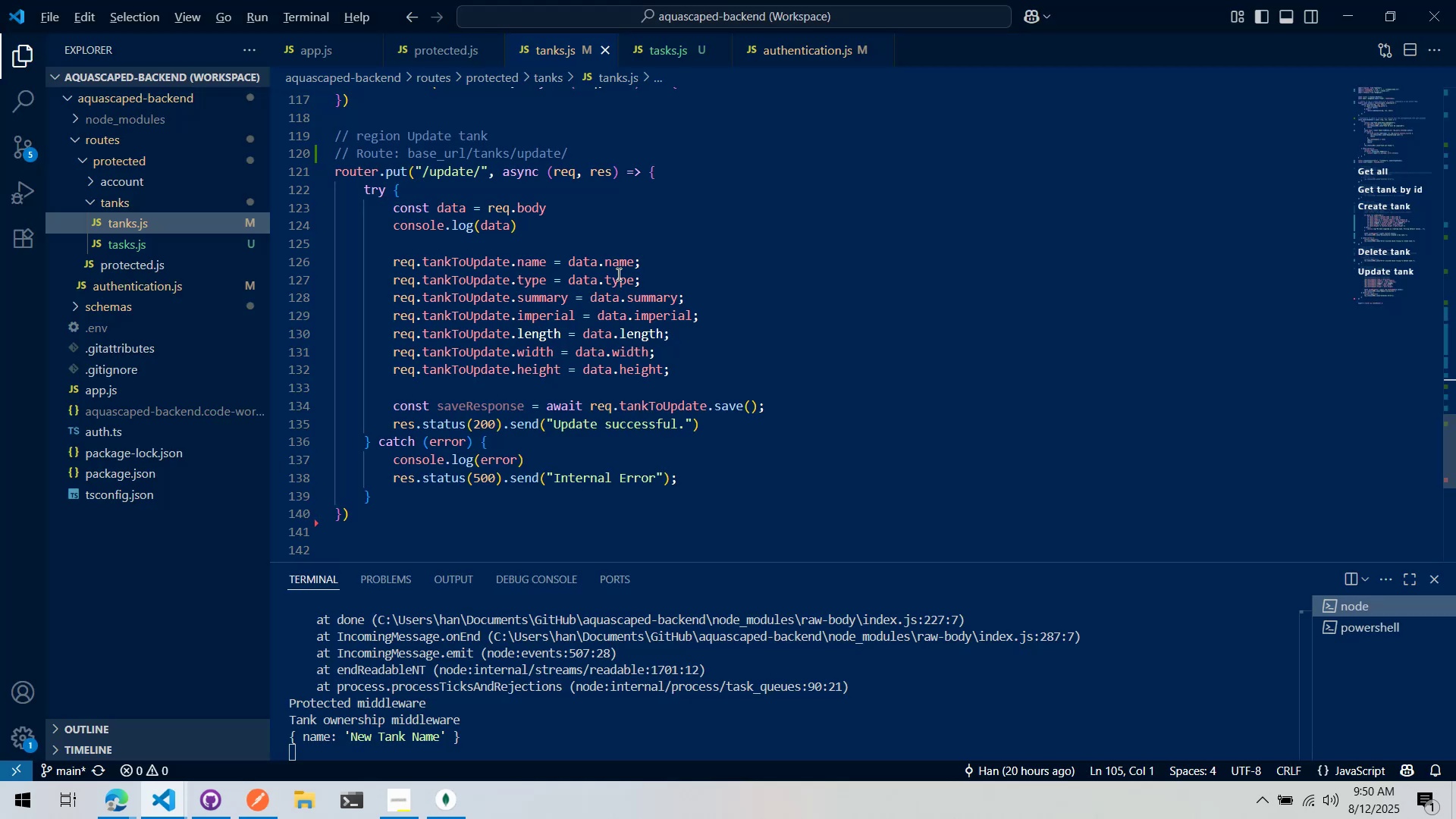 
key(Alt+Tab)
 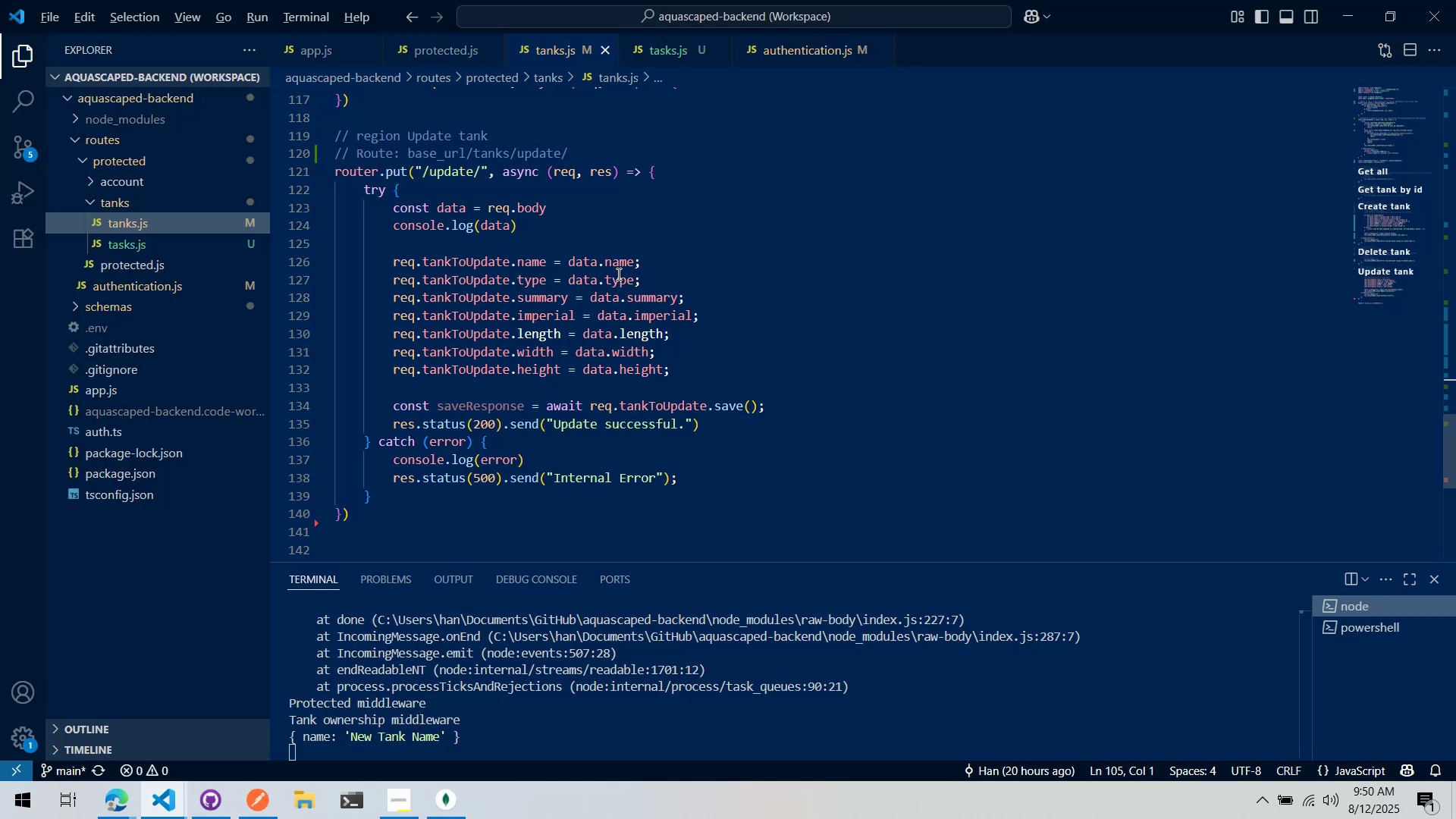 
key(Alt+Tab)
 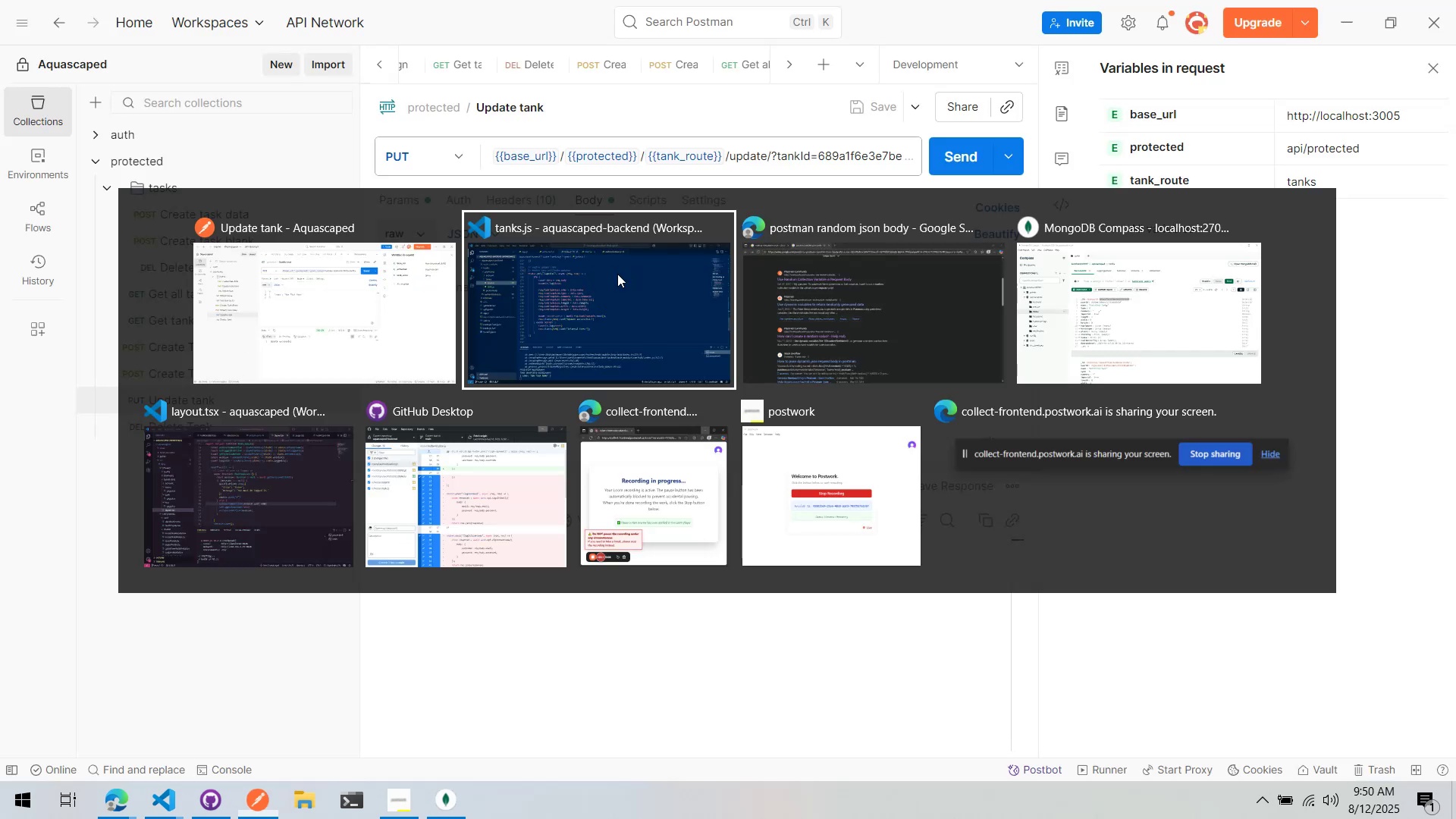 
key(Alt+Tab)
 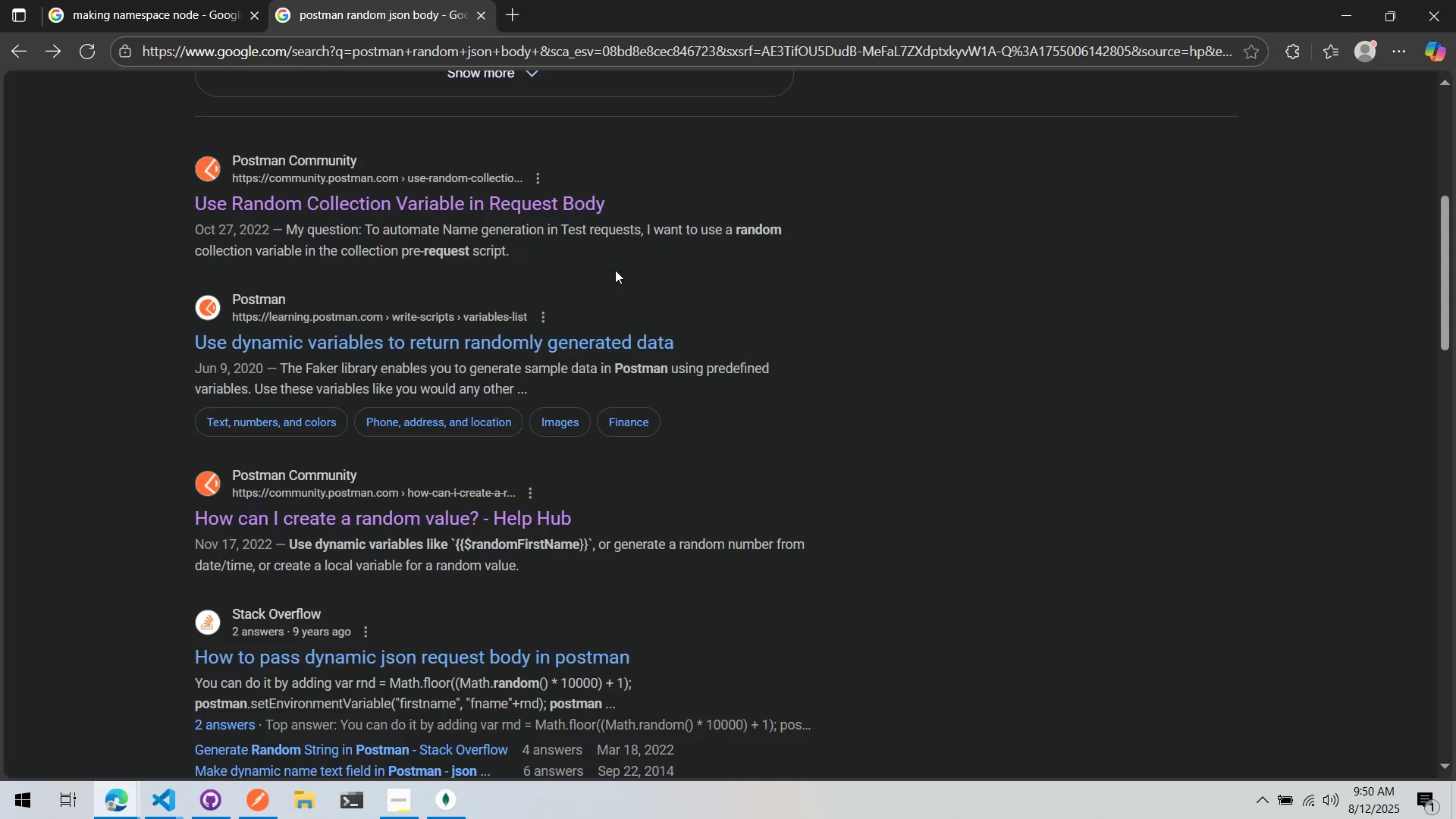 
scroll: coordinate [544, 385], scroll_direction: down, amount: 4.0
 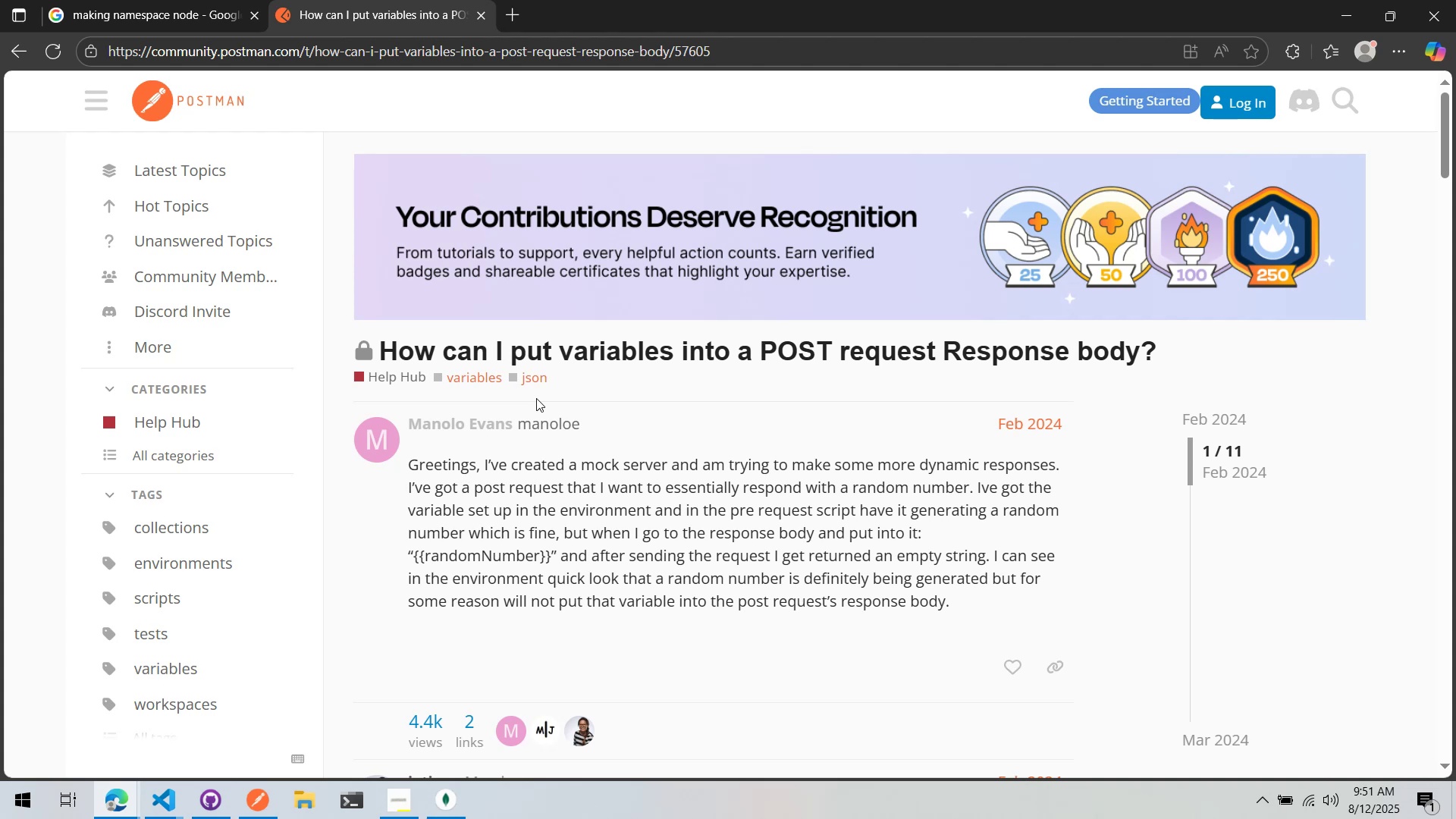 
wait(28.95)
 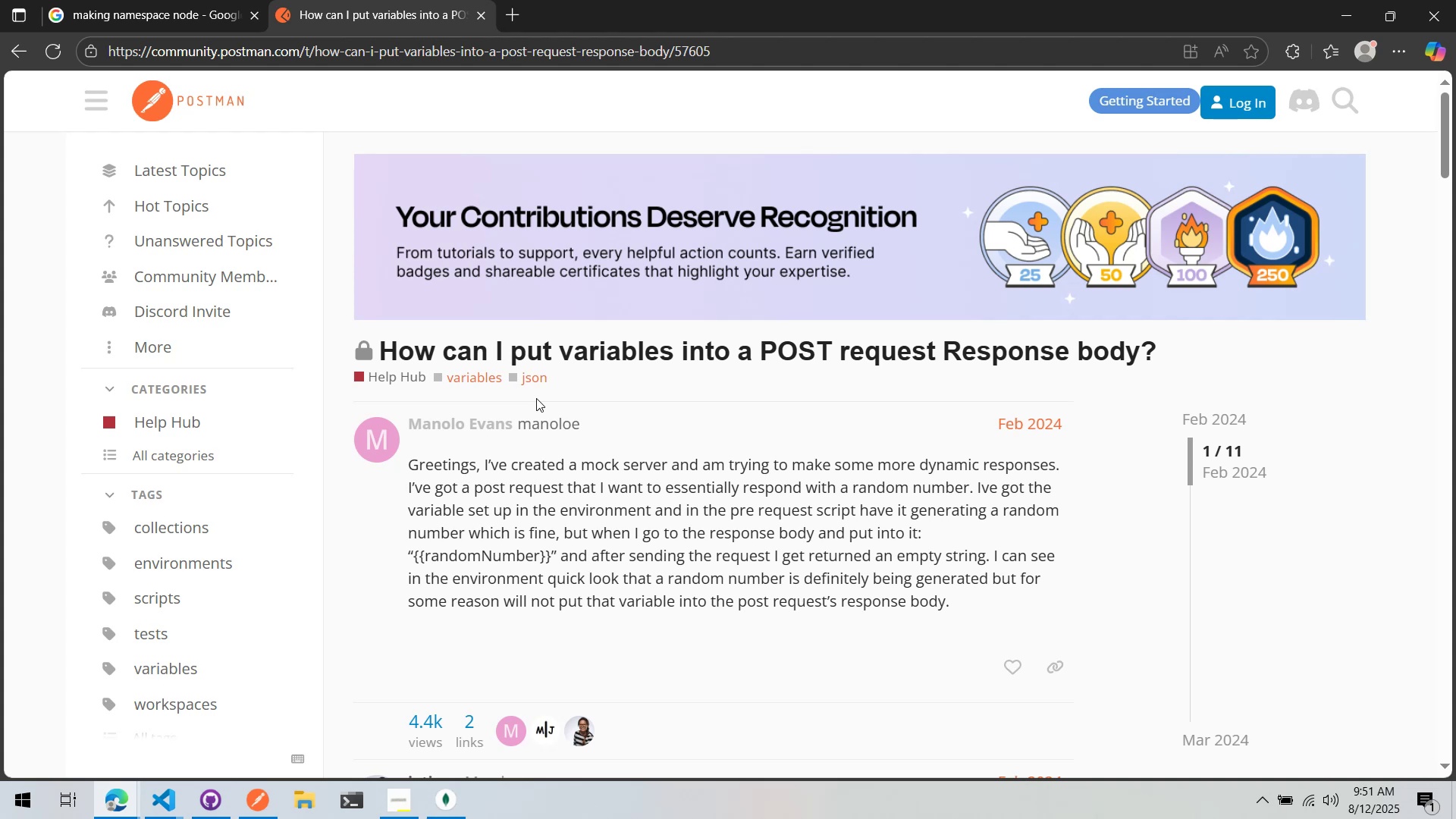 
scroll: coordinate [535, 394], scroll_direction: down, amount: 5.0
 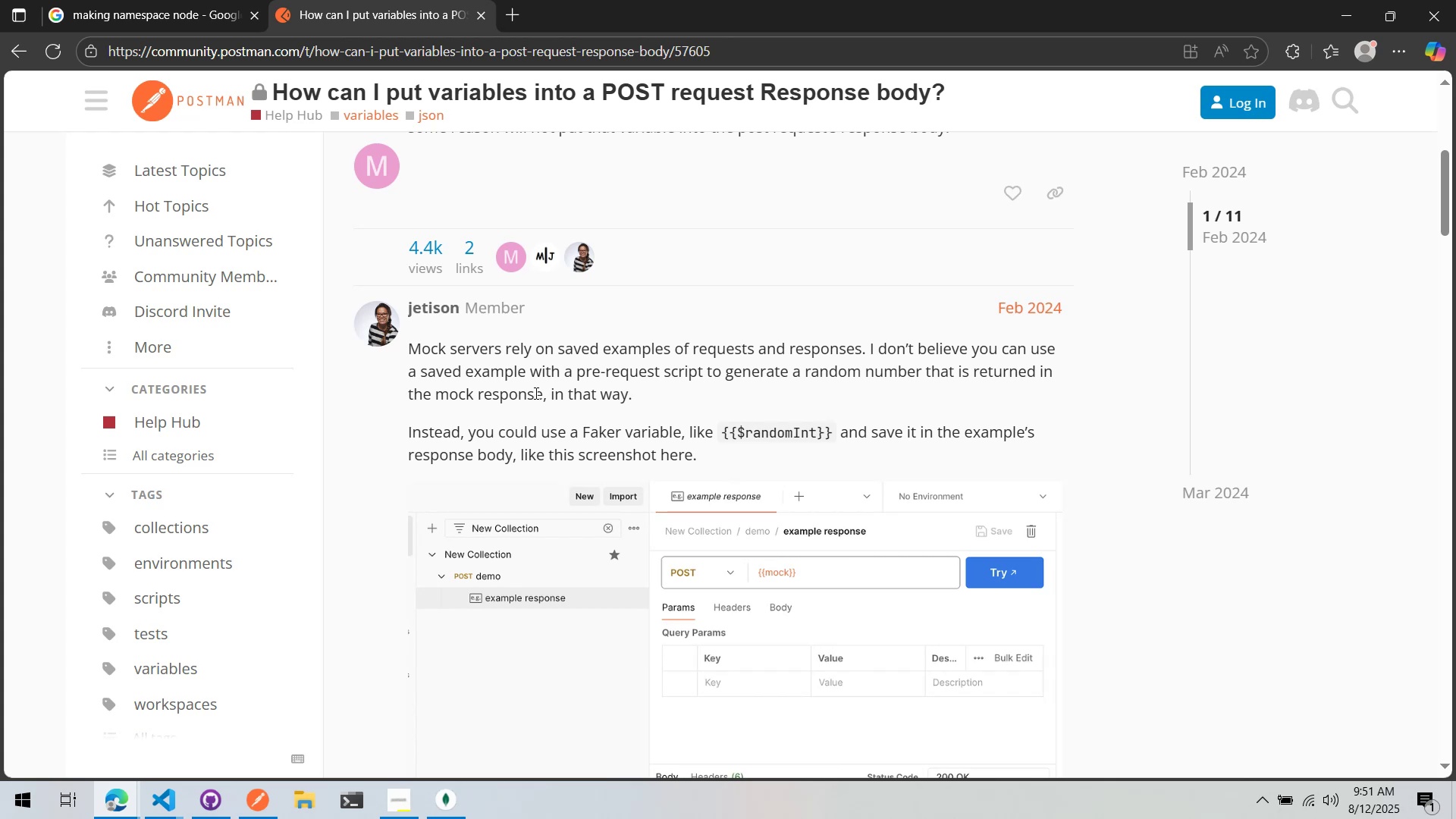 
wait(13.05)
 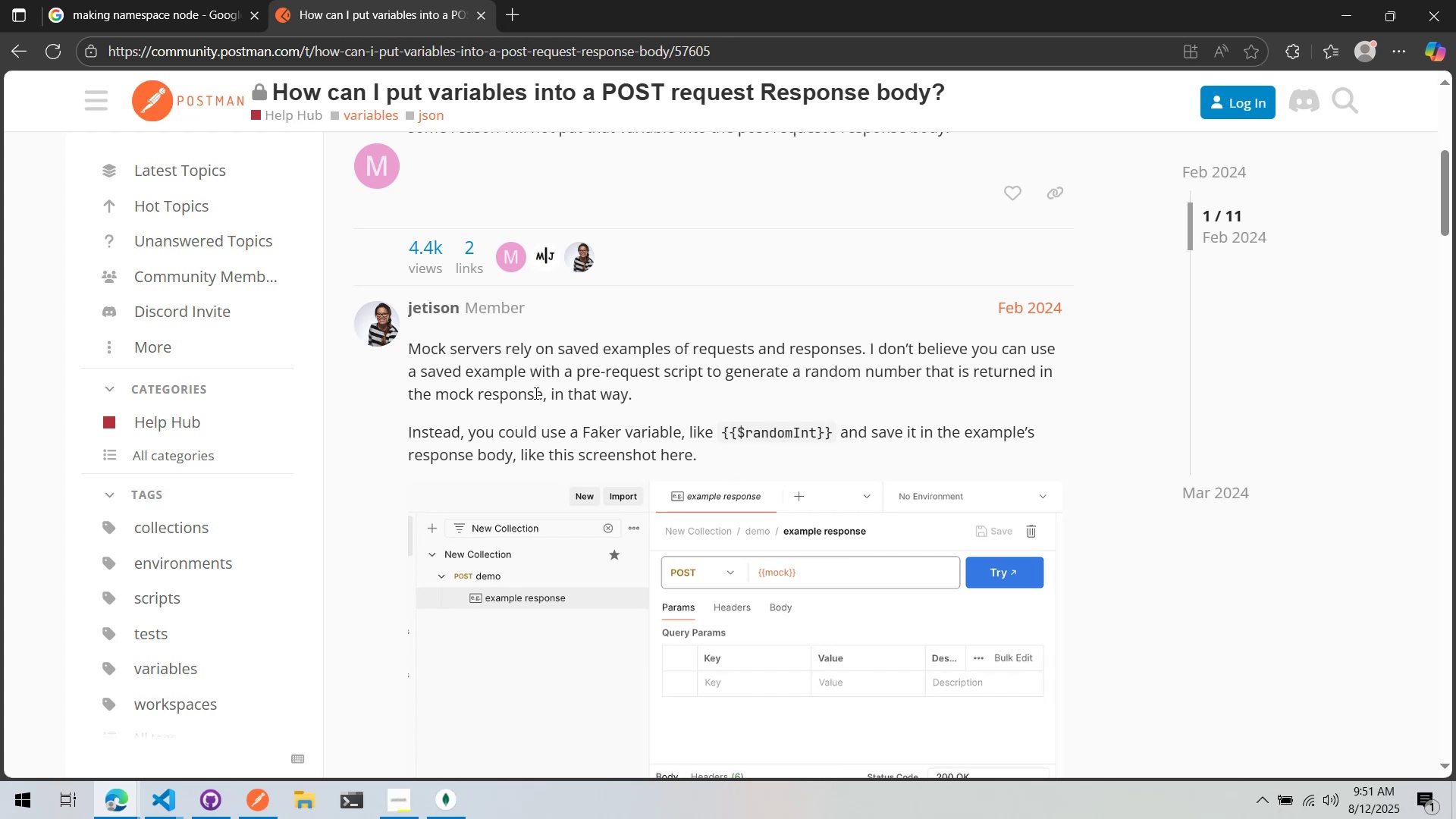 
scroll: coordinate [356, 338], scroll_direction: down, amount: 20.0
 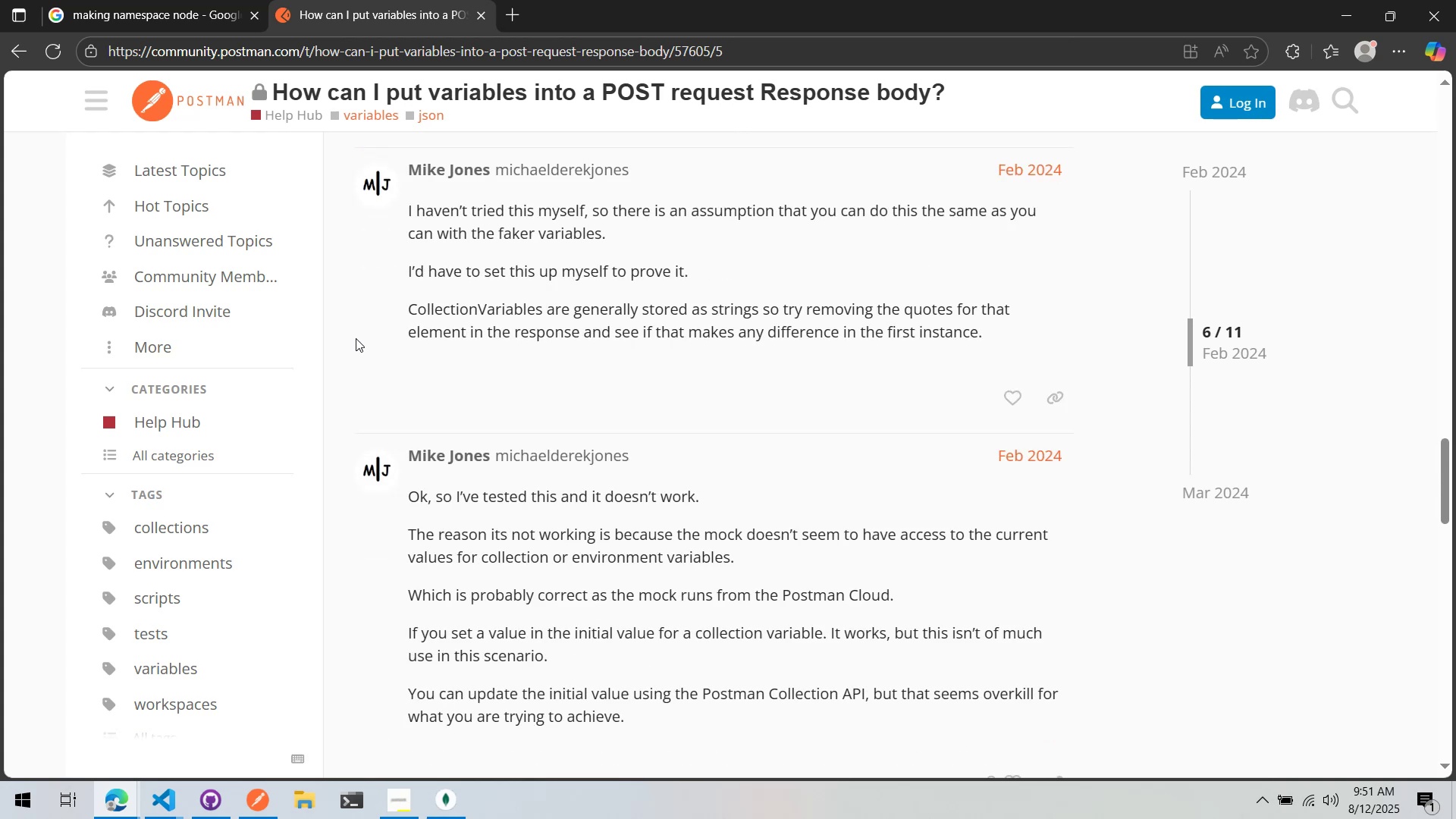 
scroll: coordinate [356, 337], scroll_direction: down, amount: 8.0
 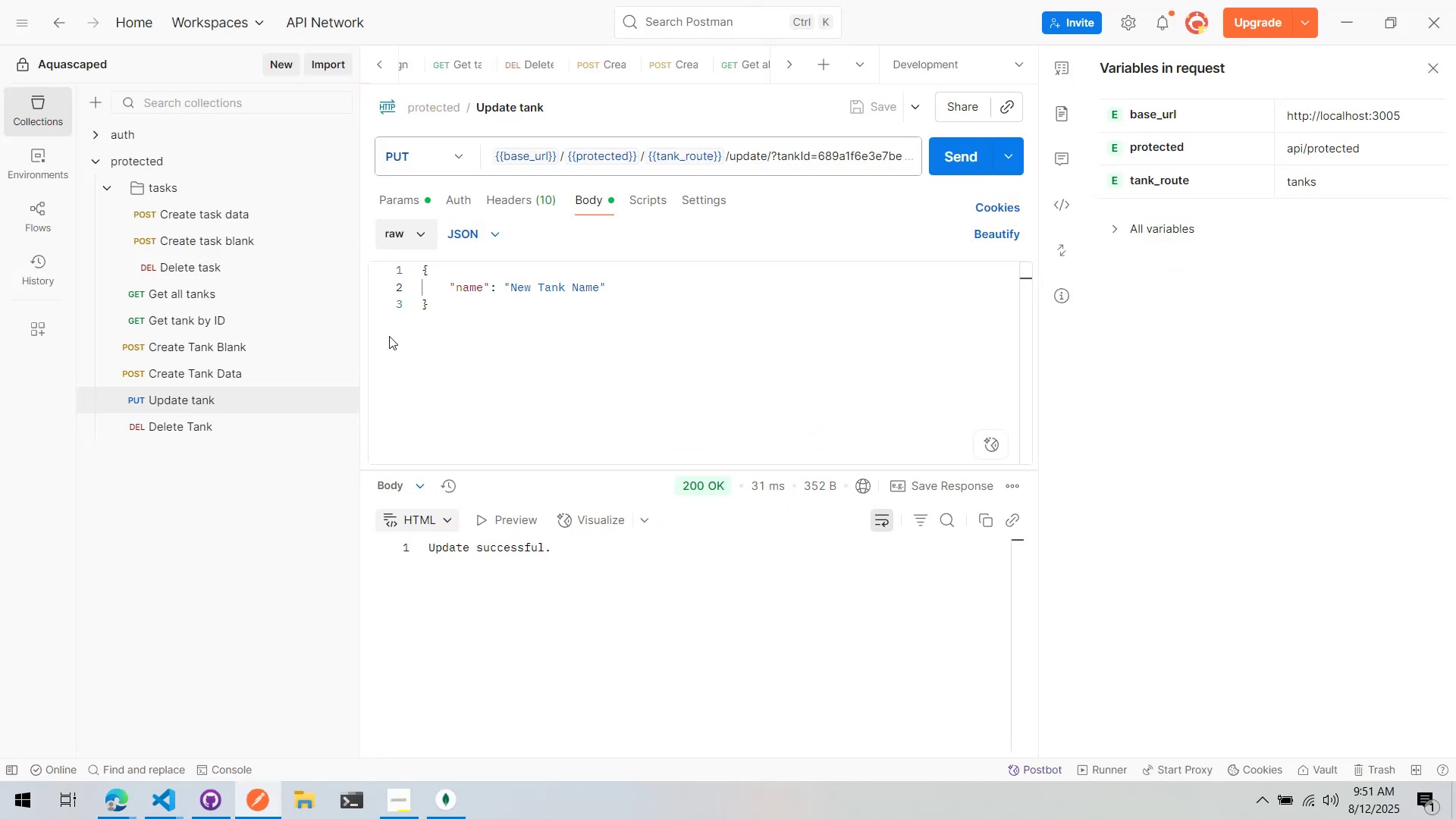 
key(Alt+AltLeft)
 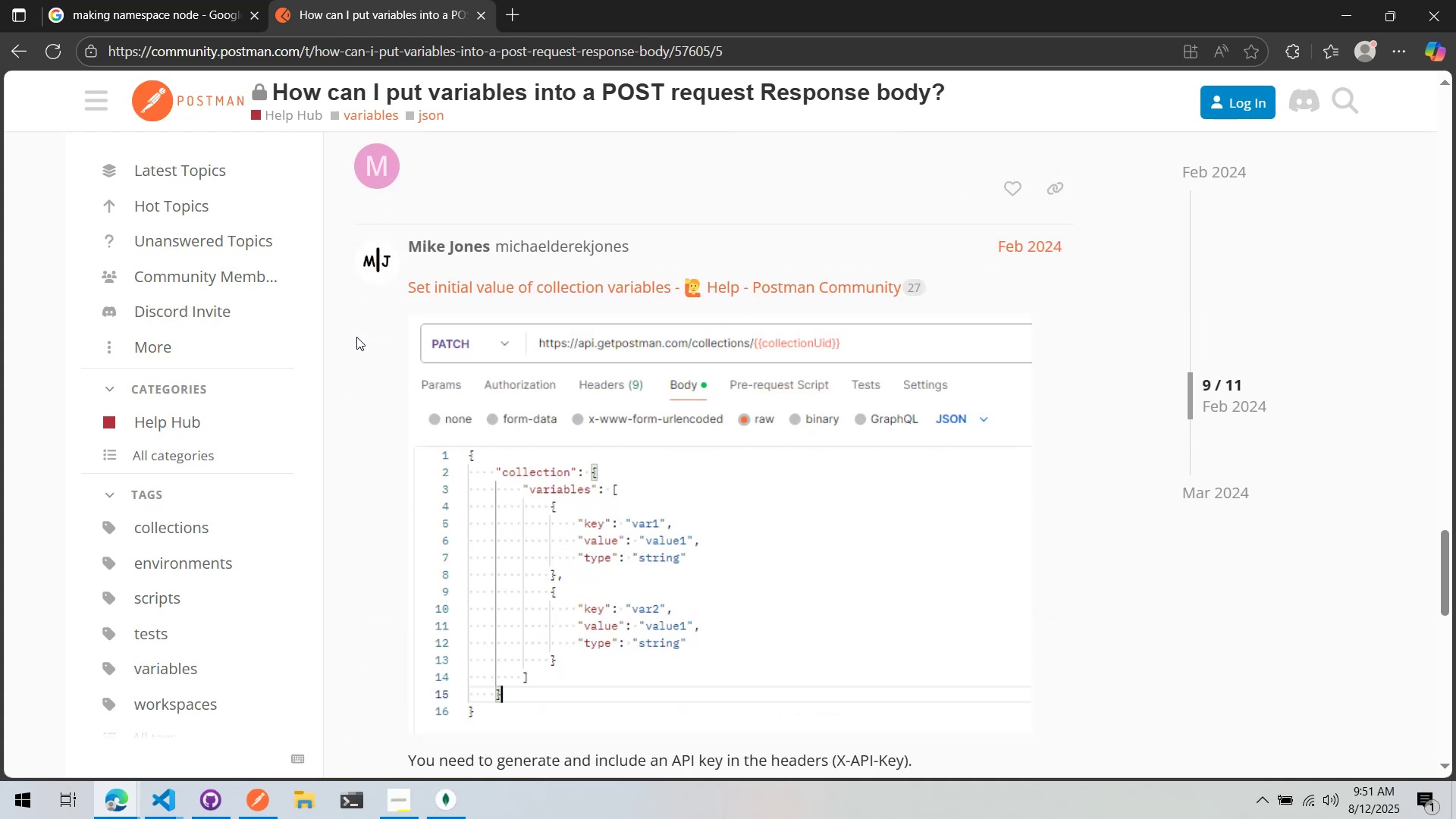 
key(Tab)
type({{random)
 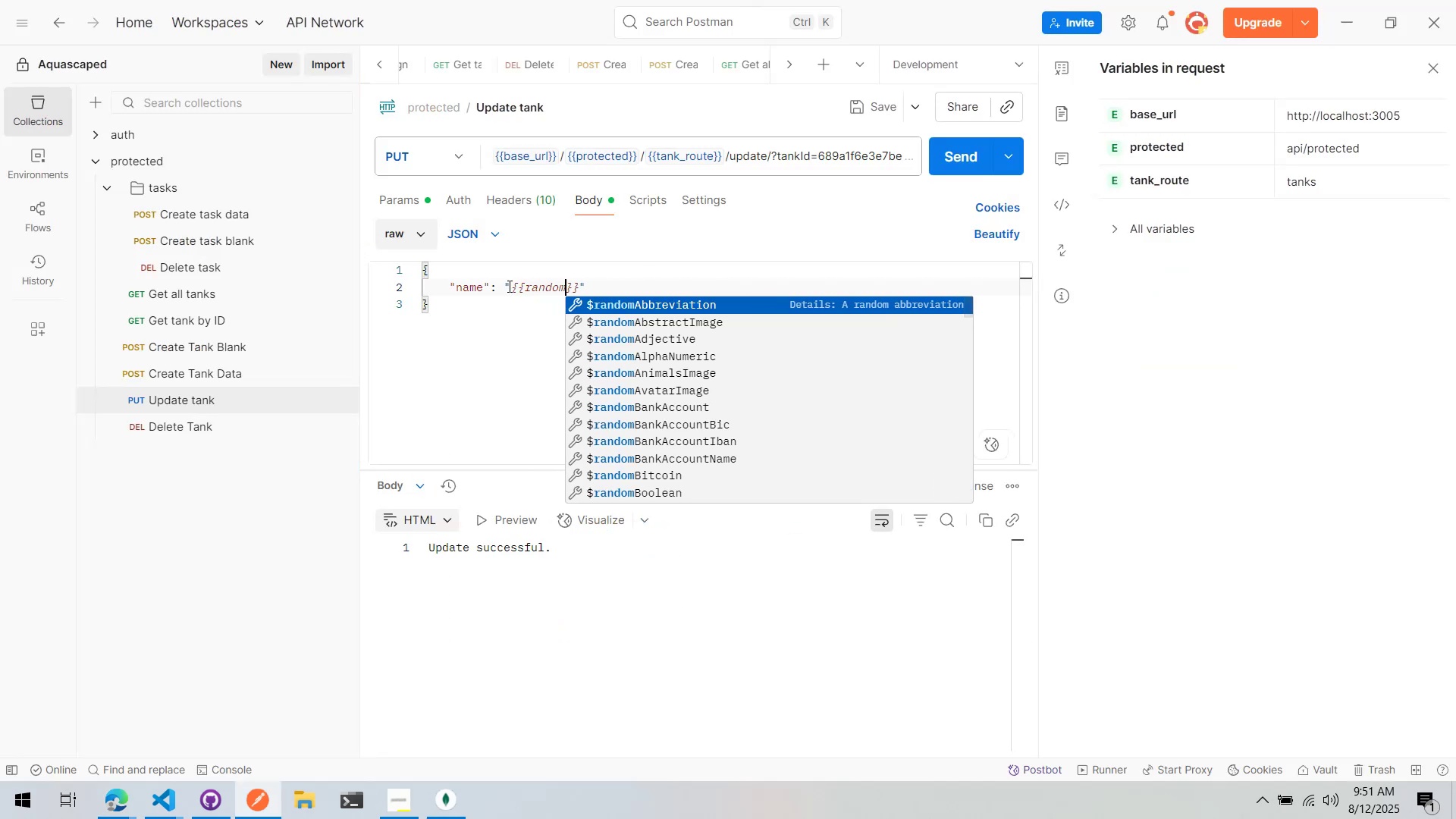 
left_click_drag(start_coordinate=[601, 291], to_coordinate=[510, 287])
 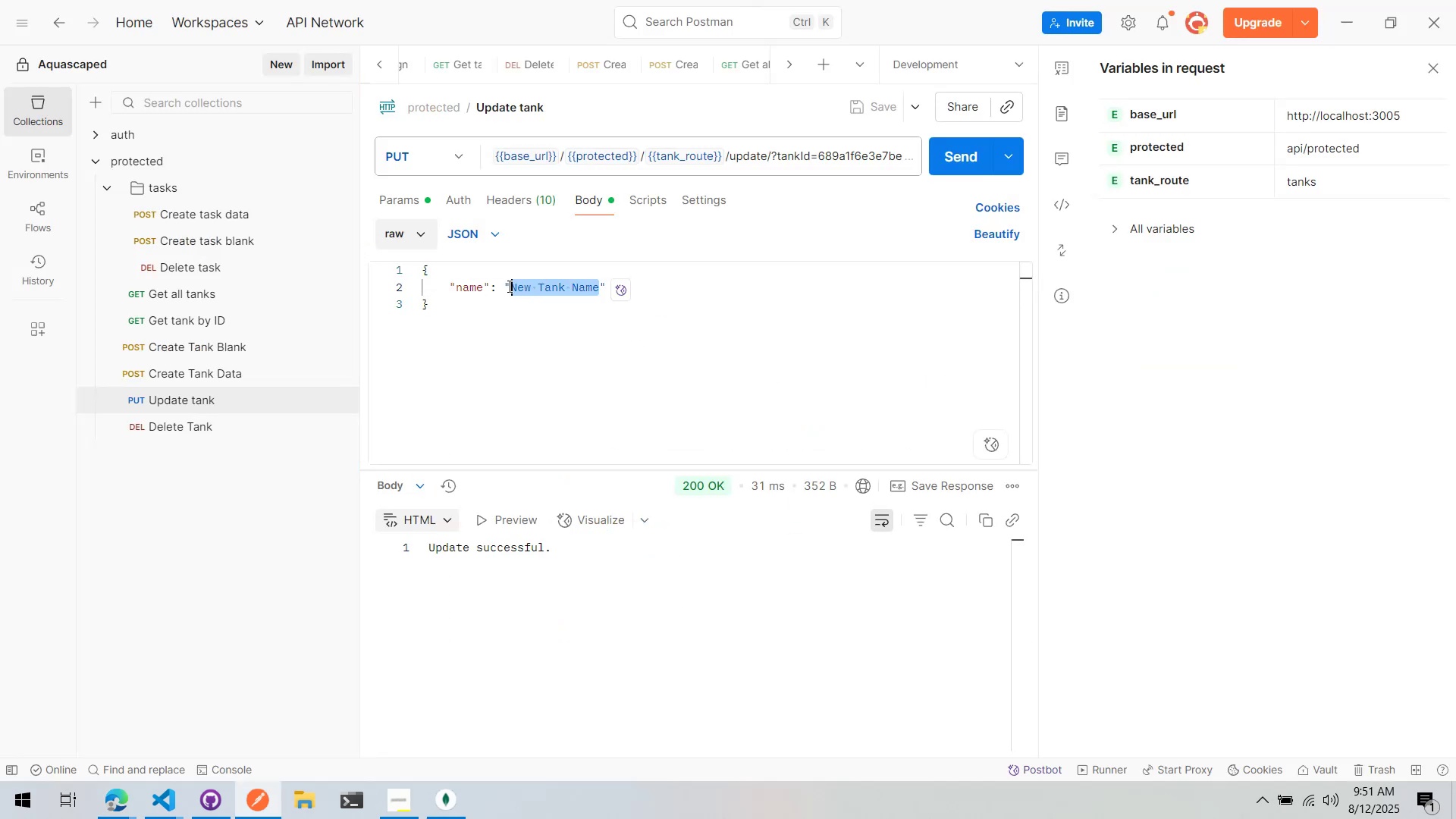 
key(ArrowDown)
 